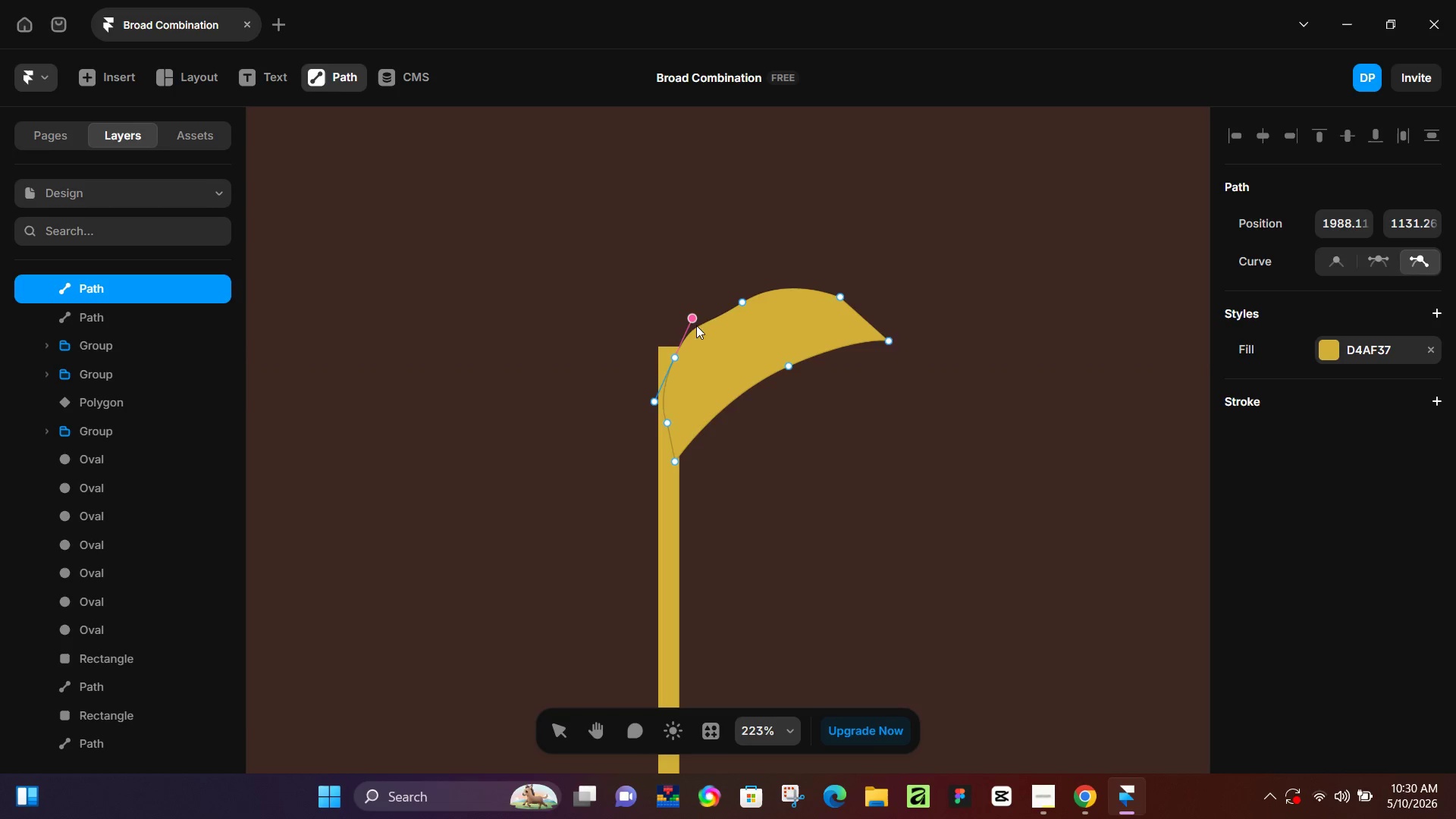 
key(Alt+AltLeft)
 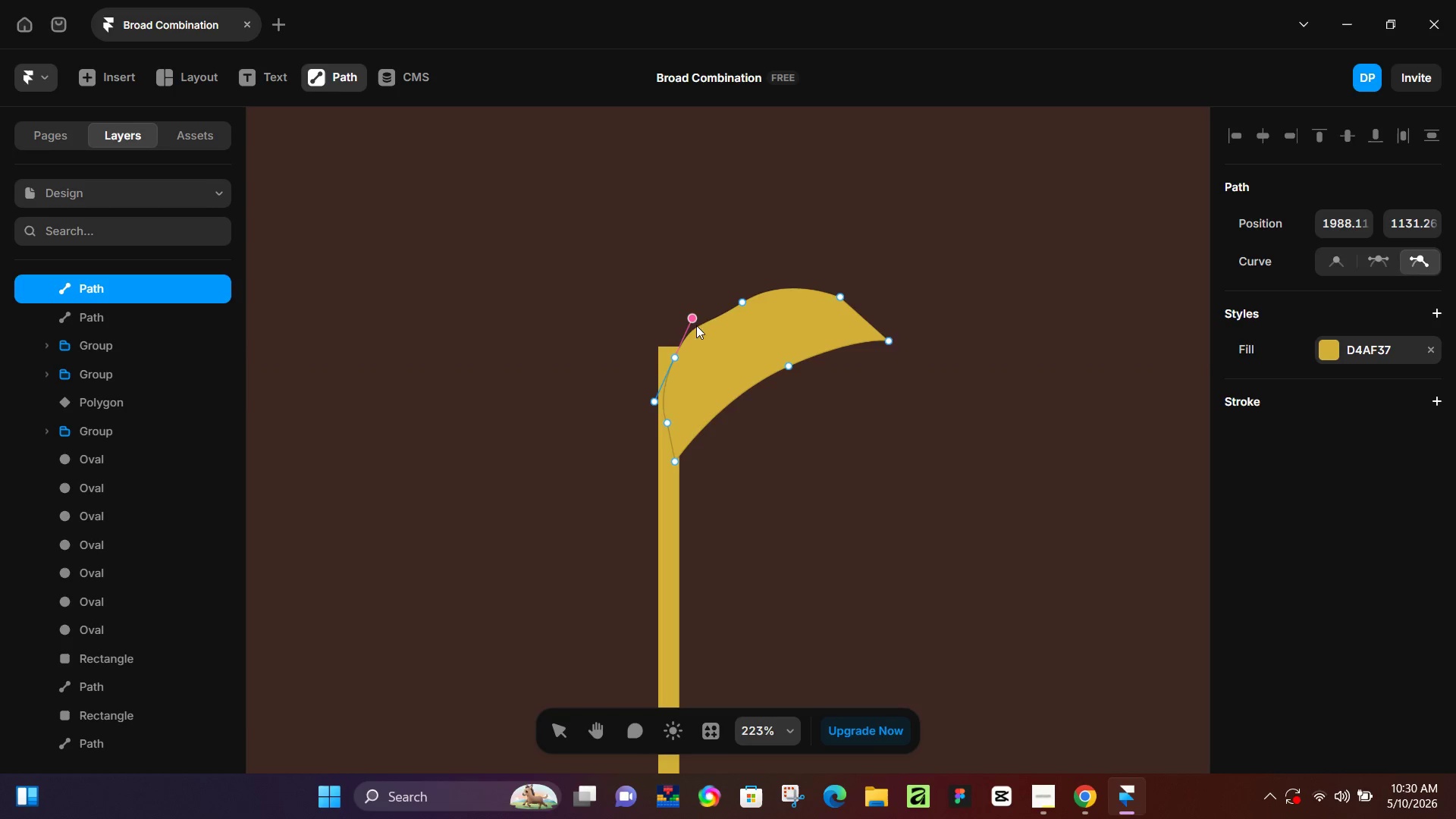 
key(Alt+AltLeft)
 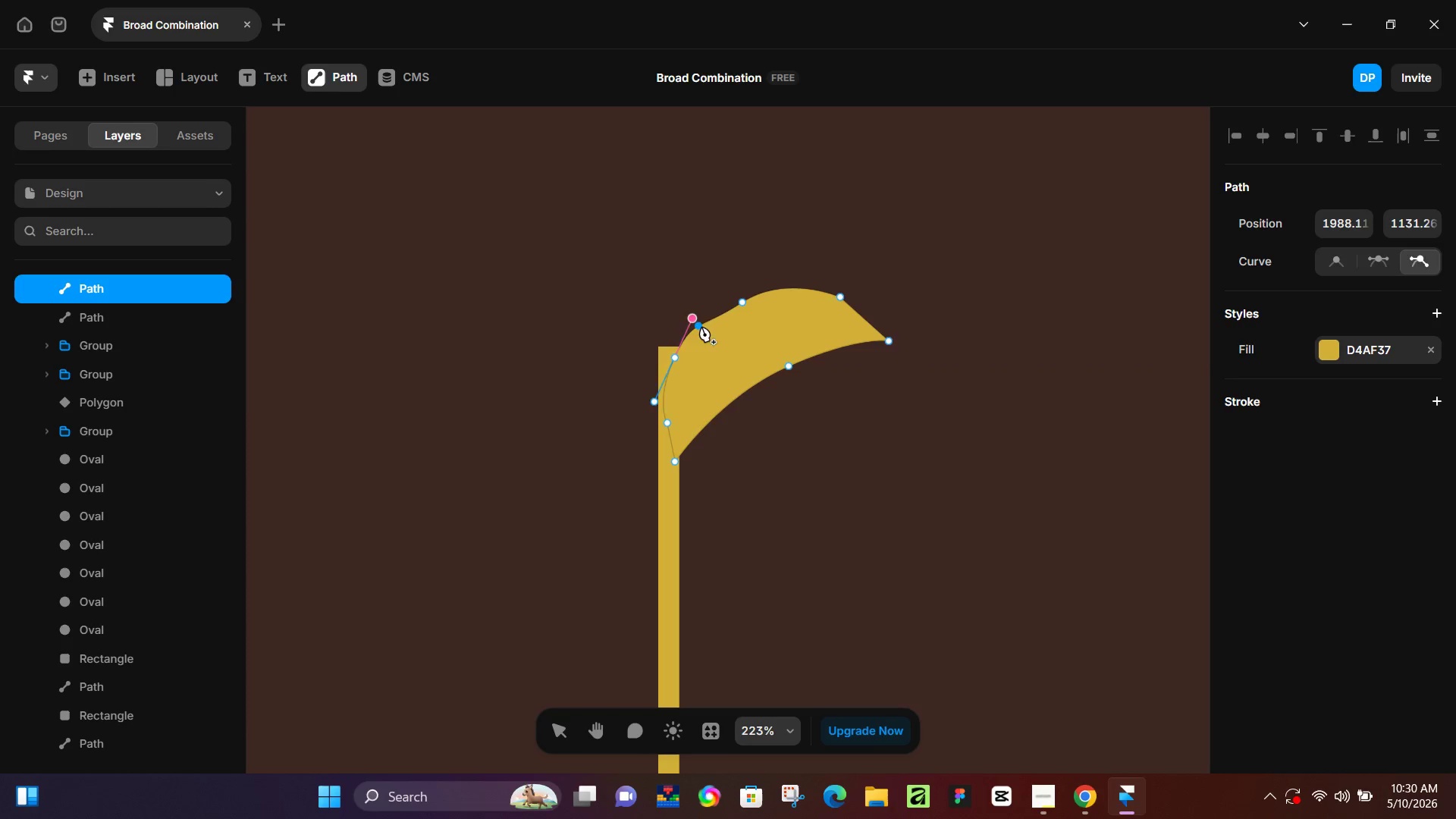 
left_click([701, 326])
 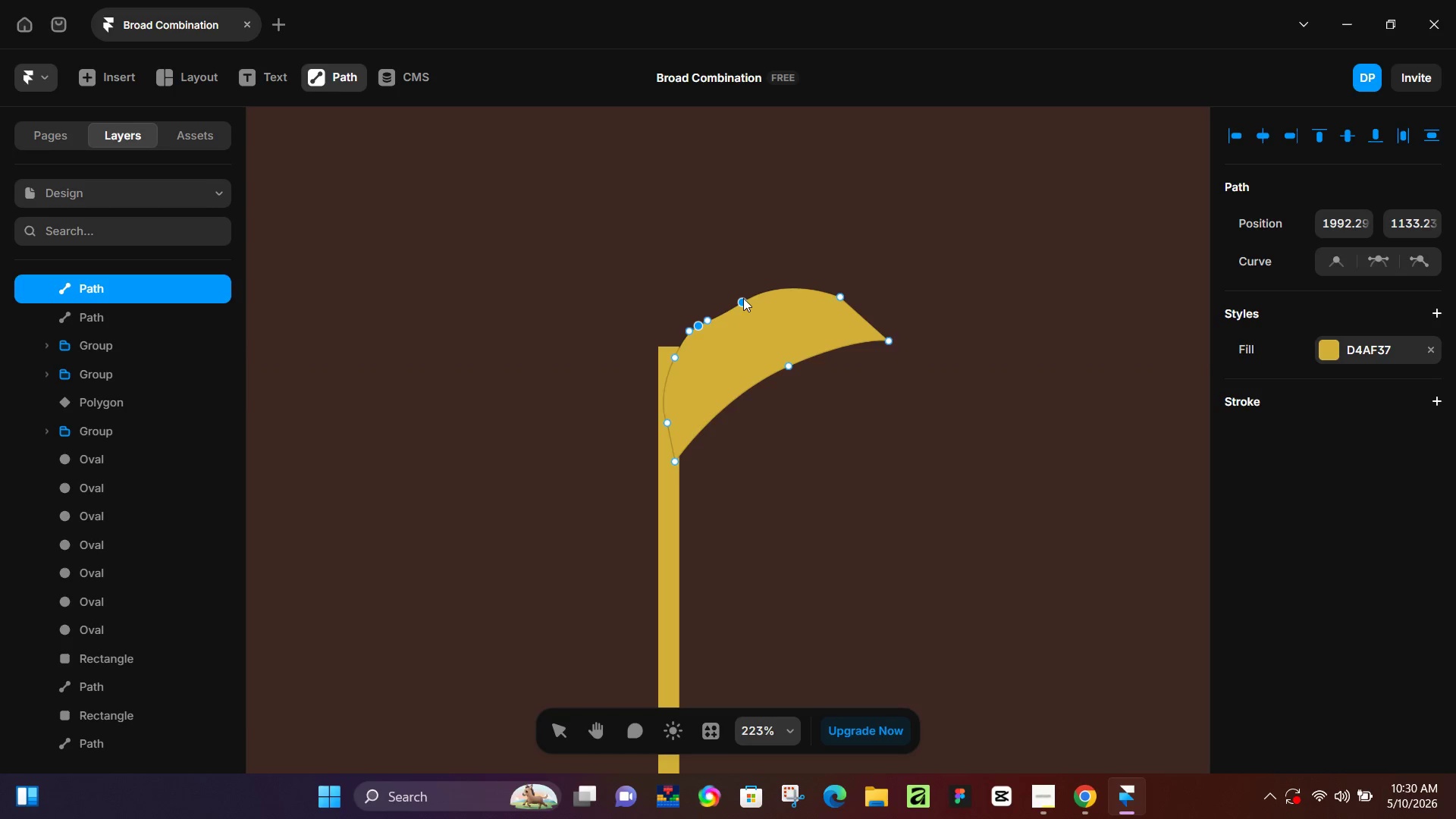 
left_click([745, 303])
 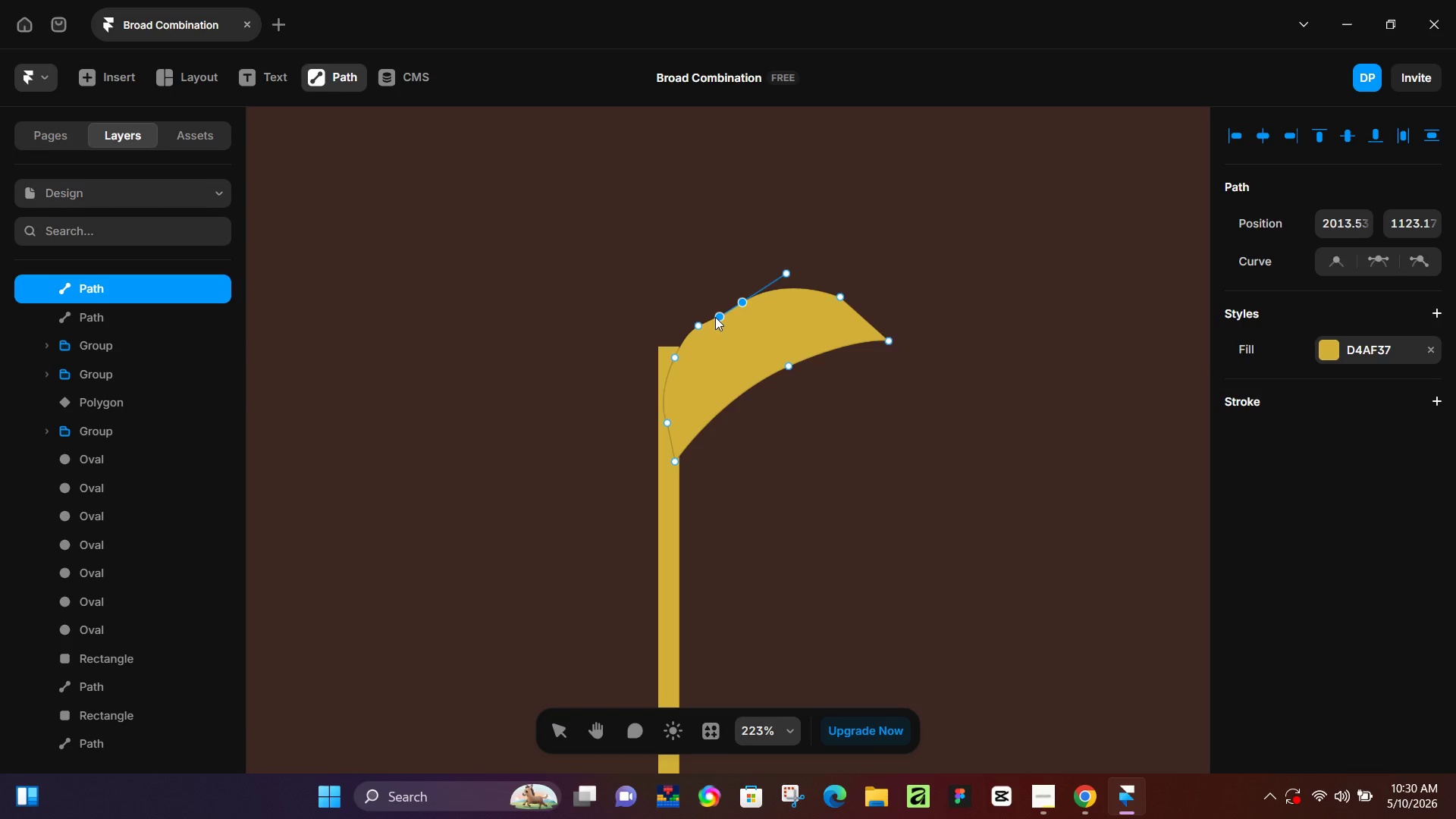 
hold_key(key=AltLeft, duration=1.51)
left_click_drag(start_coordinate=[715, 317], to_coordinate=[718, 312])
 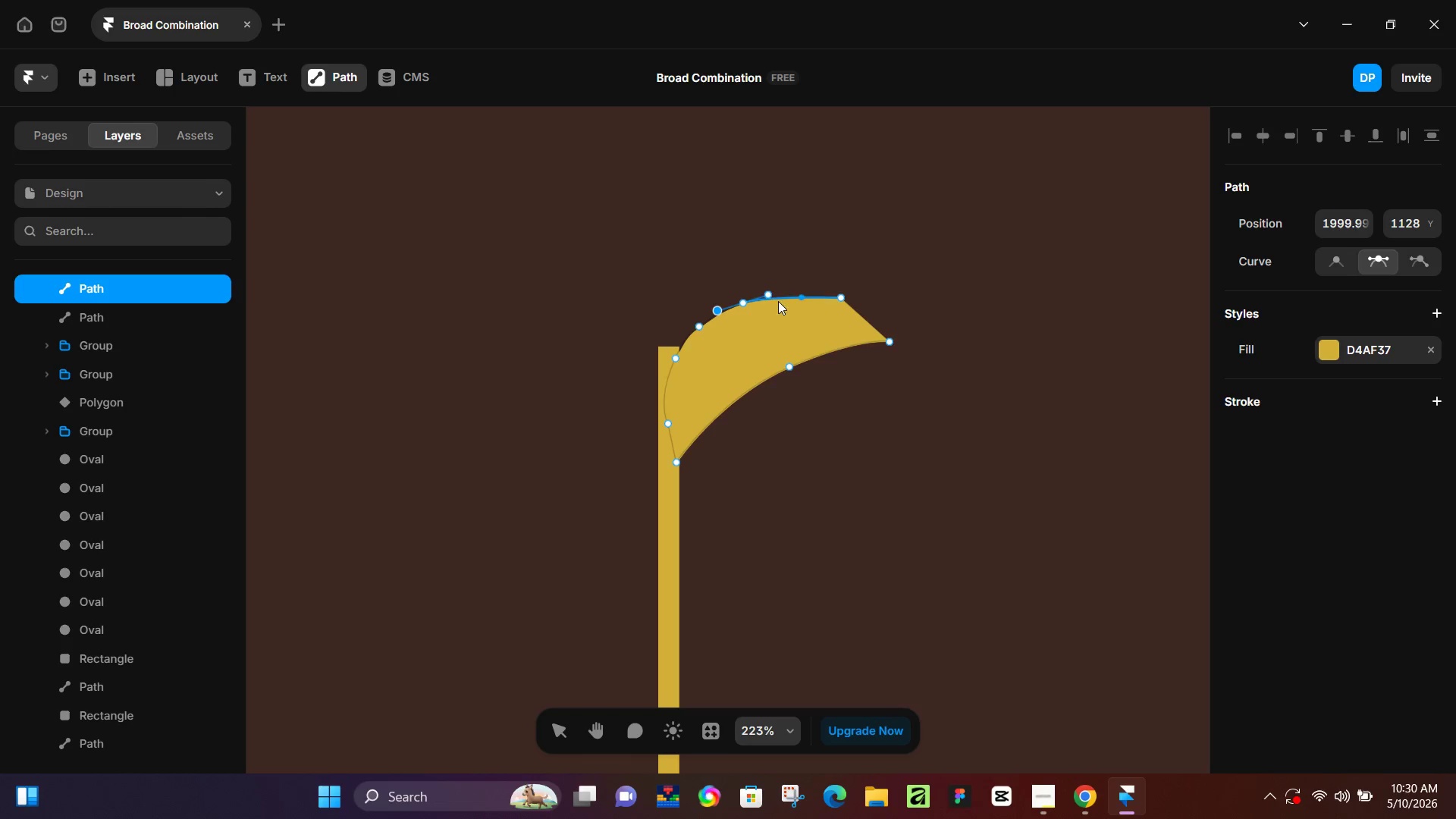 
key(Alt+AltLeft)
 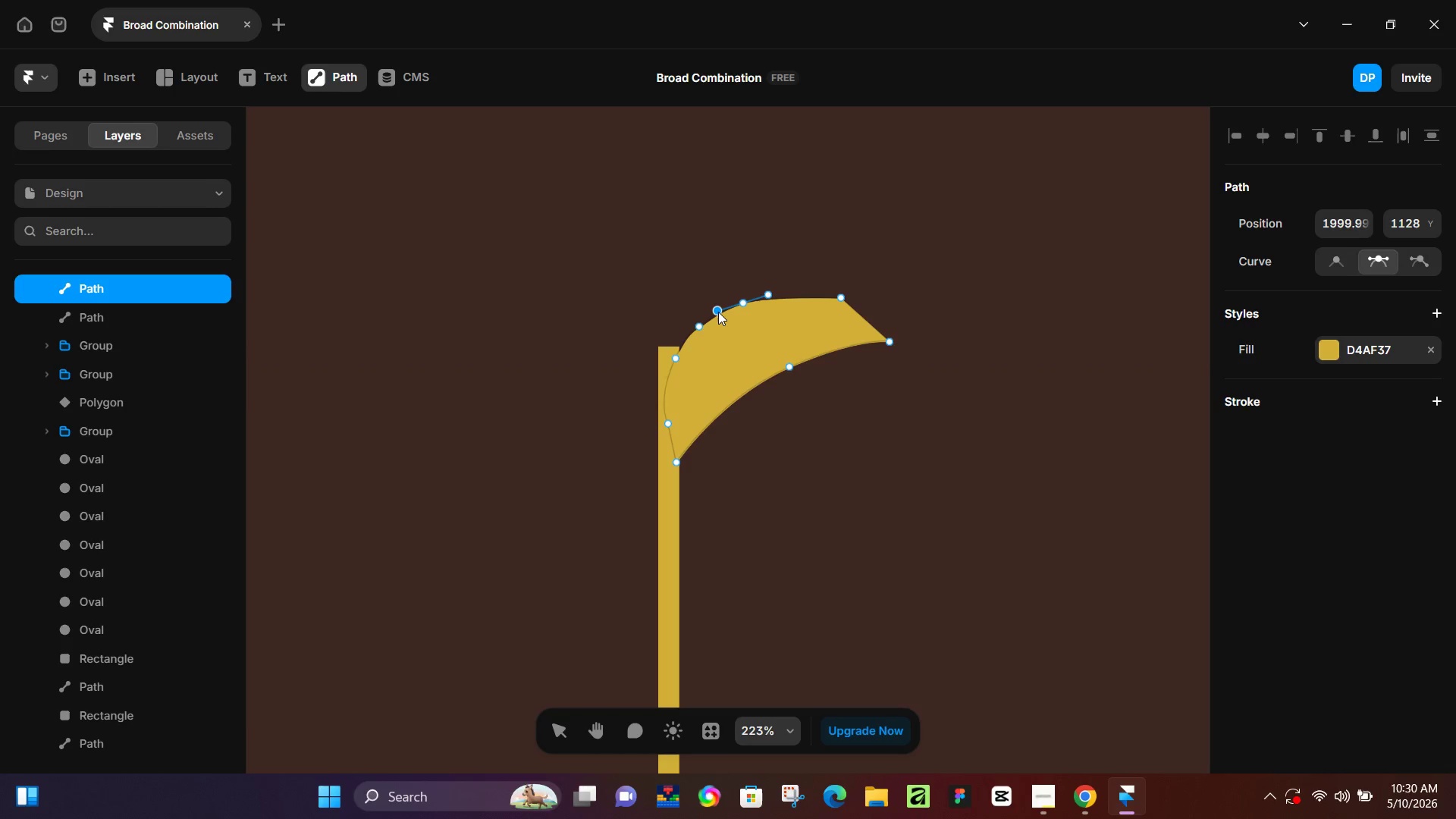 
key(Alt+AltLeft)
 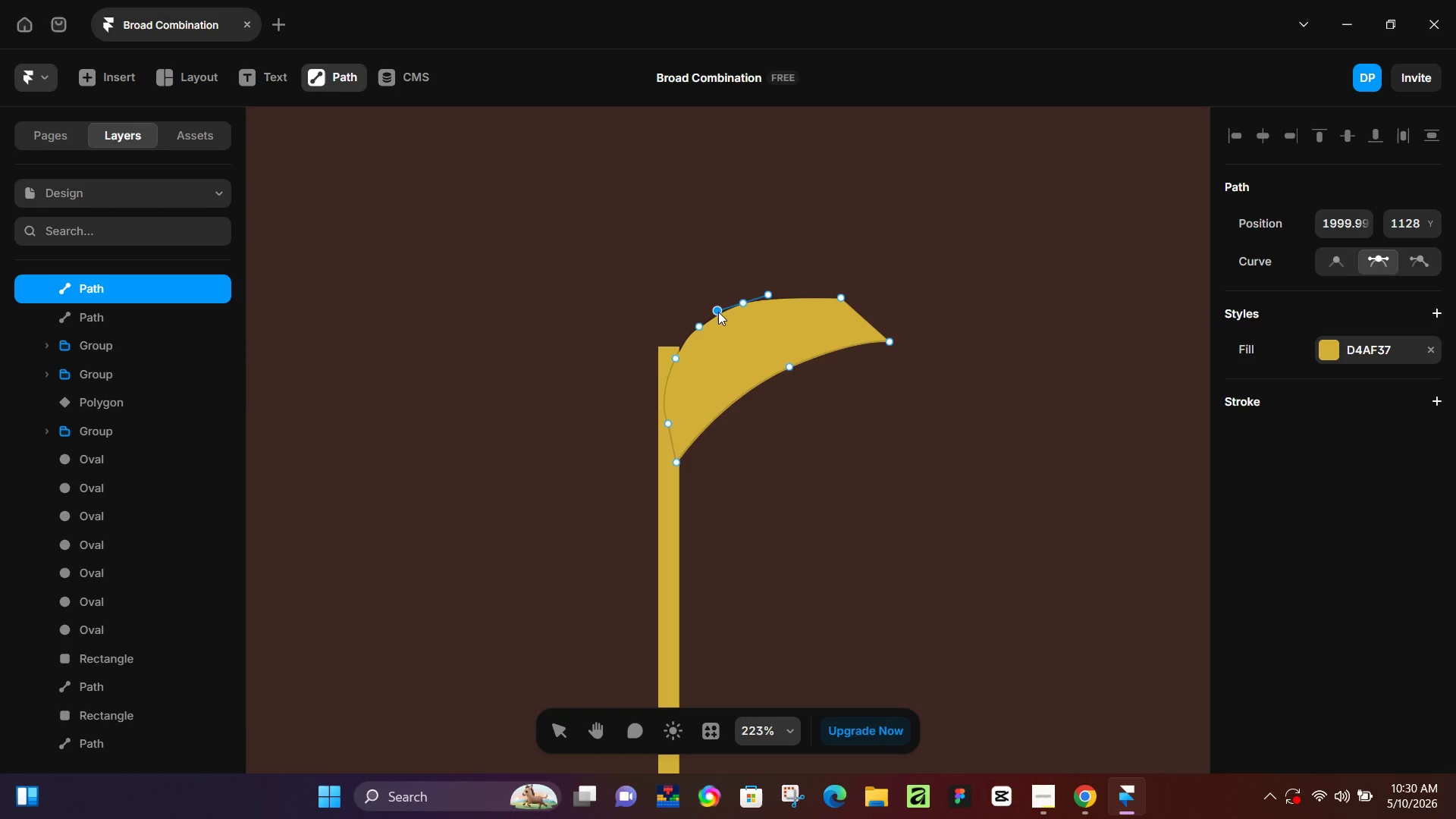 
key(Alt+AltLeft)
 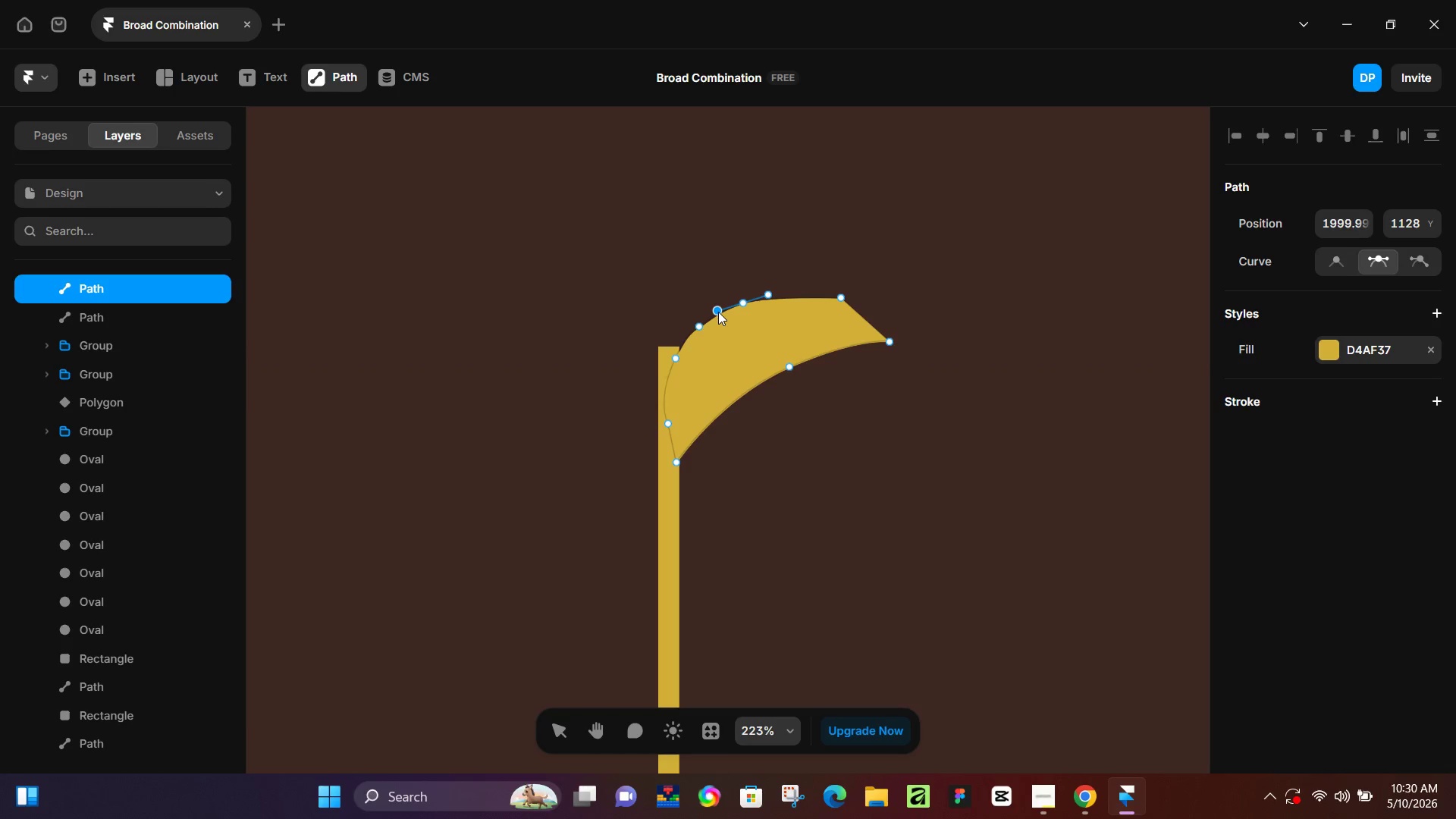 
key(Alt+AltLeft)
 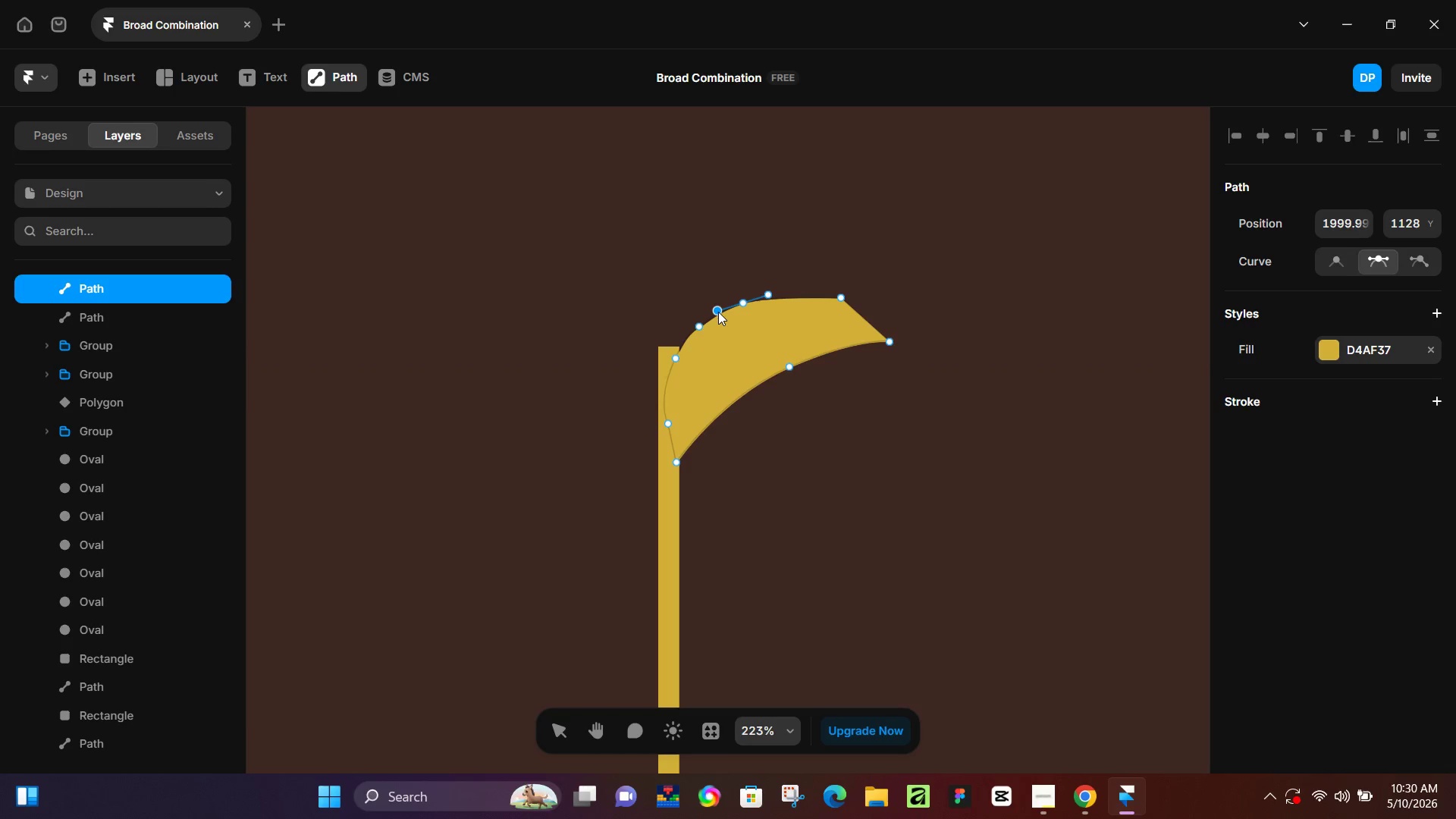 
key(Alt+AltLeft)
 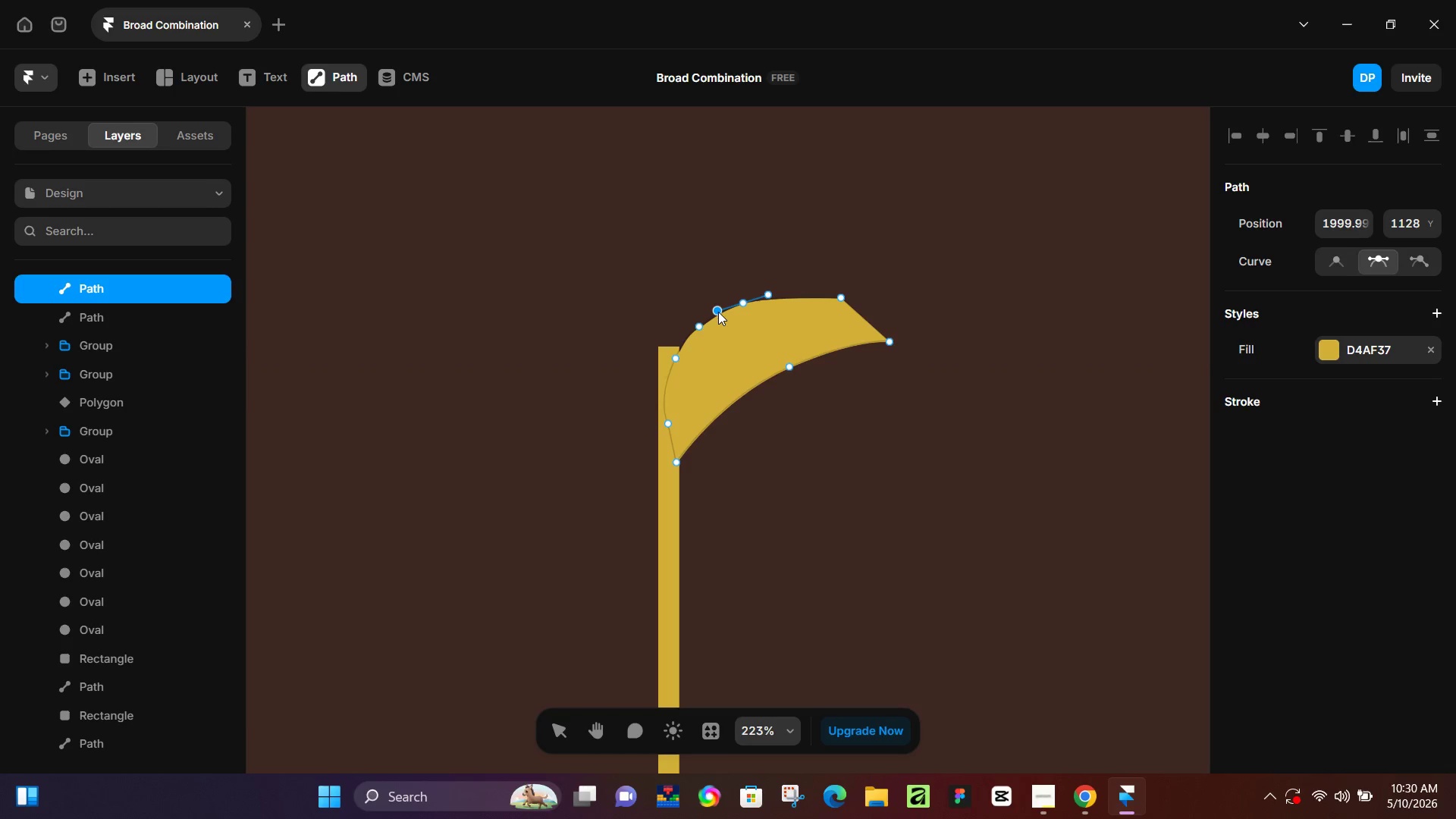 
key(Alt+AltLeft)
 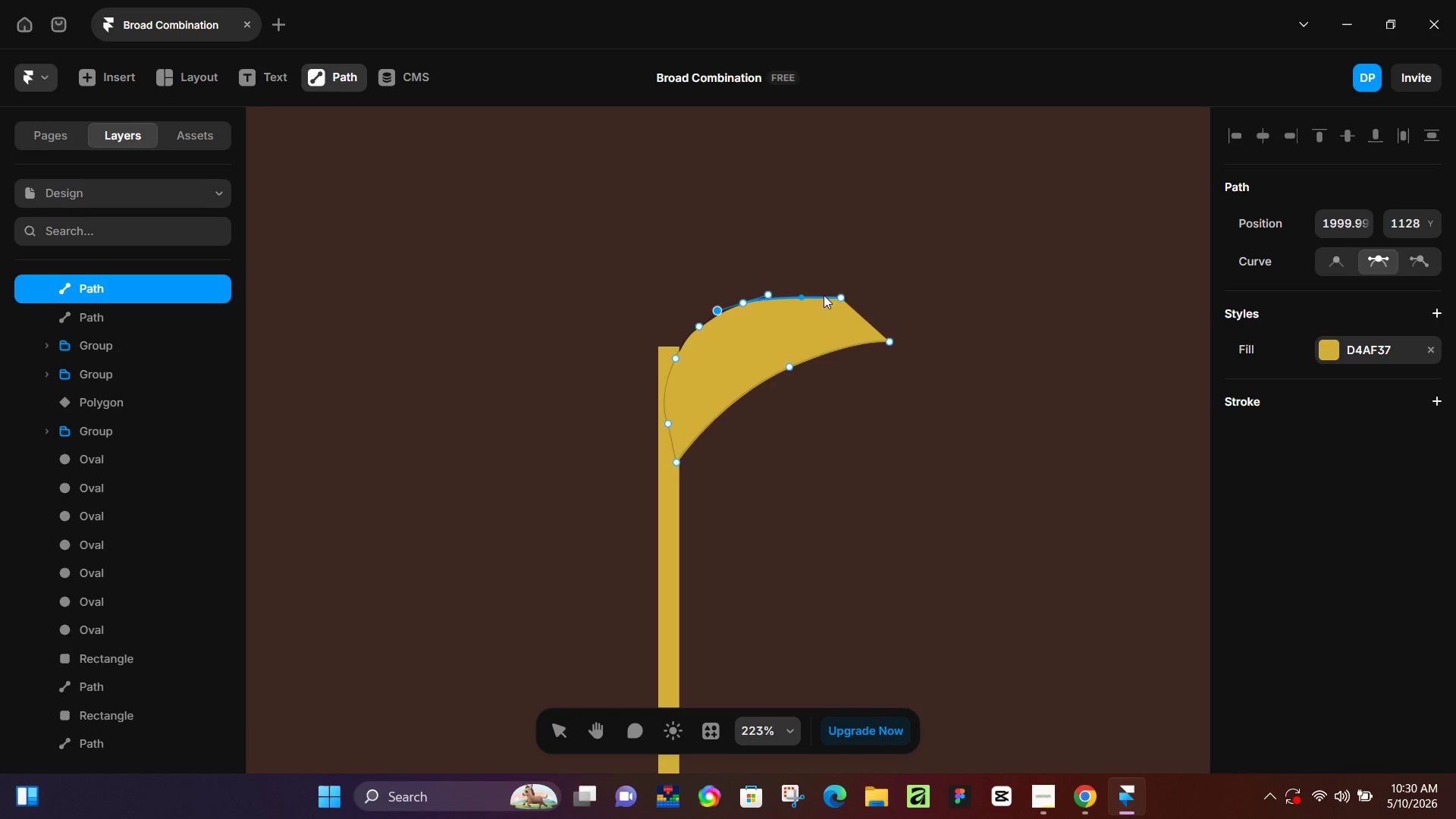 
left_click([841, 294])
 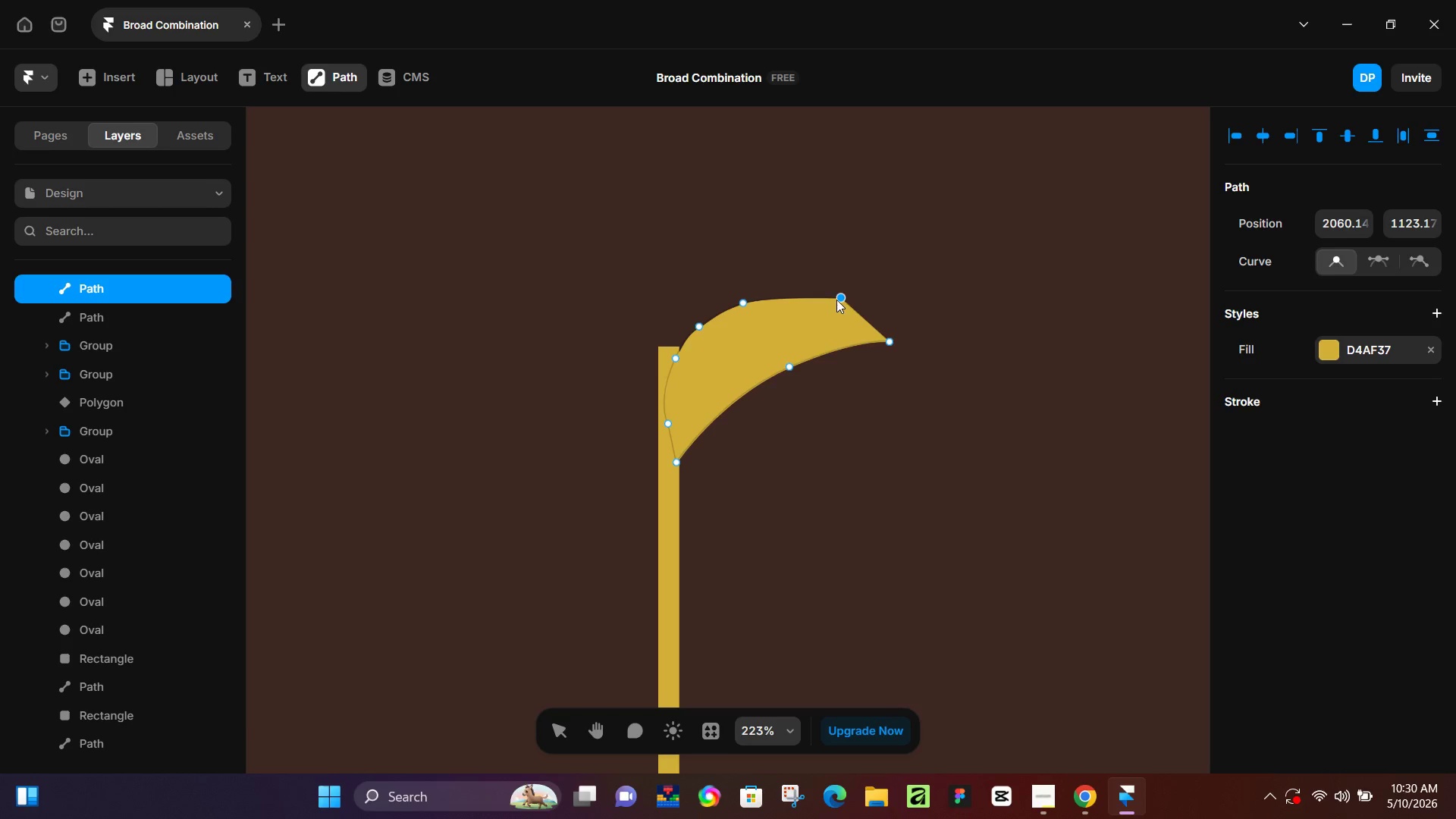 
left_click([839, 298])
 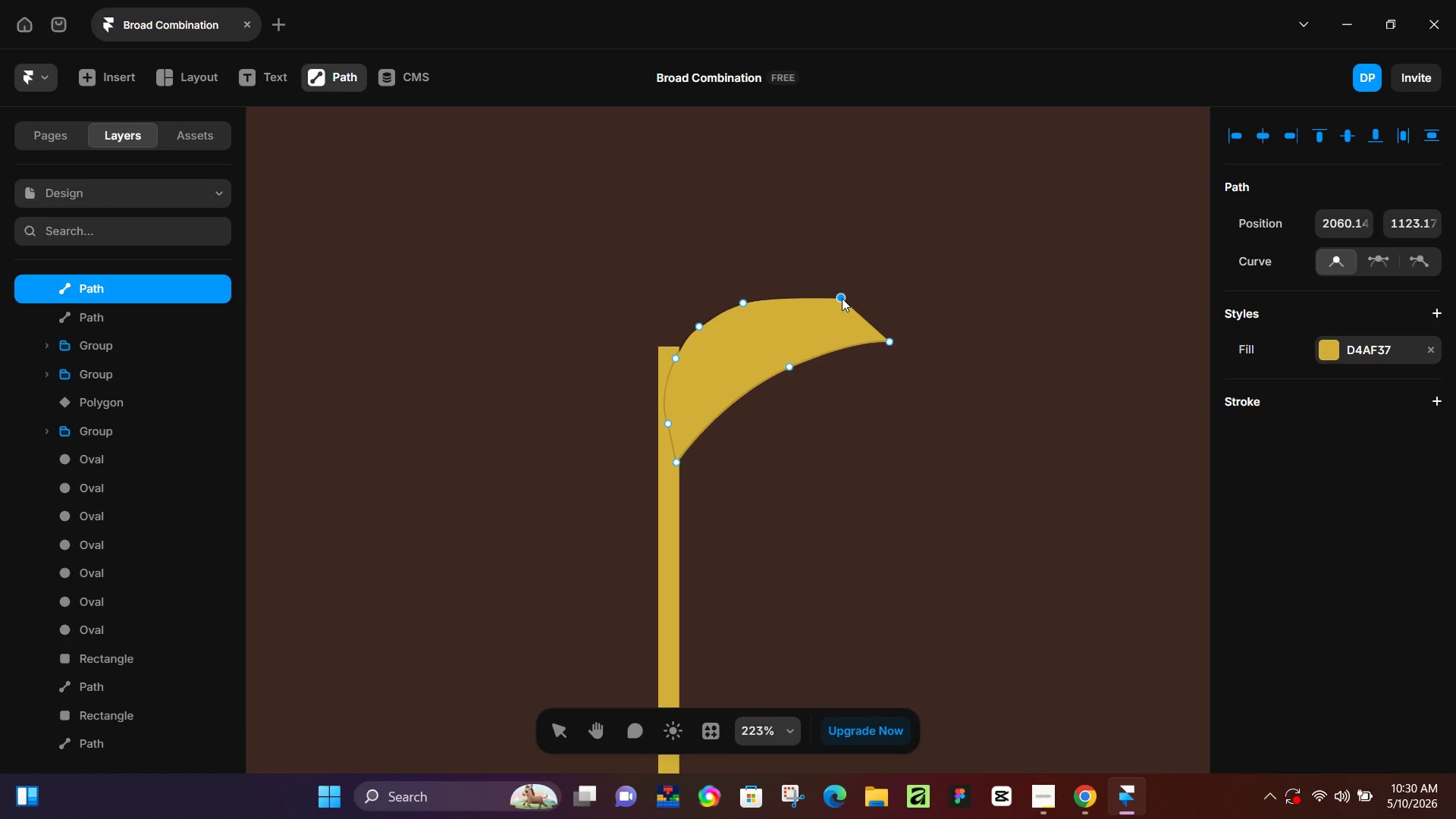 
left_click([842, 298])
 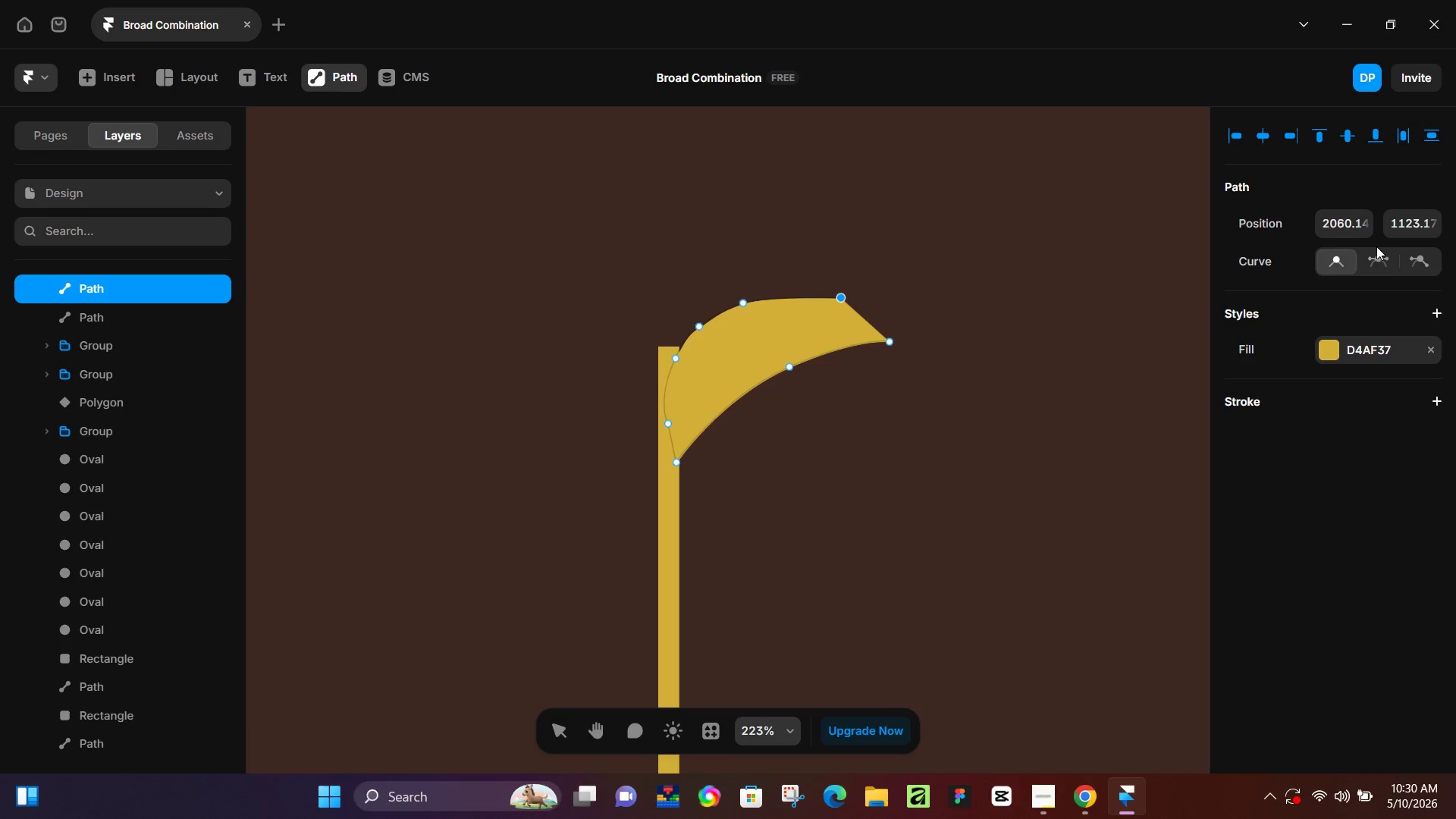 
left_click([1375, 262])
 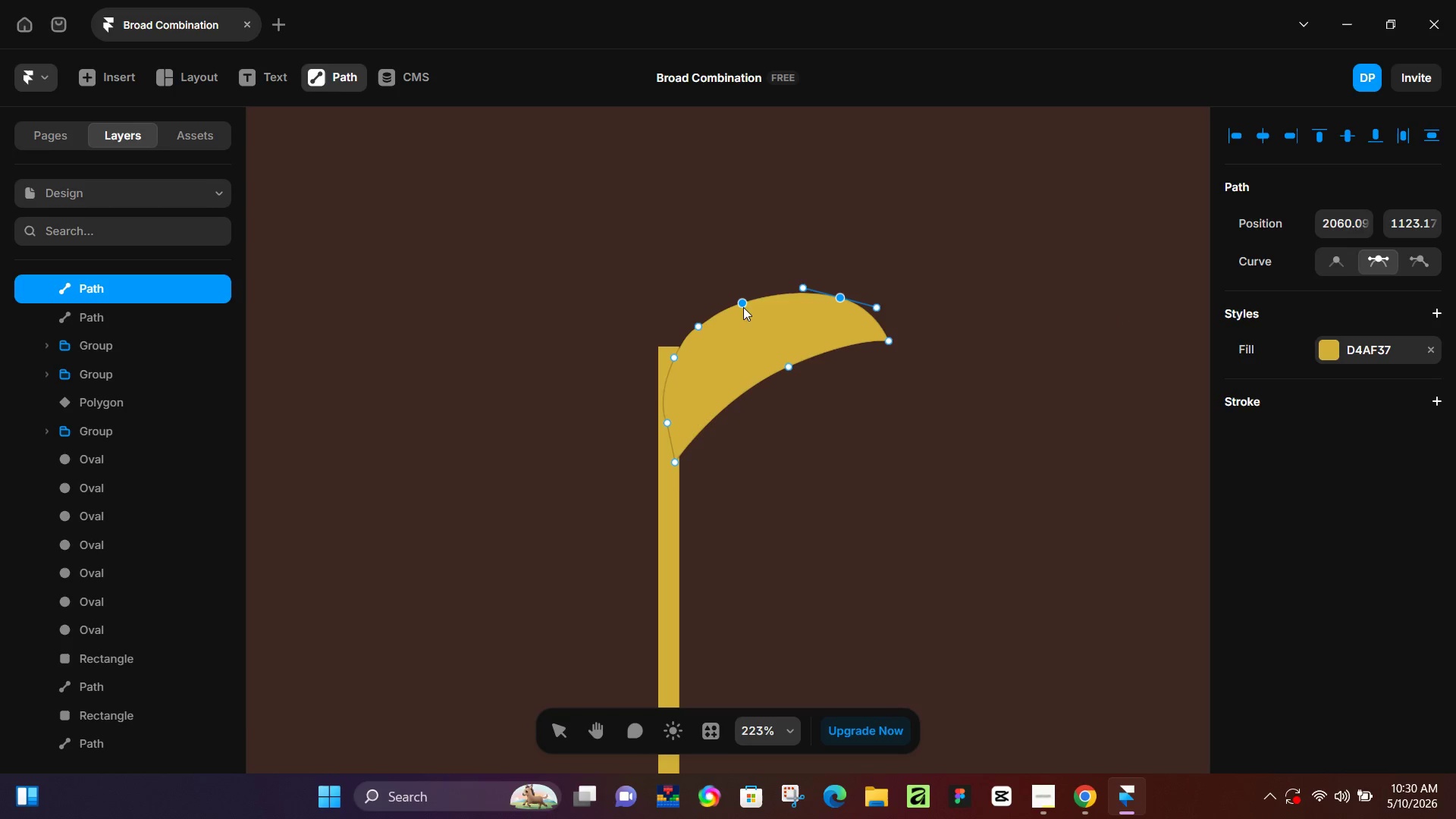 
left_click([695, 323])
 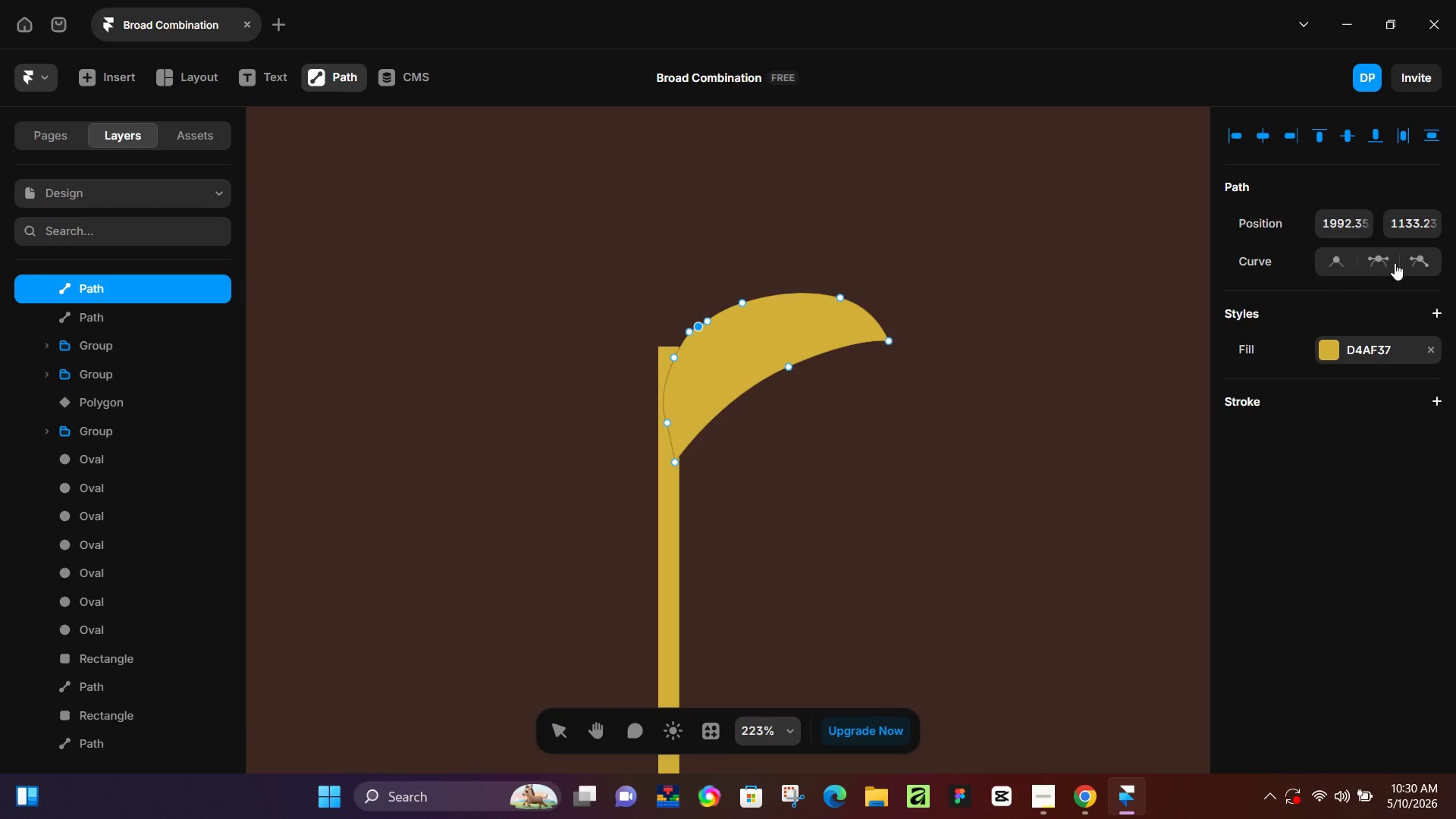 
left_click([1379, 252])
 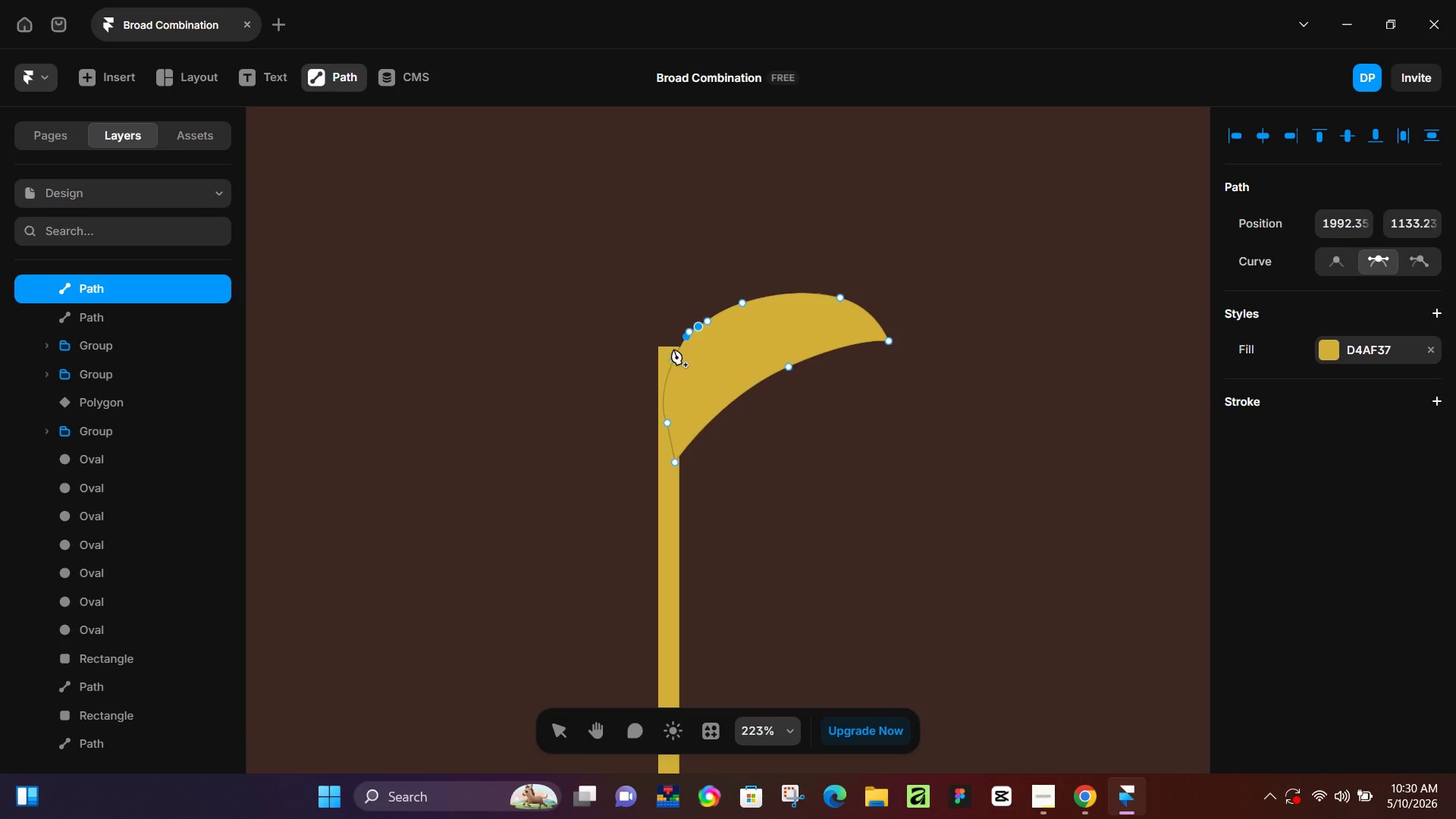 
left_click([675, 358])
 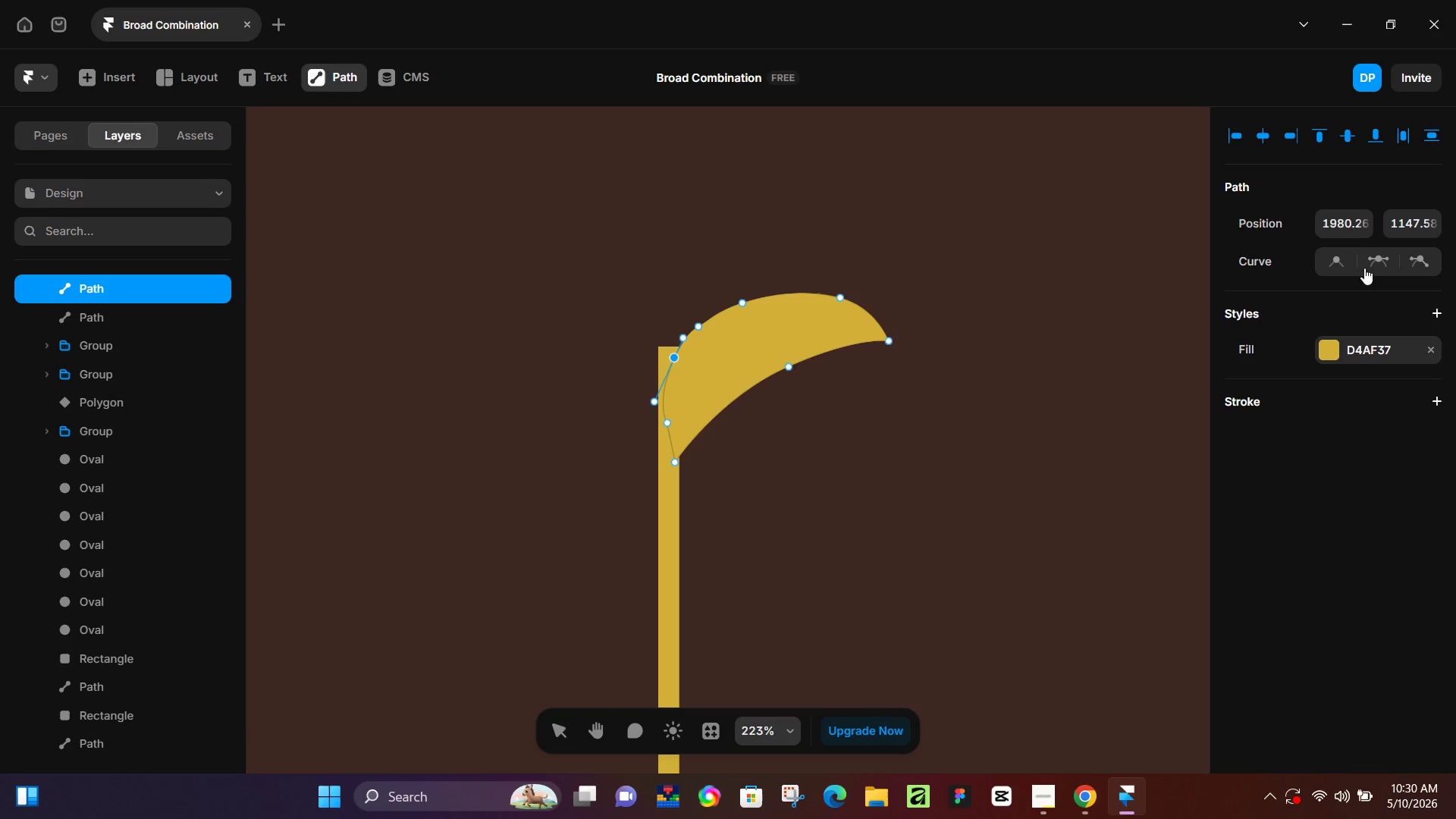 
left_click([1376, 262])
 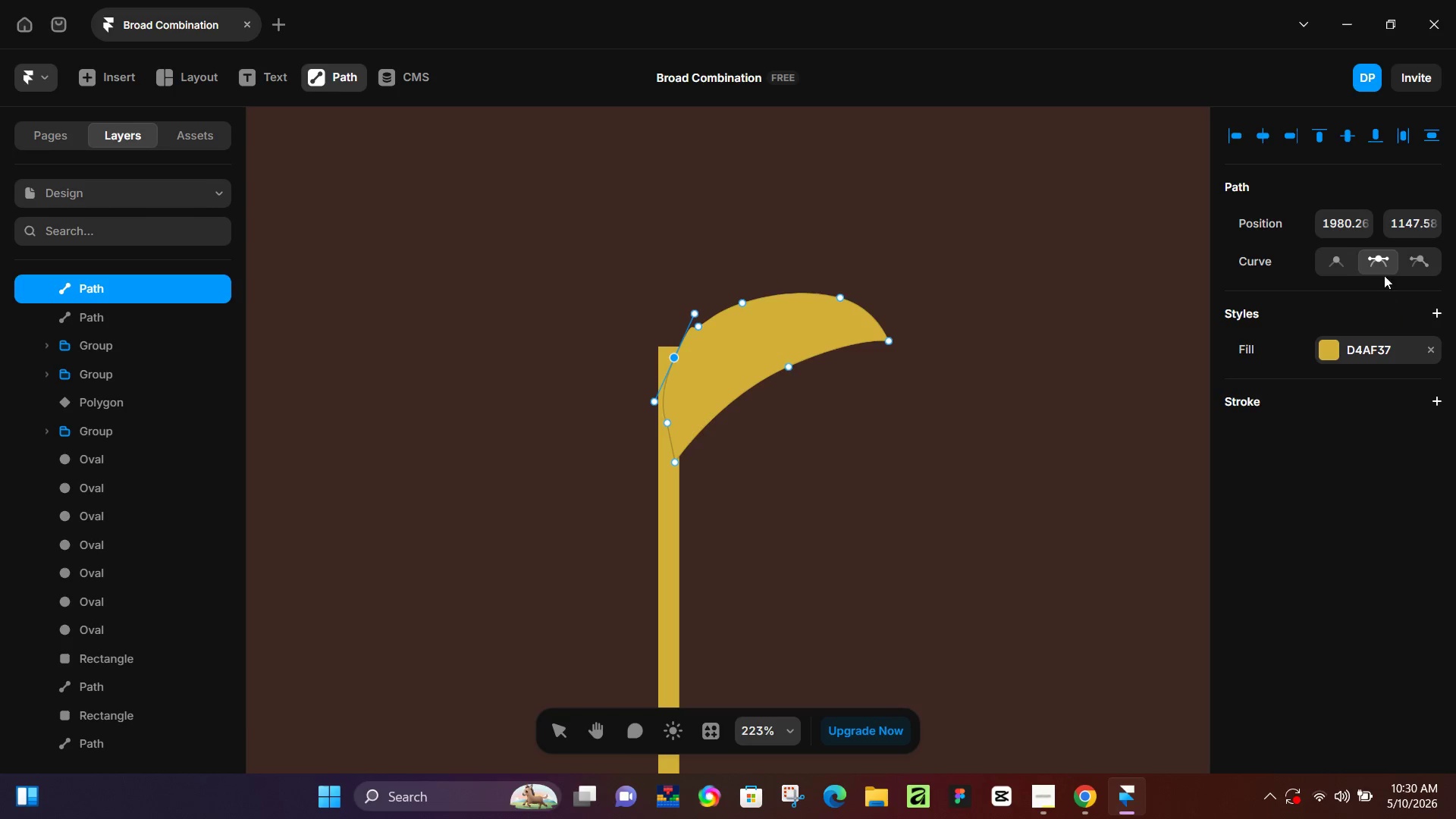 
left_click([1341, 263])
 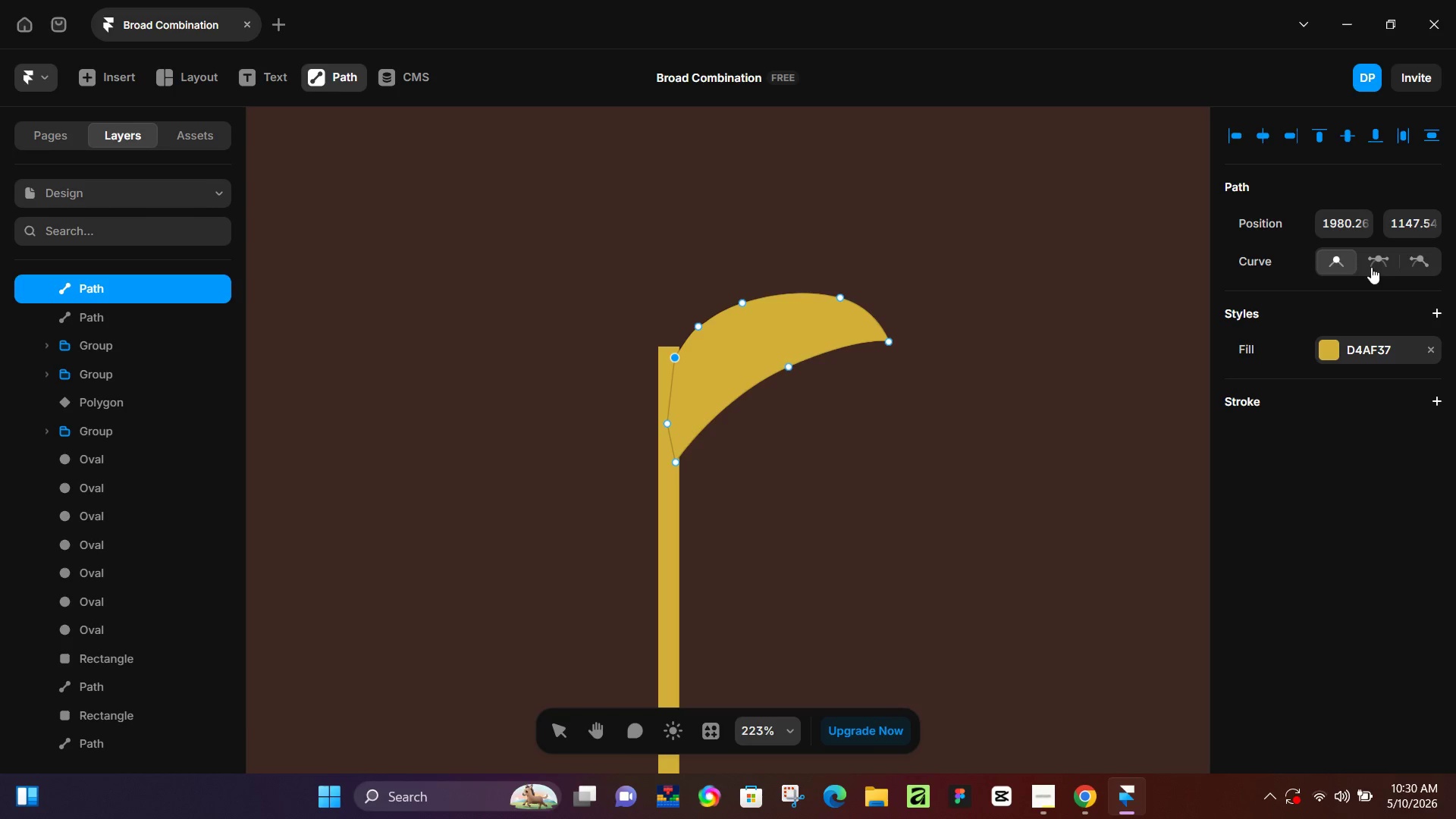 
left_click([1372, 267])
 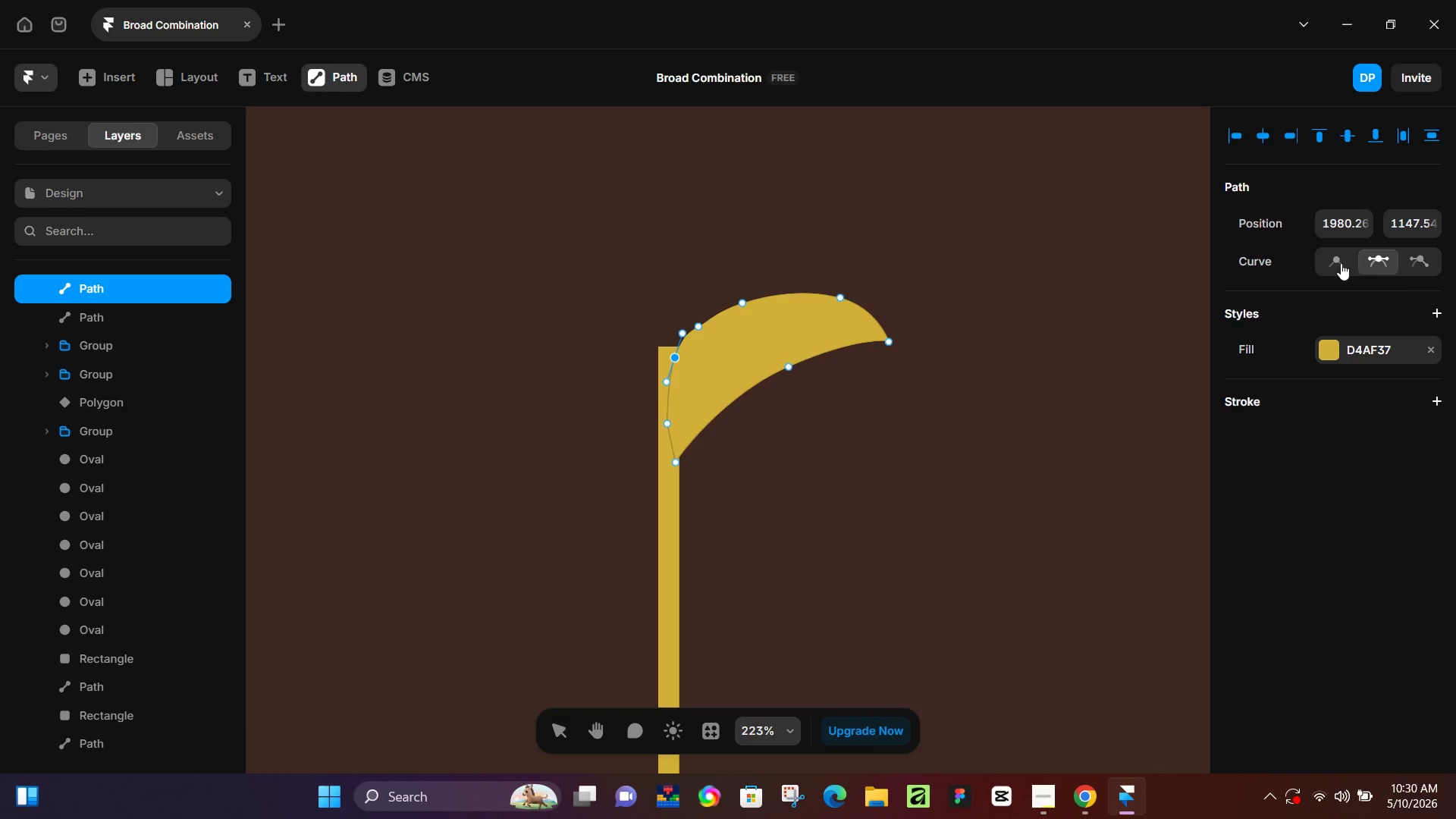 
left_click([1420, 262])
 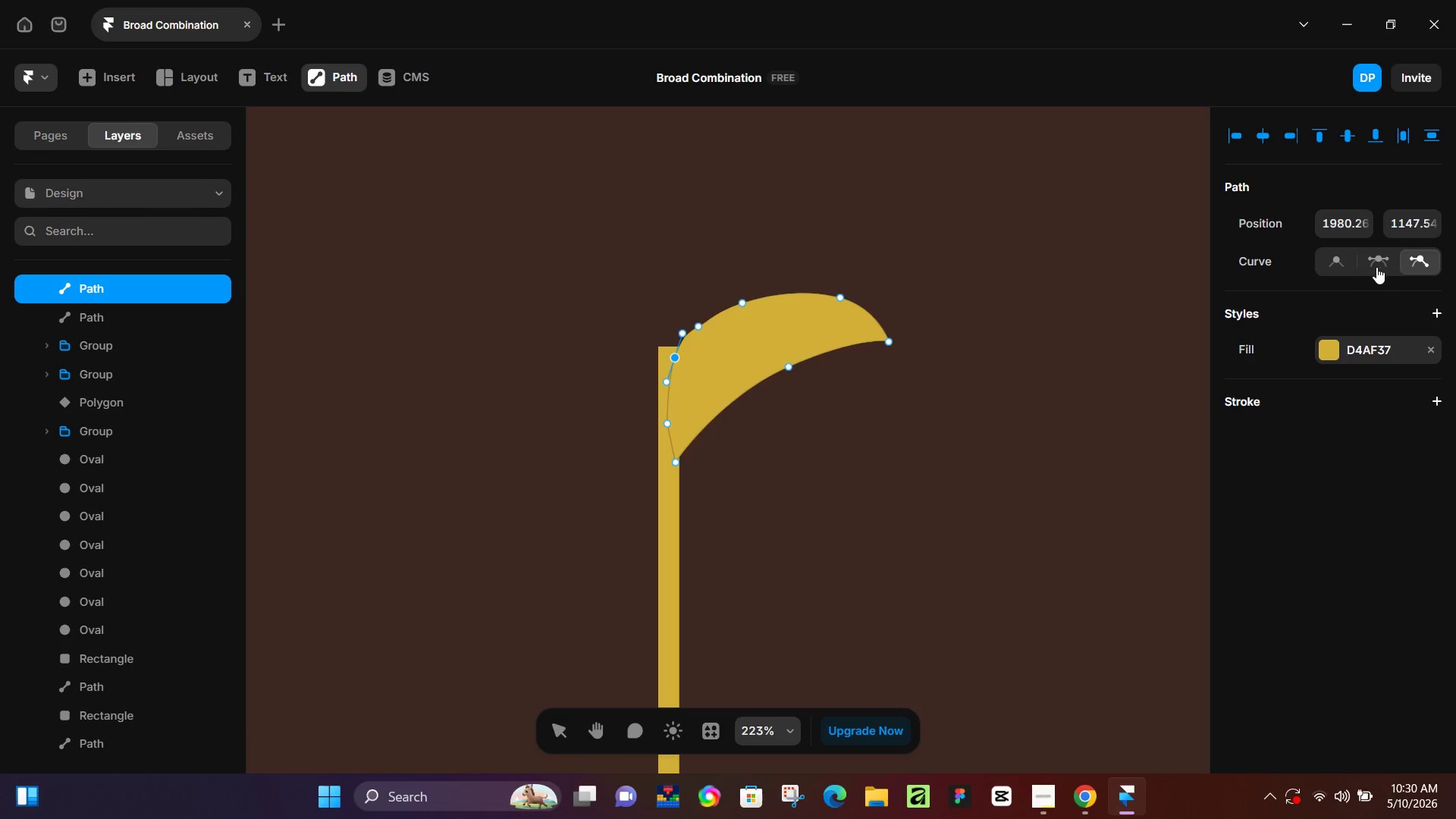 
left_click([1373, 267])
 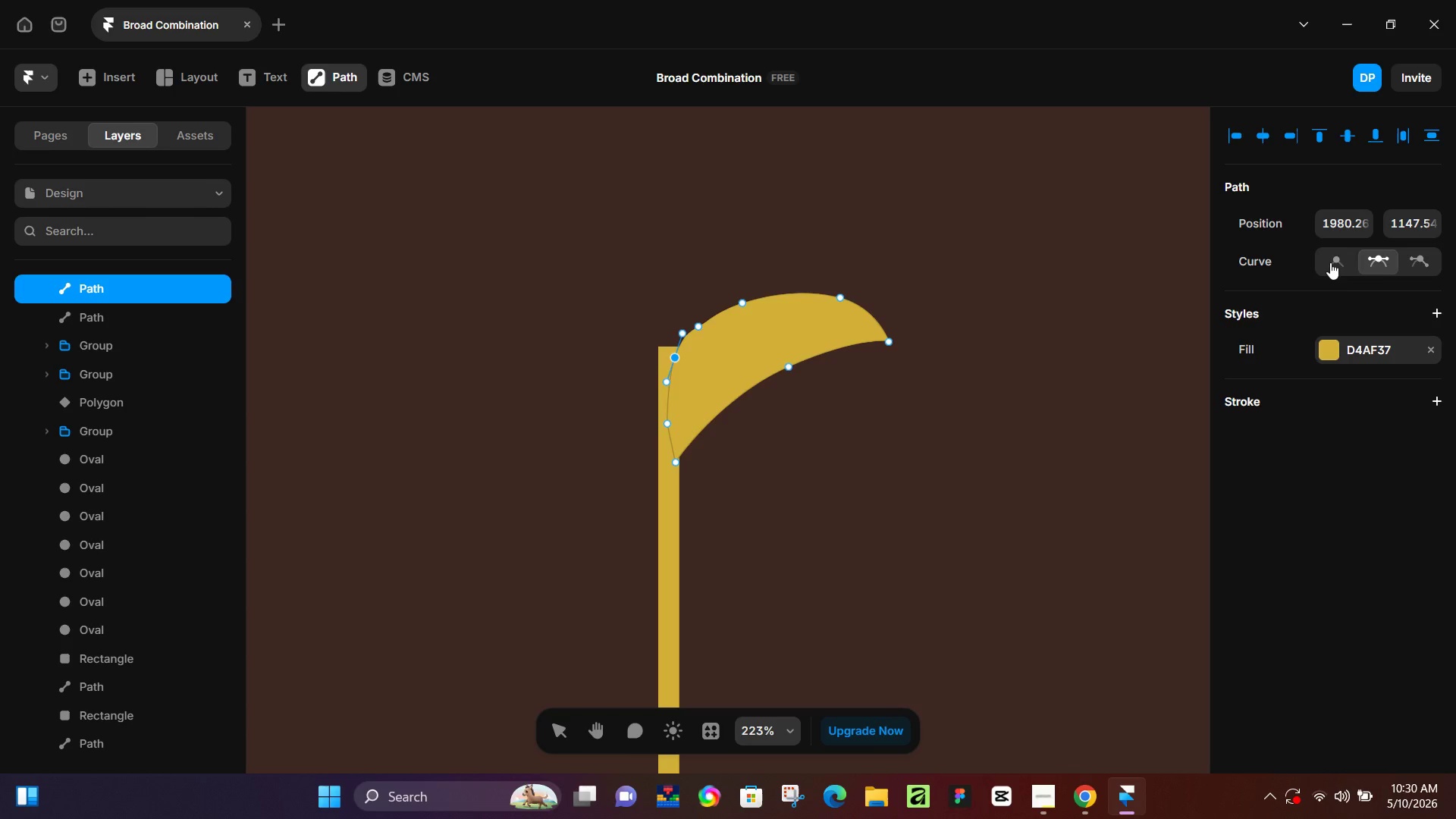 
left_click([1330, 262])
 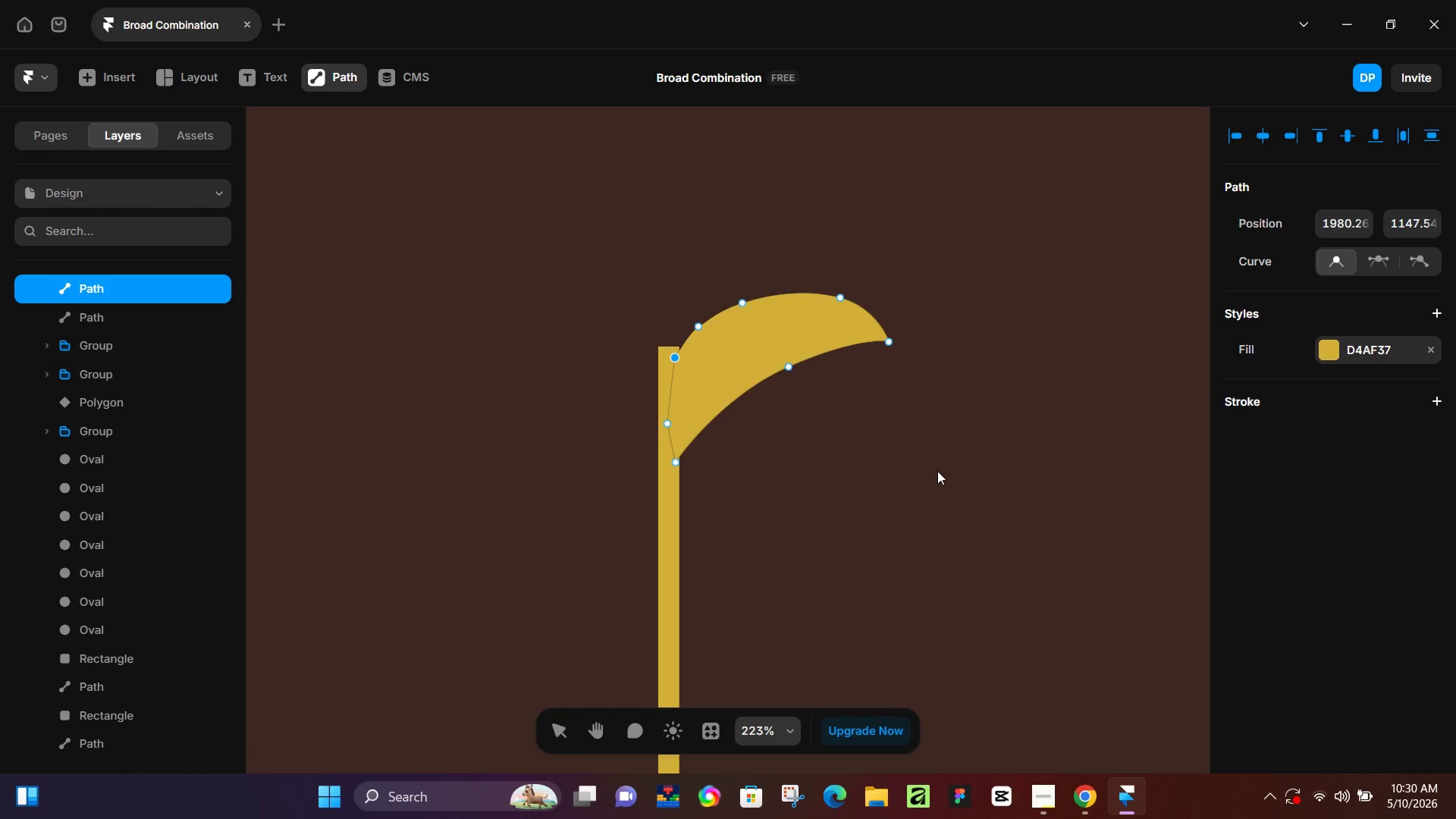 
left_click([924, 474])
 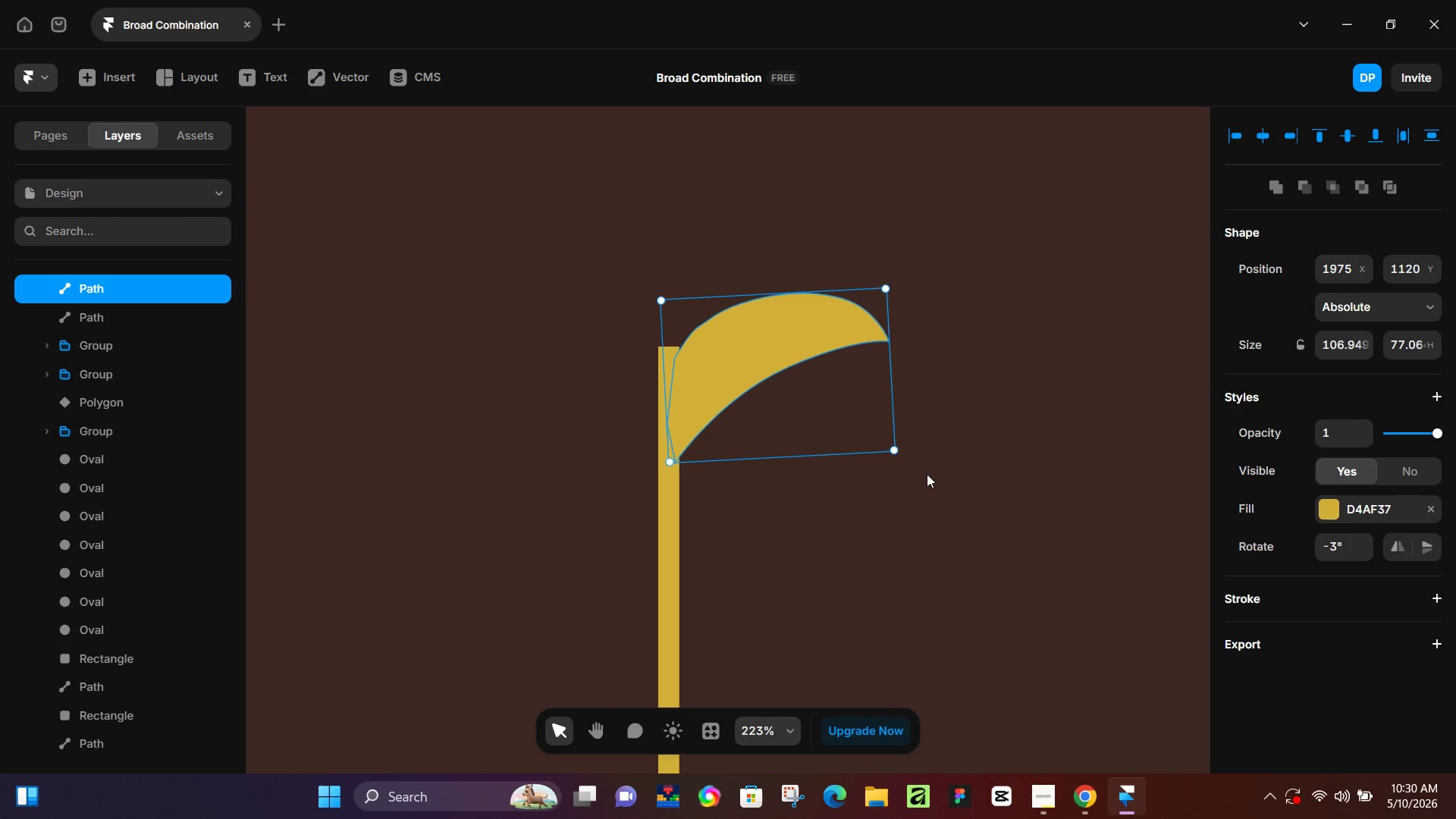 
wait(5.01)
 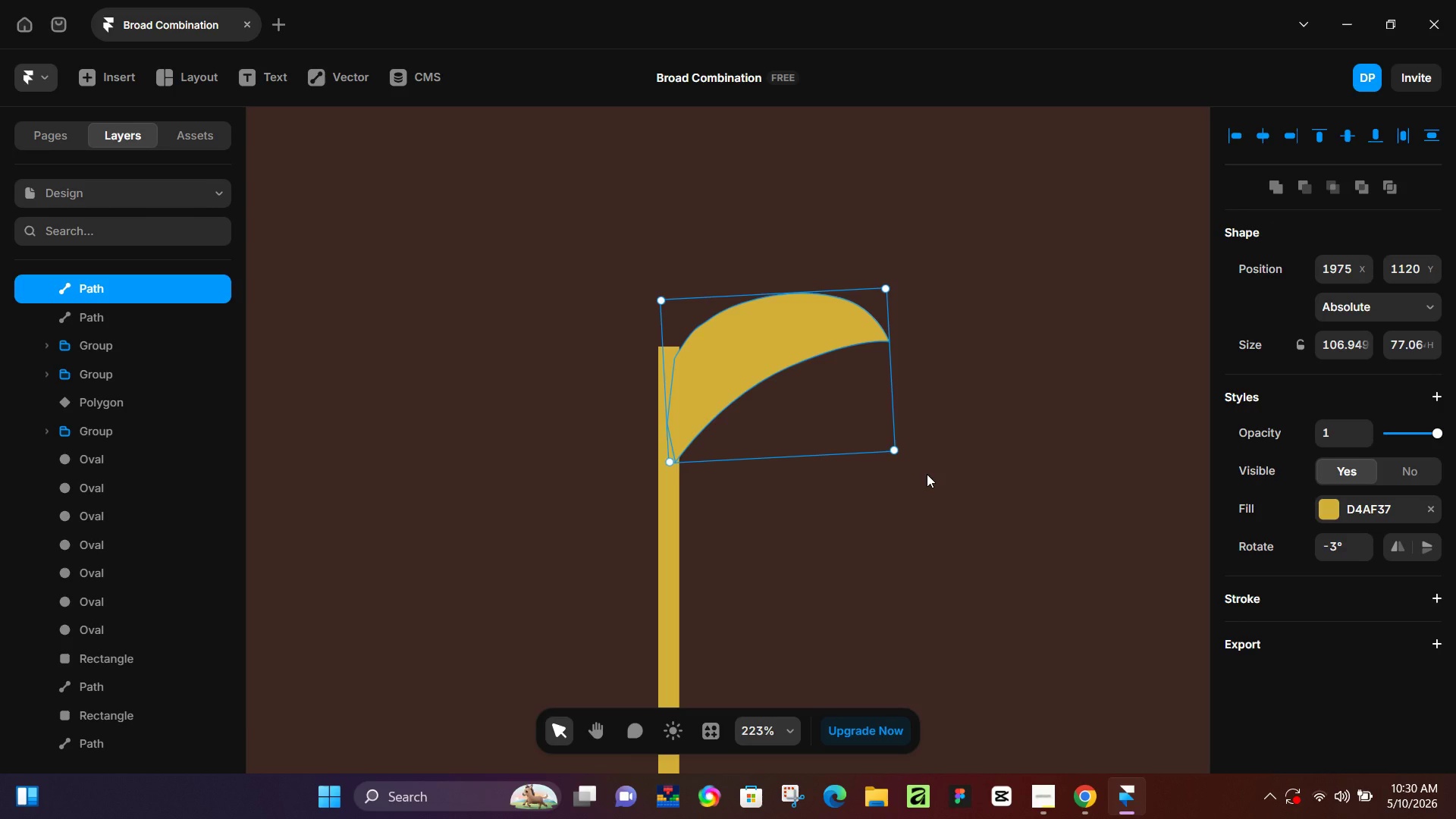 
key(Control+D)
 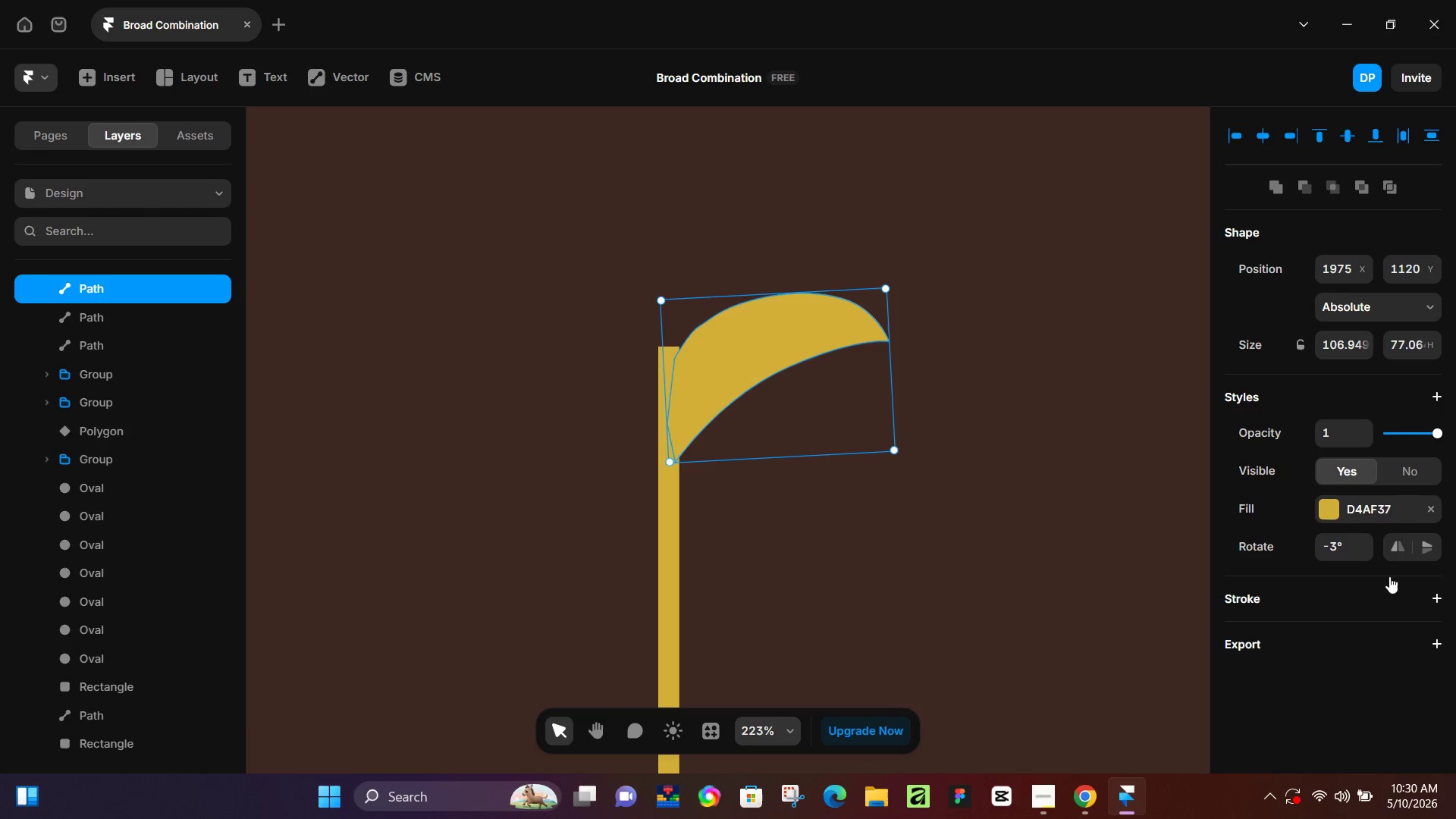 
left_click([1390, 548])
 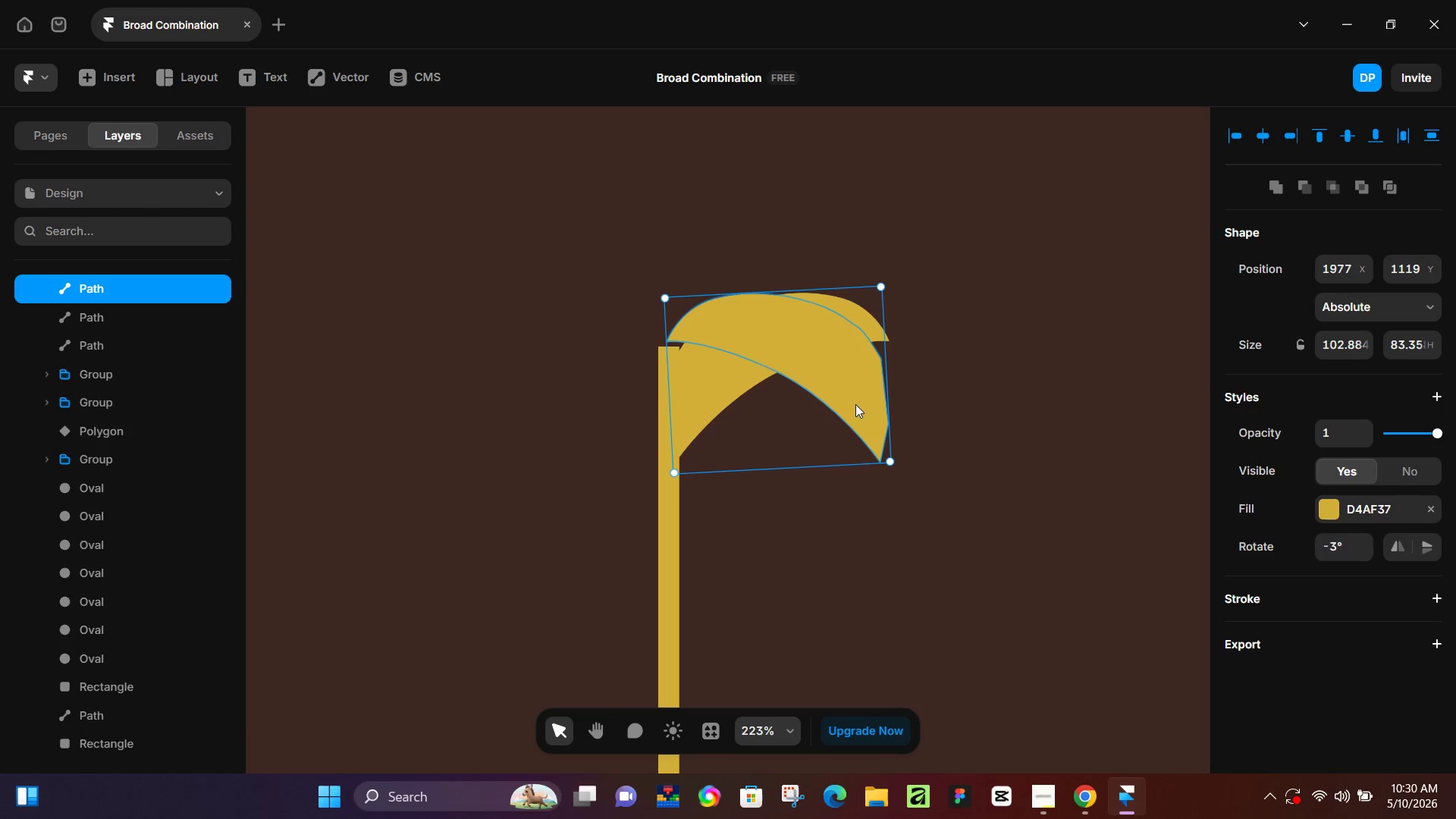 
left_click_drag(start_coordinate=[852, 395], to_coordinate=[639, 401])
 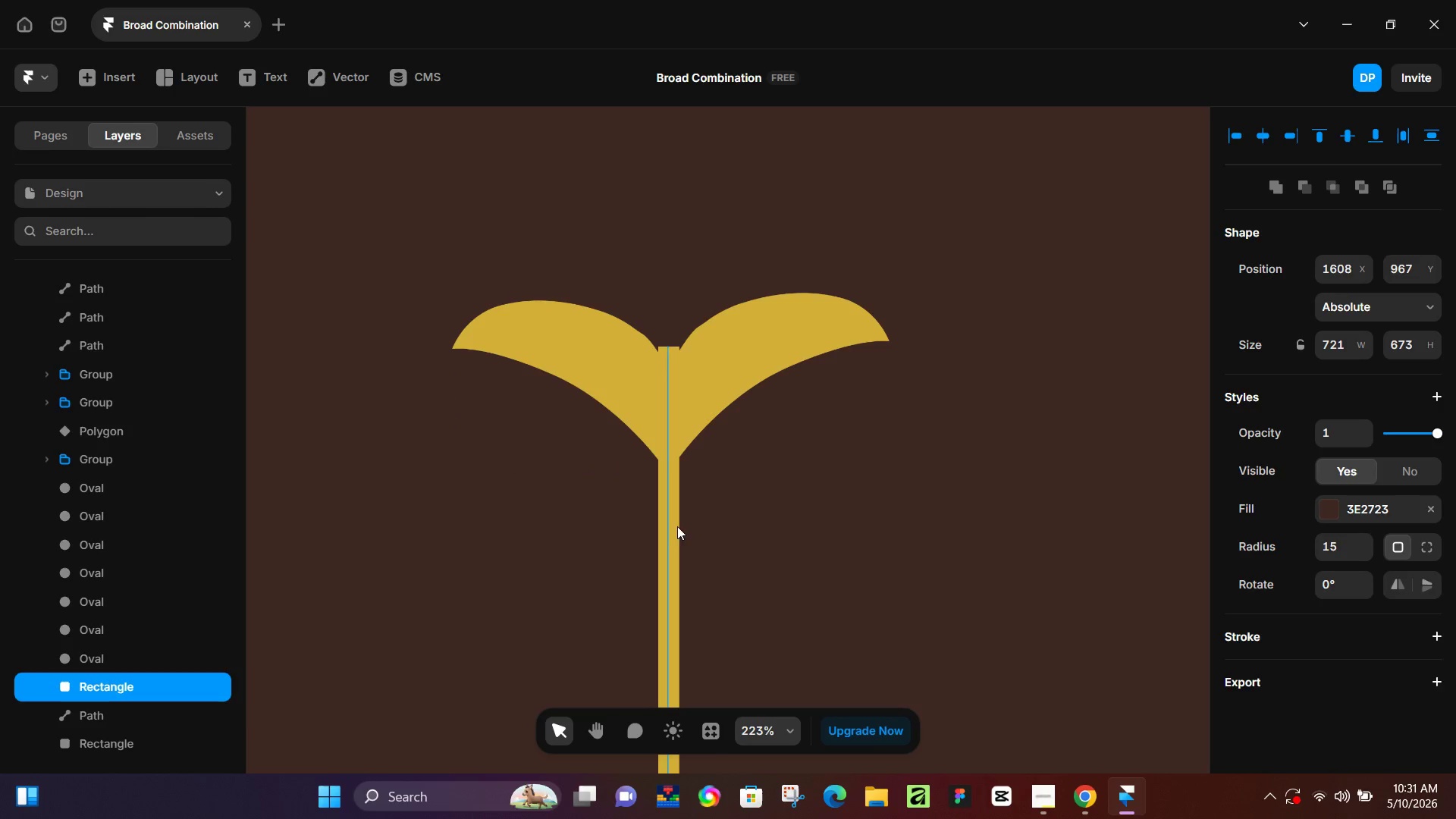 
left_click([674, 529])
 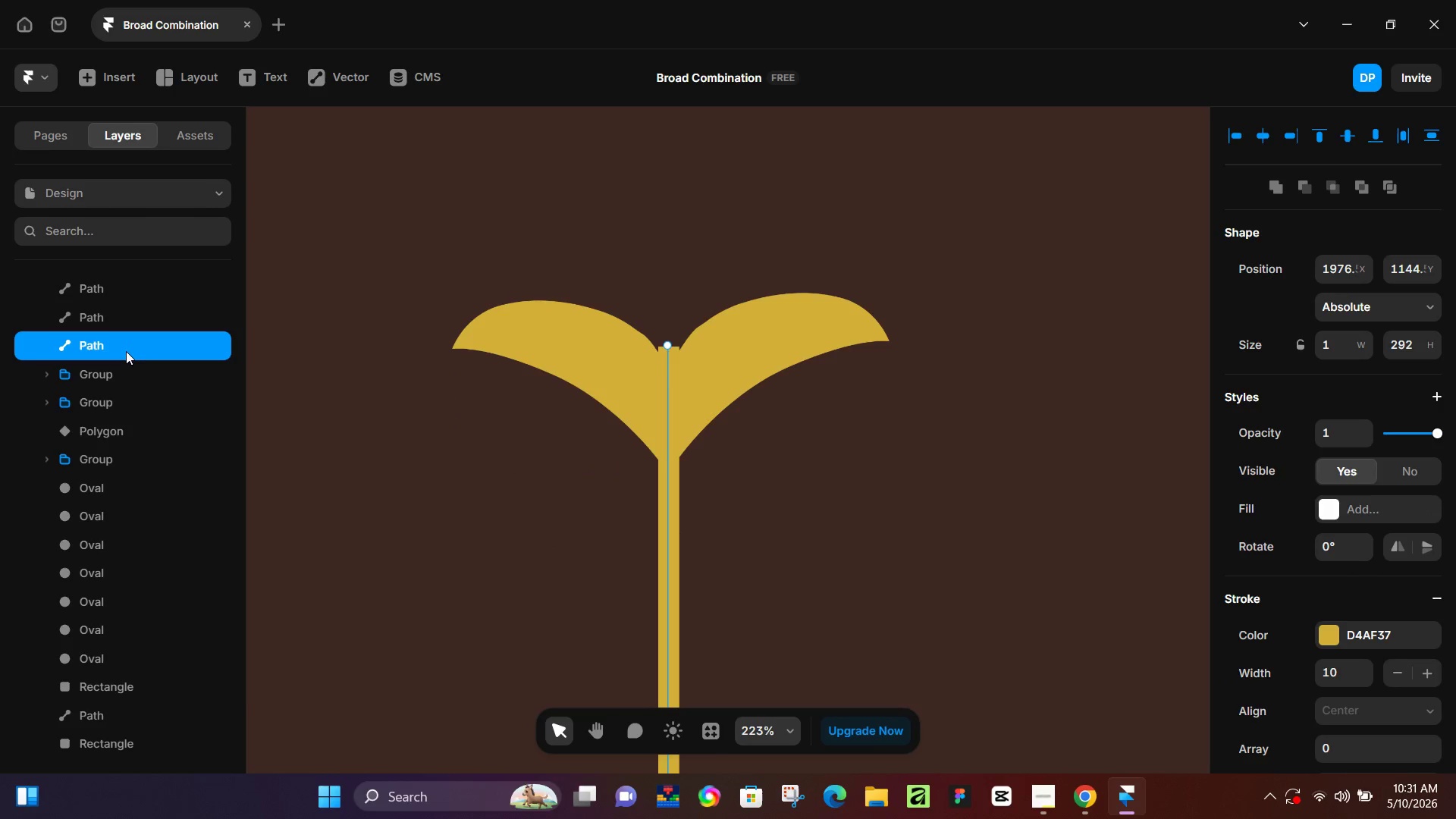 
left_click_drag(start_coordinate=[127, 350], to_coordinate=[126, 451])
 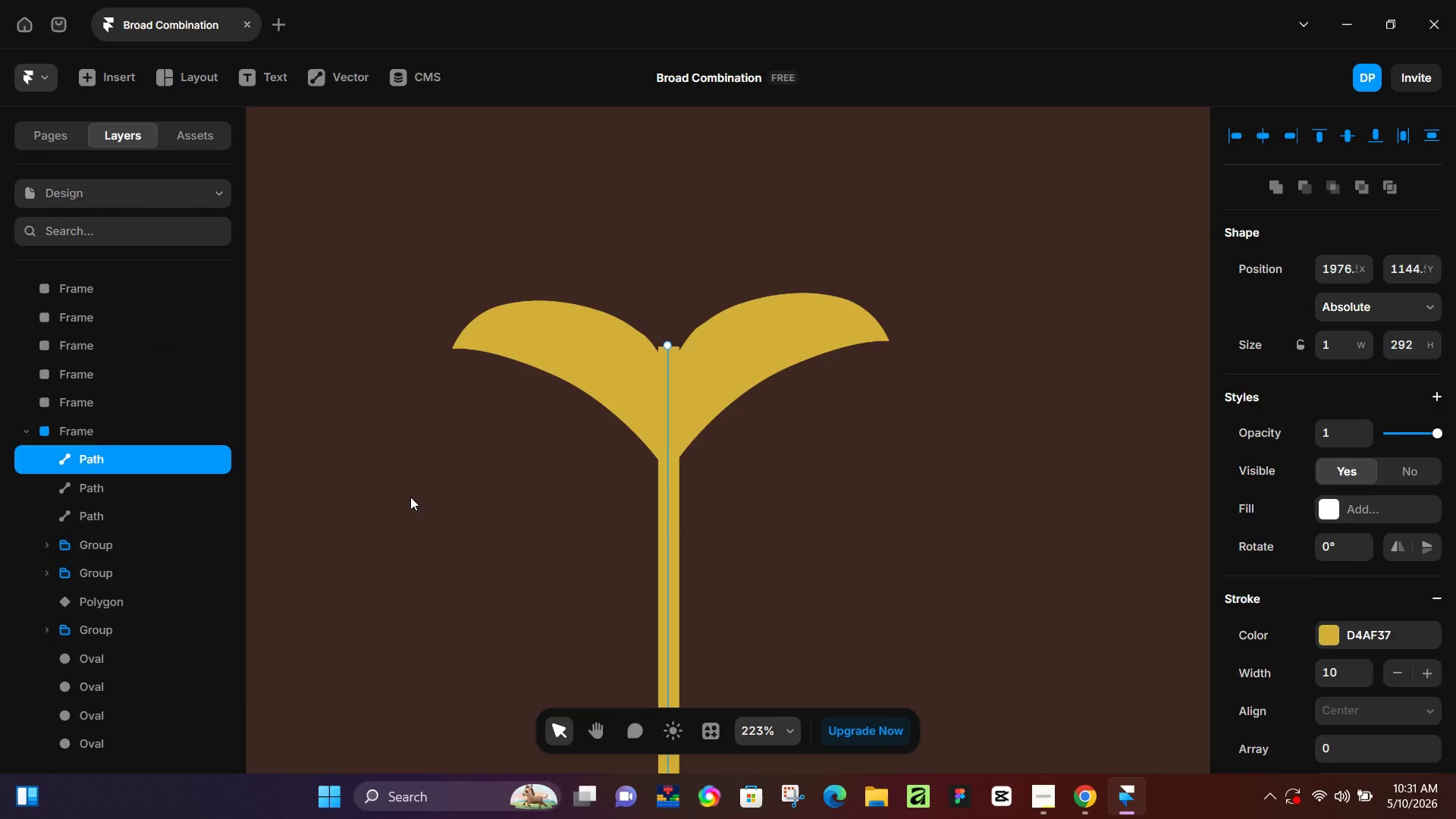 
left_click([410, 497])
 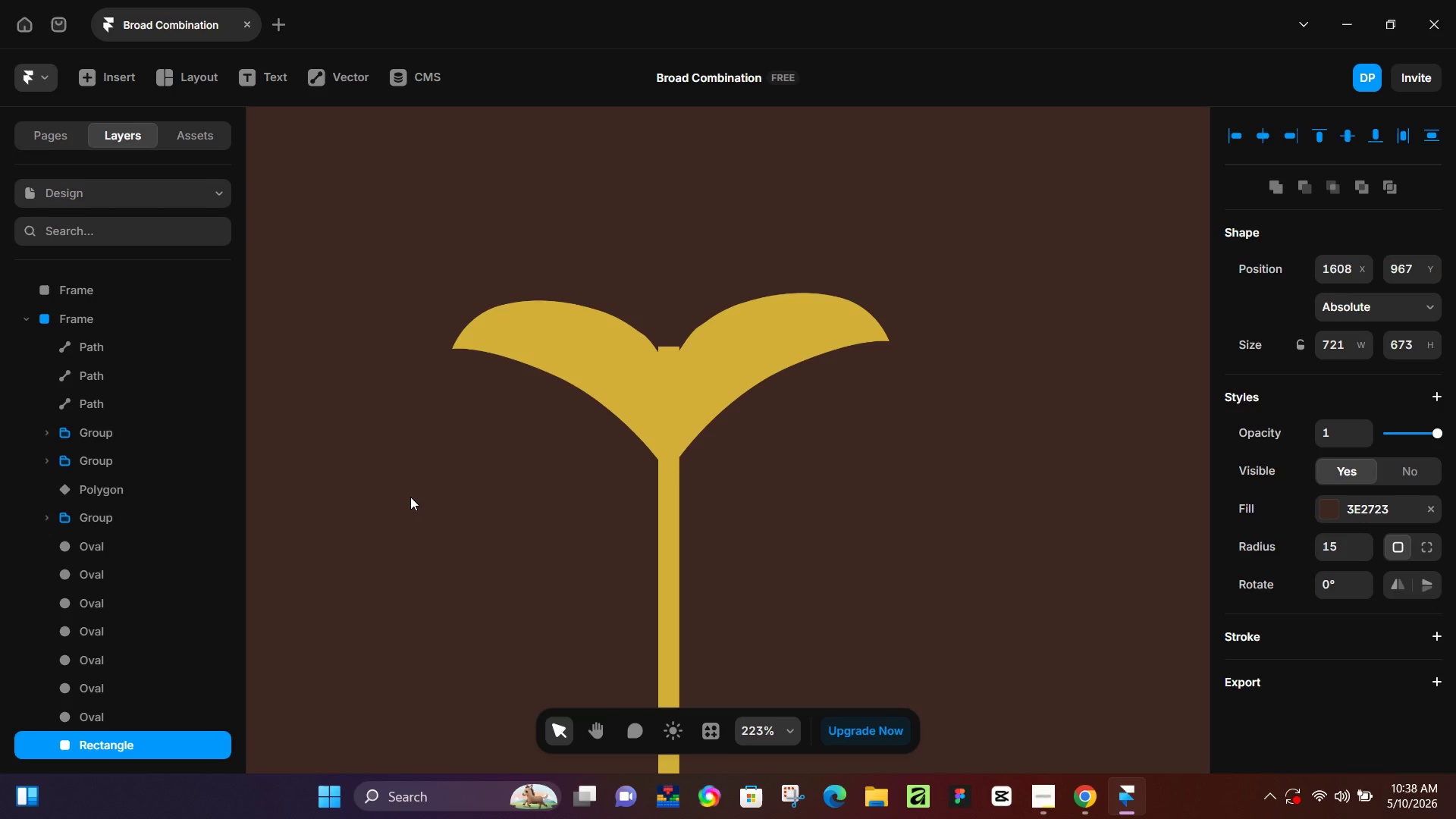 
wait(468.67)
 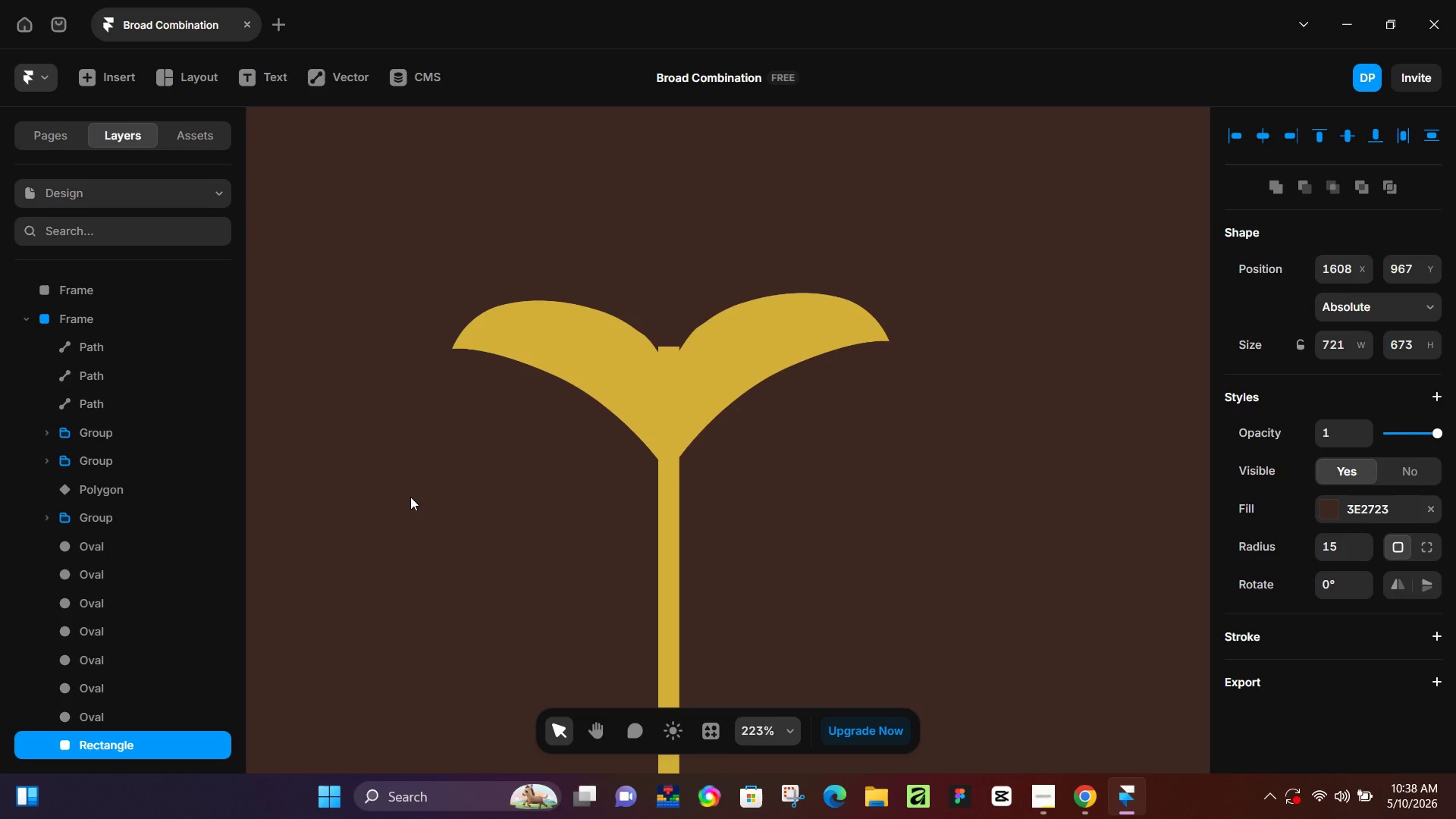 
hold_key(key=ControlLeft, duration=0.42)
 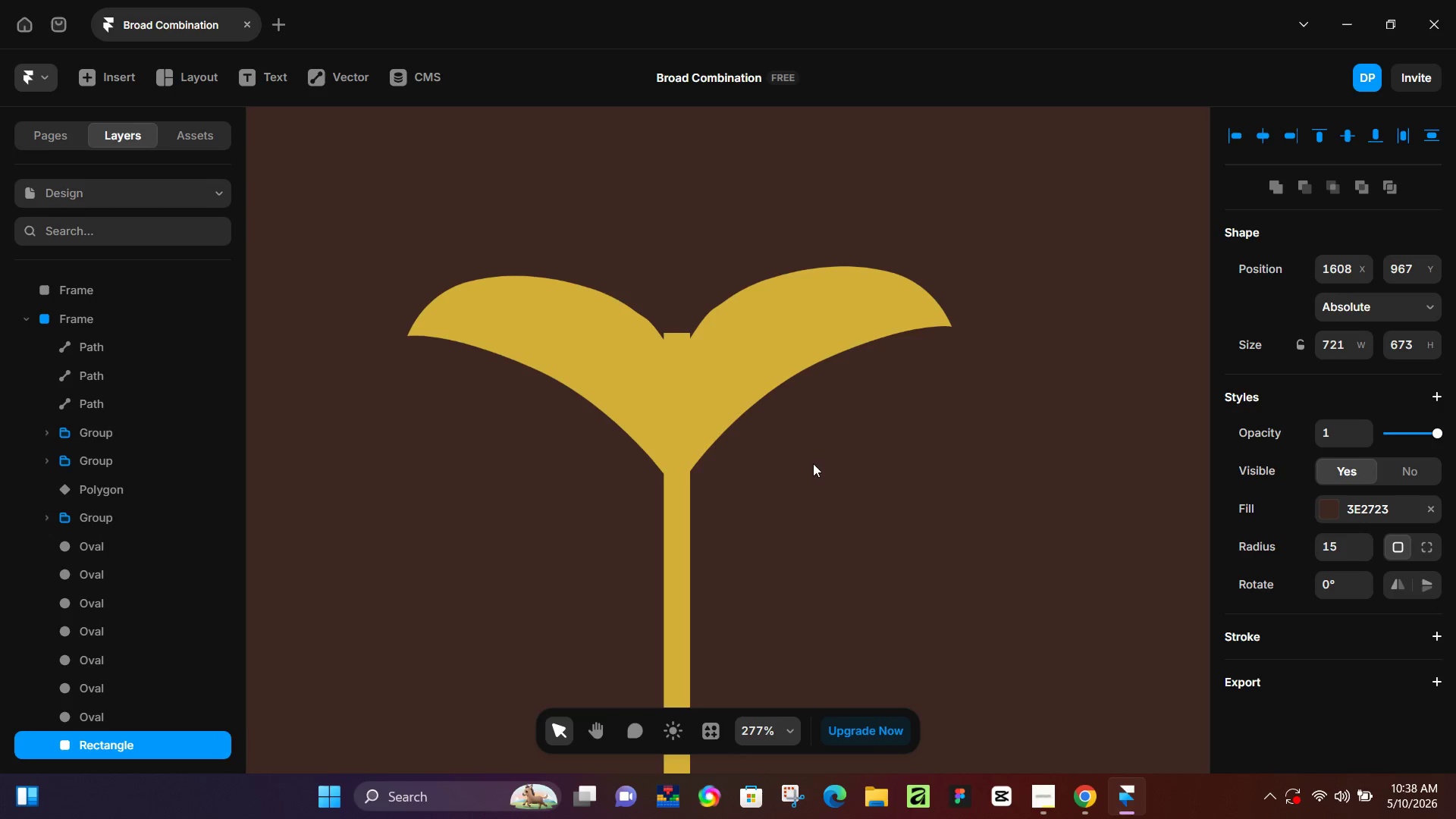 
left_click([862, 486])
 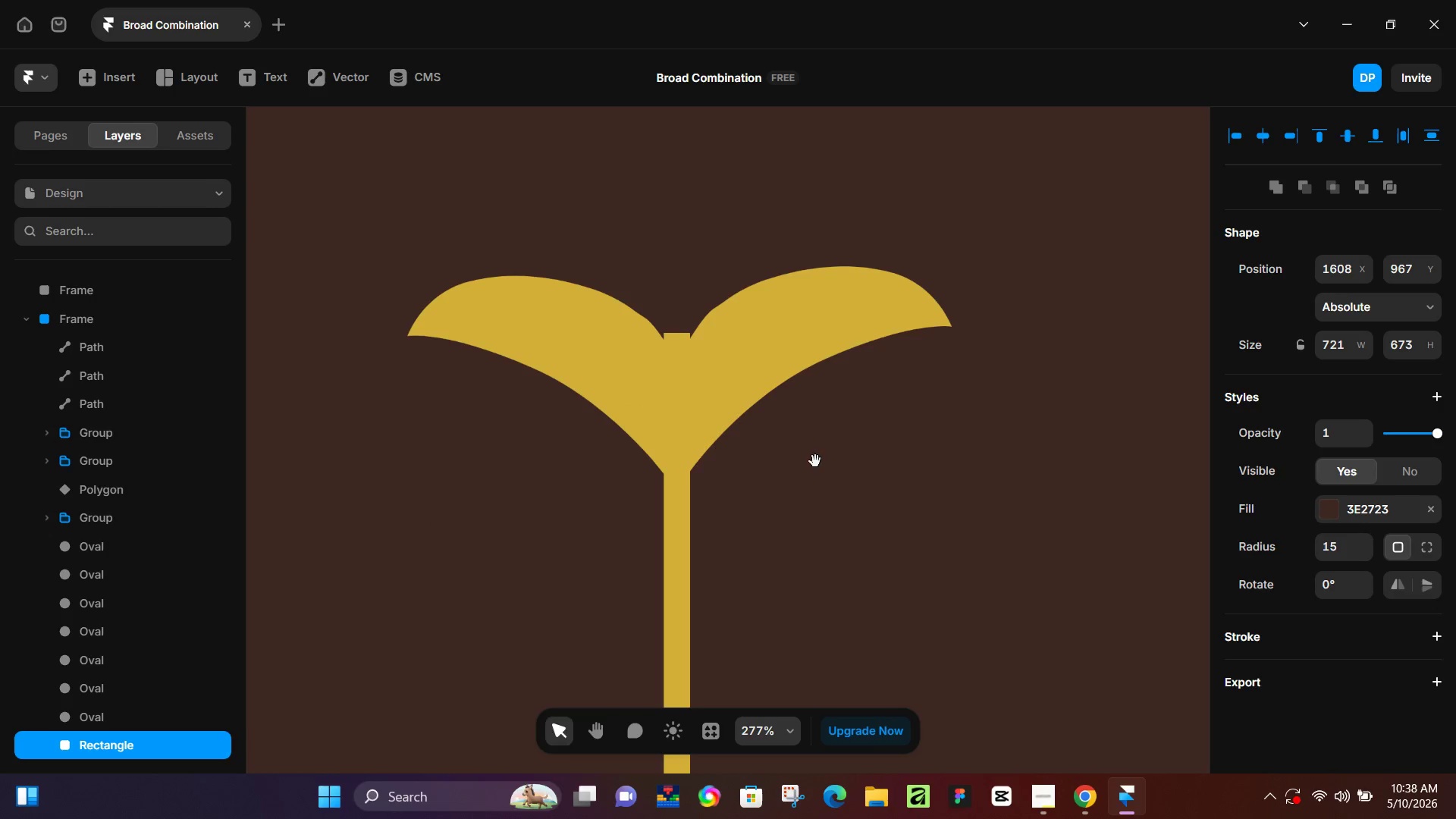 
scroll: coordinate [631, 403], scroll_direction: up, amount: 2.0
 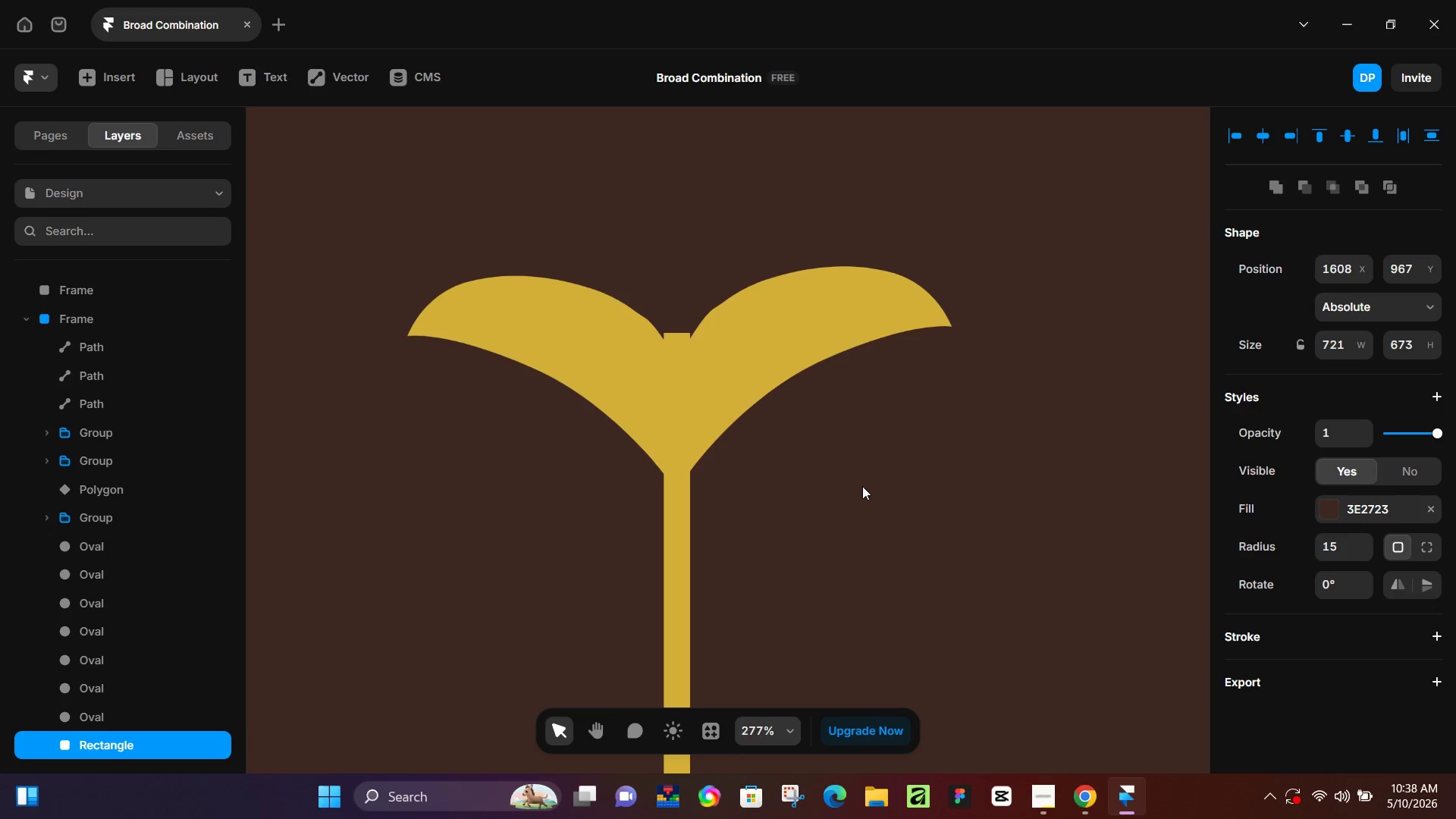 
hold_key(key=Space, duration=0.58)
 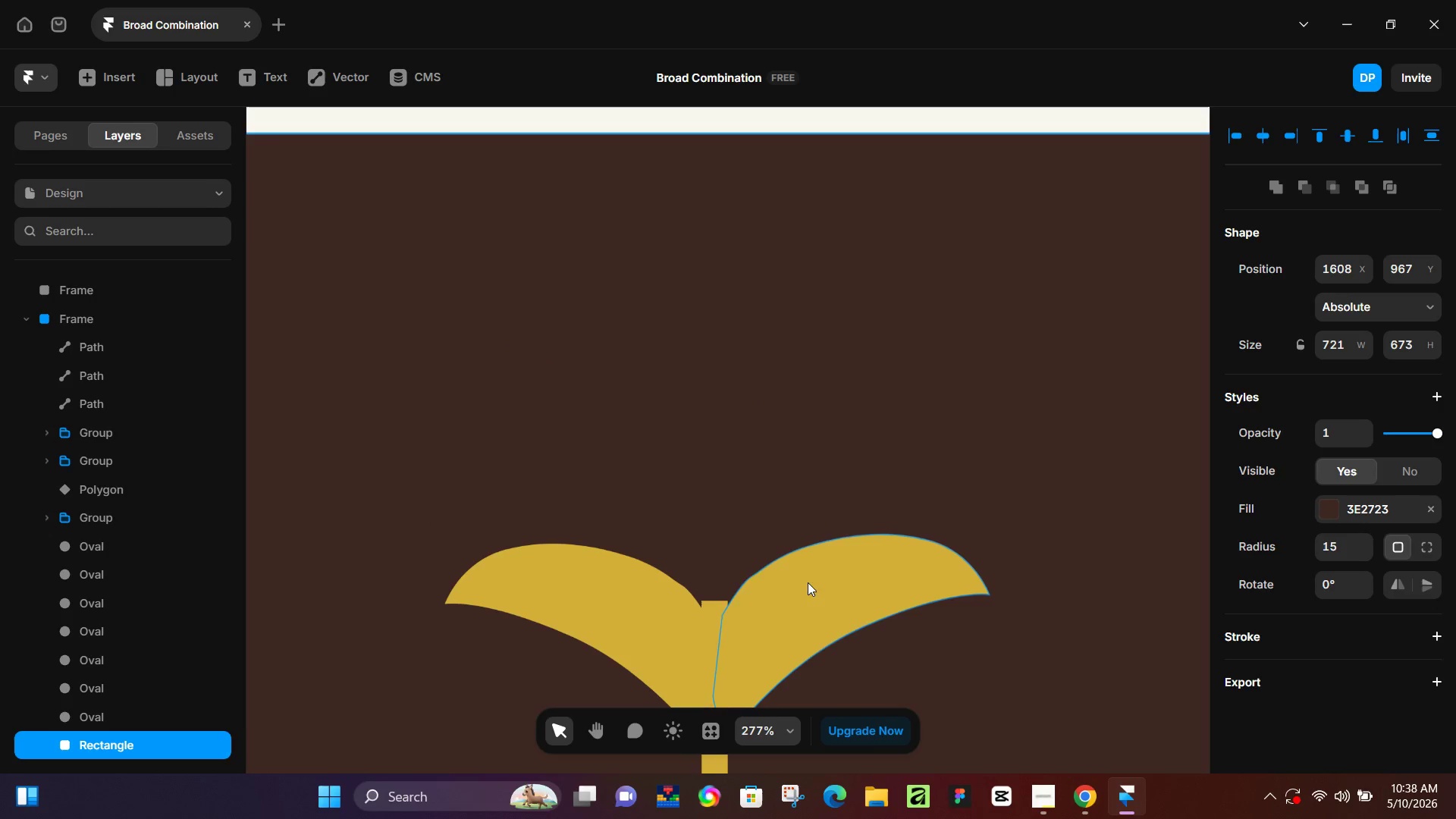 
left_click_drag(start_coordinate=[843, 436], to_coordinate=[880, 704])
 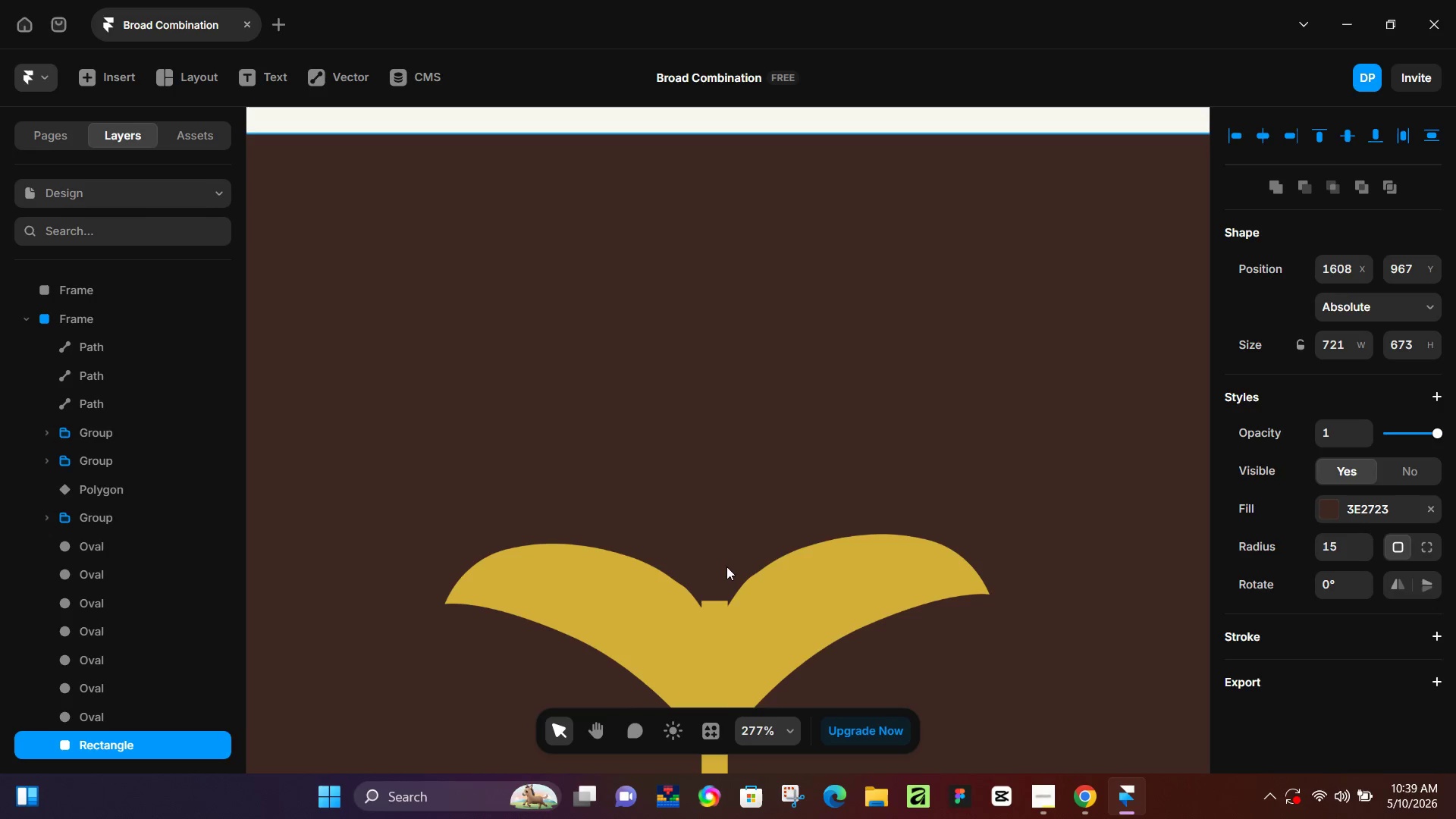 
key(O)
 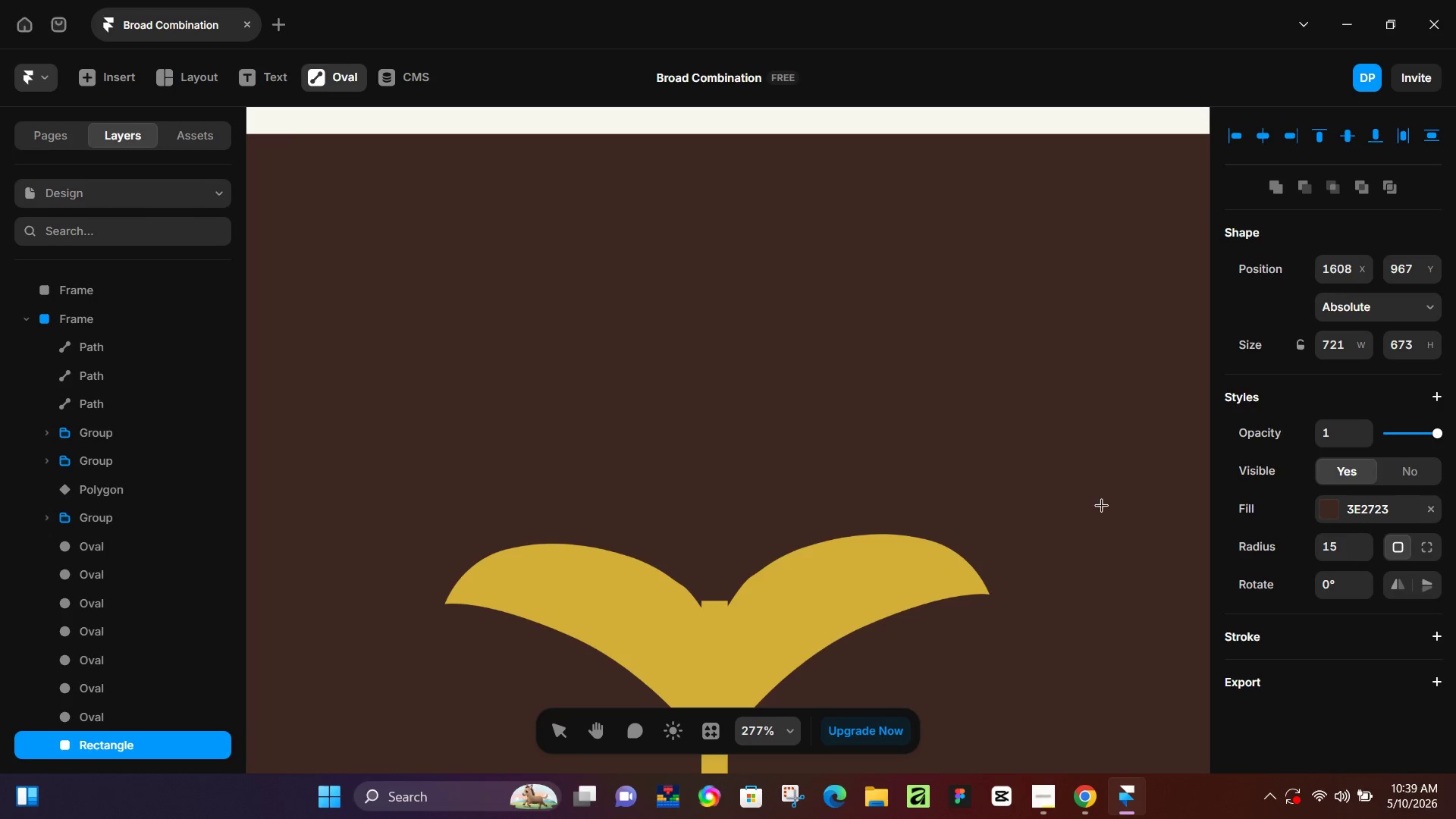 
hold_key(key=Space, duration=0.42)
 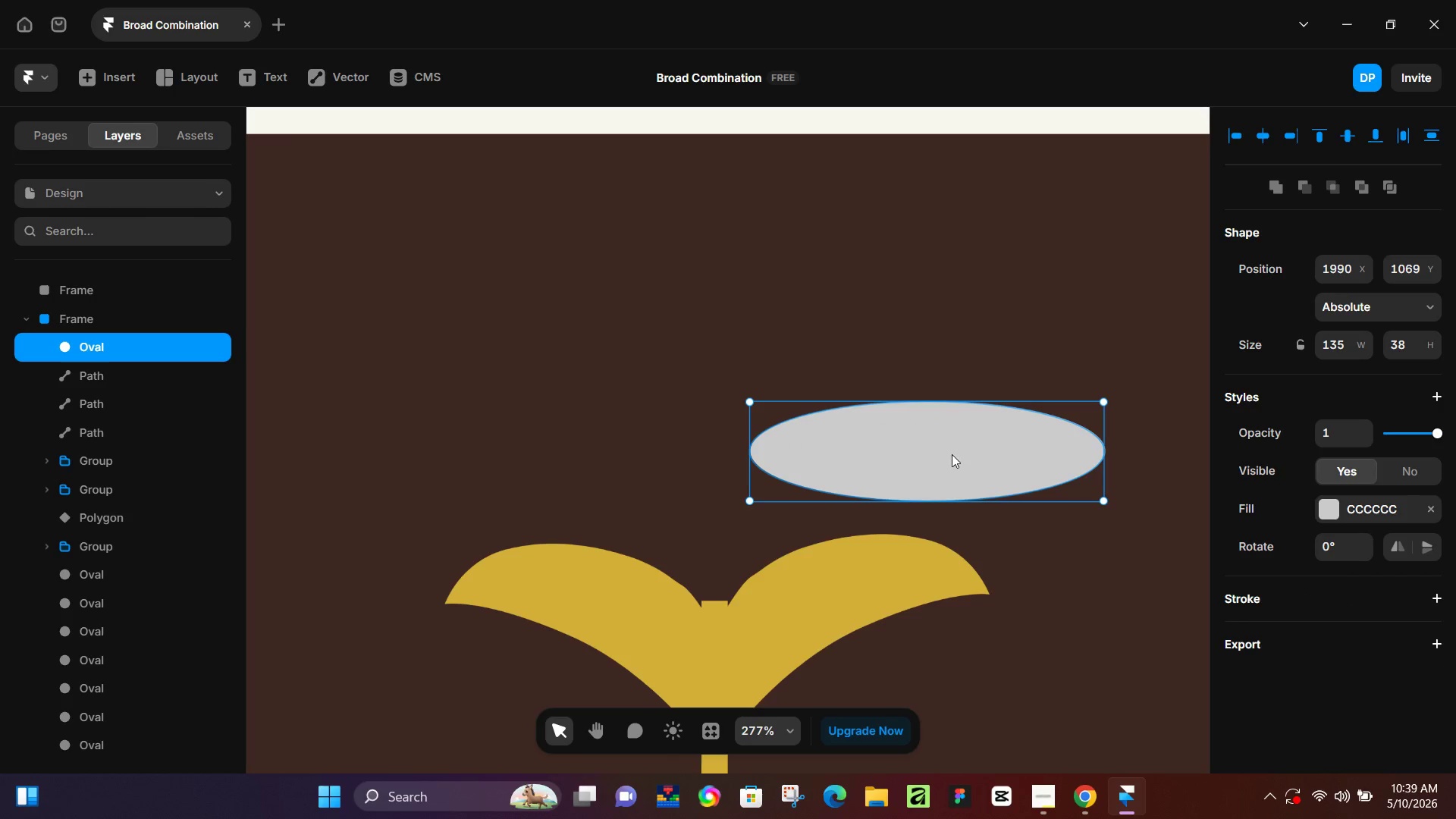 
left_click_drag(start_coordinate=[1103, 503], to_coordinate=[752, 415])
 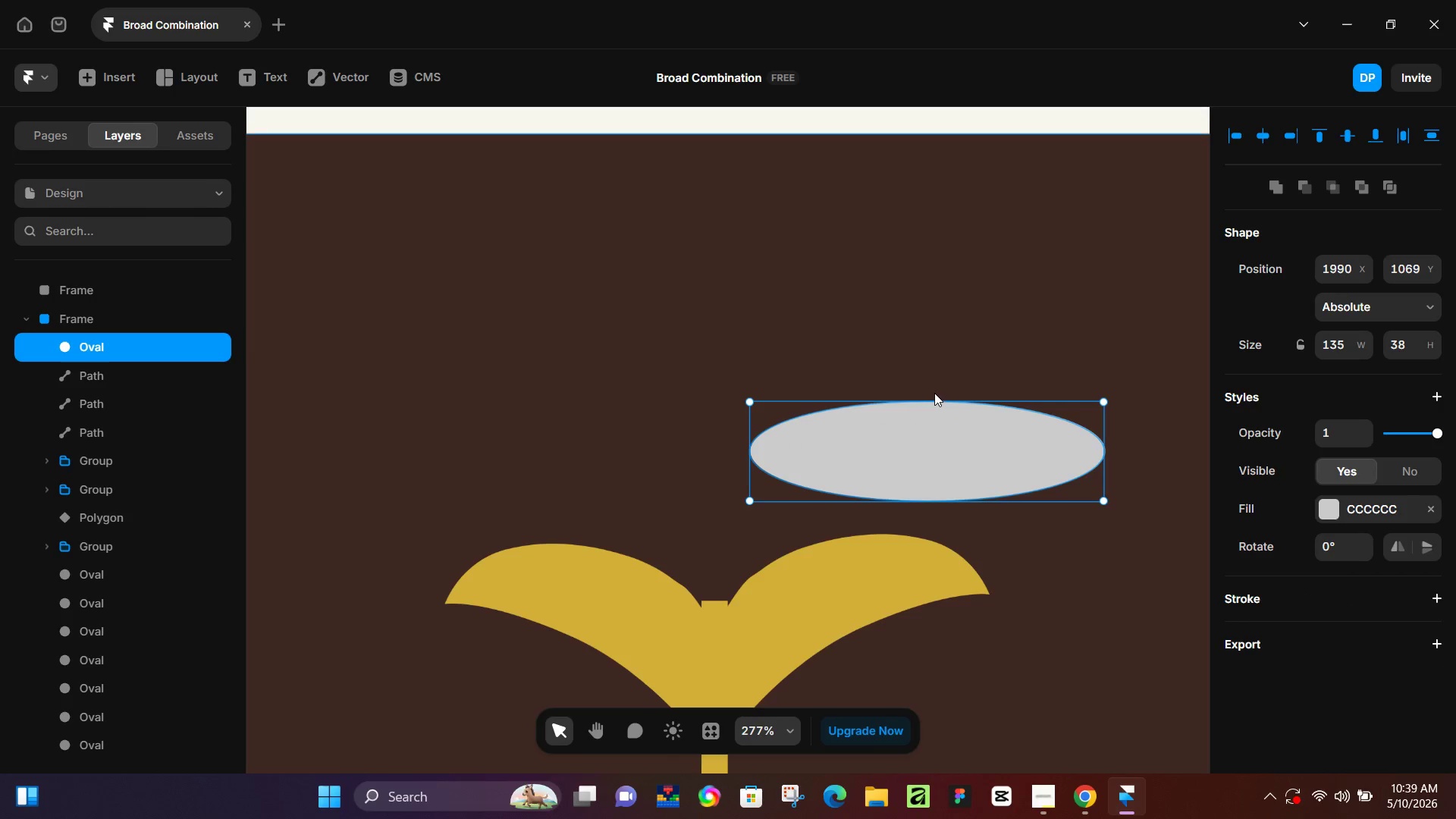 
left_click_drag(start_coordinate=[934, 399], to_coordinate=[898, 281])
 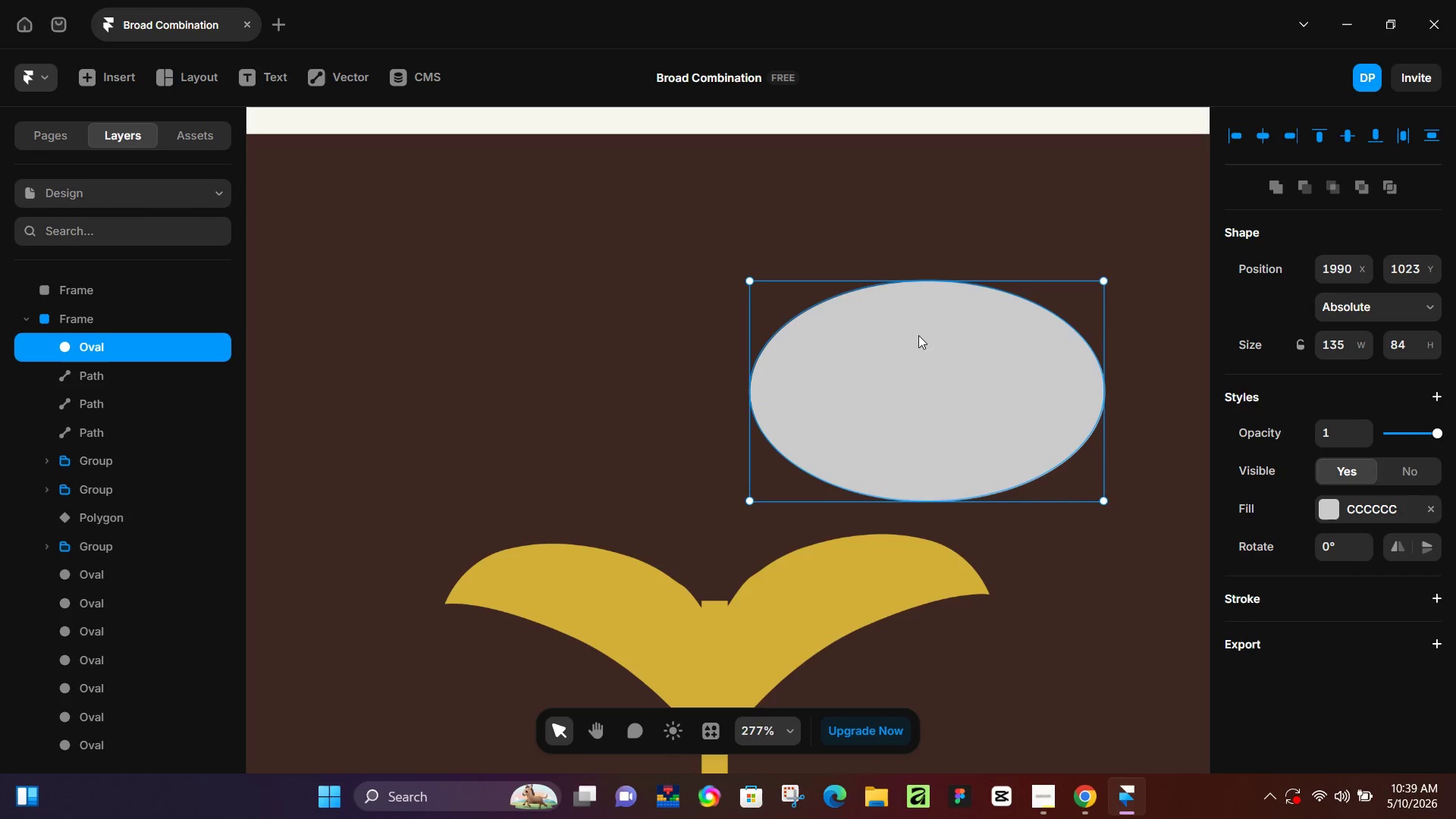 
key(Control+ControlLeft)
 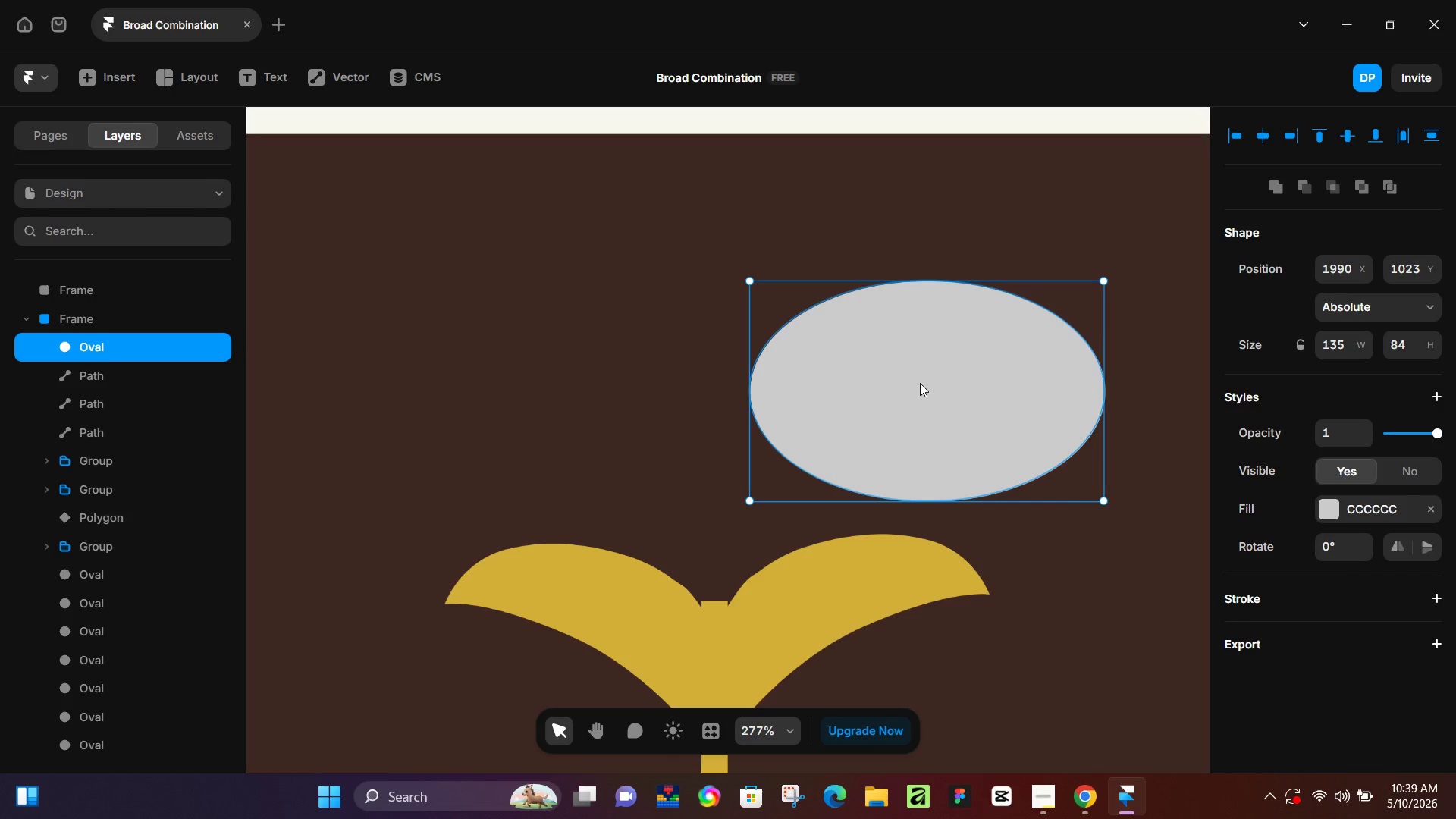 
hold_key(key=AltLeft, duration=1.52)
left_click_drag(start_coordinate=[921, 413], to_coordinate=[918, 347])
 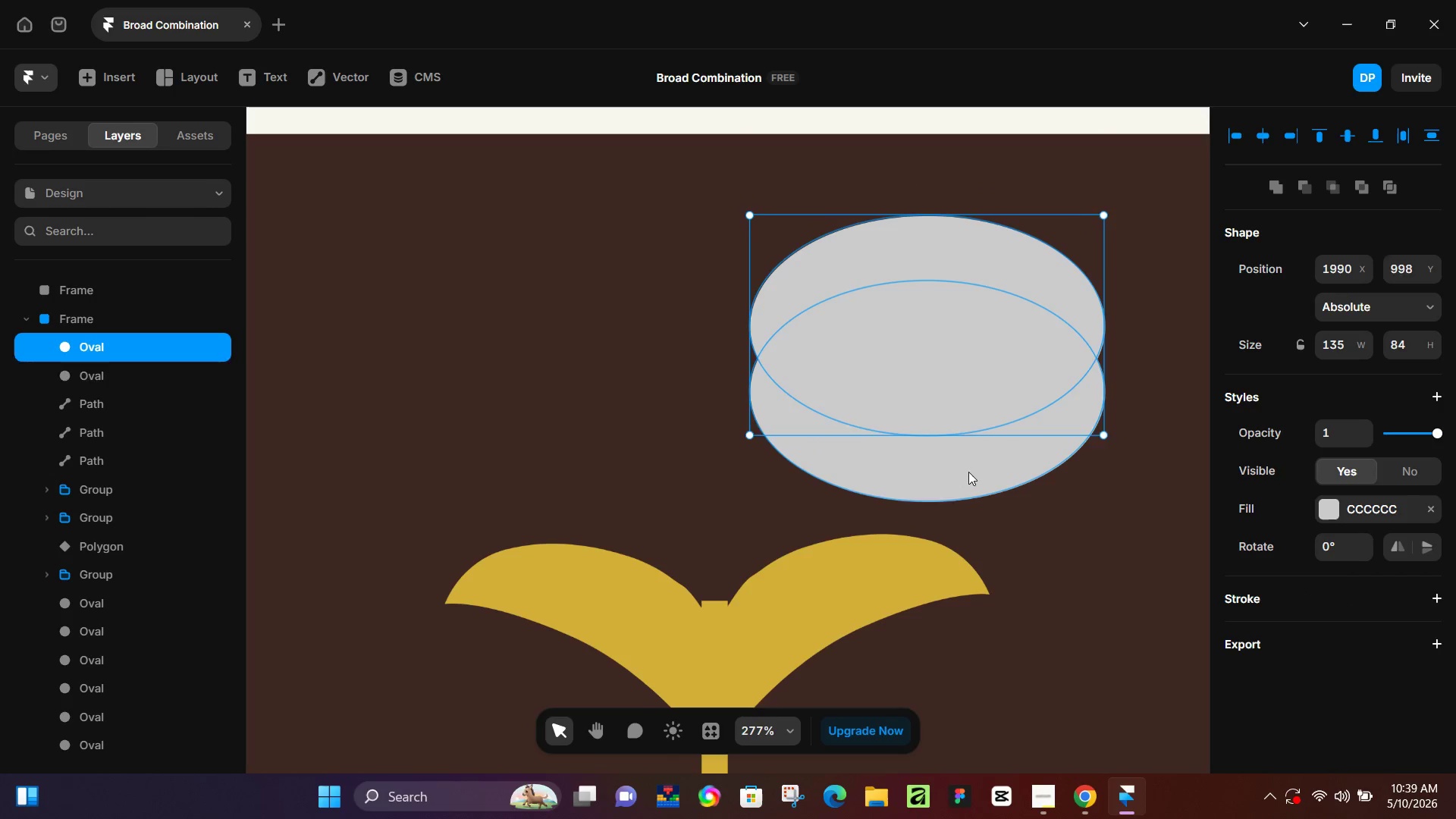 
hold_key(key=AltLeft, duration=0.5)
 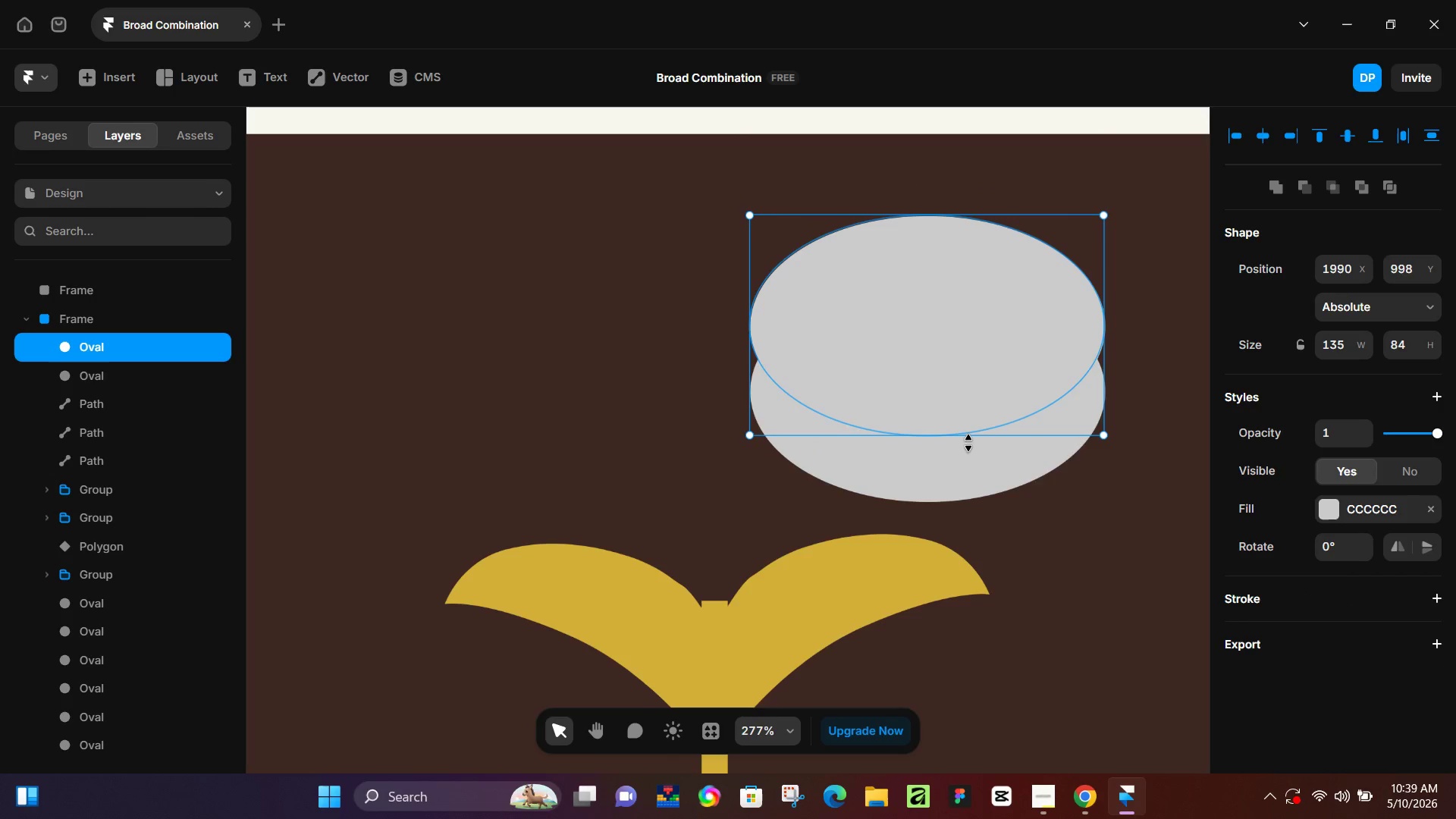 
hold_key(key=ShiftLeft, duration=0.66)
left_click([968, 472])
 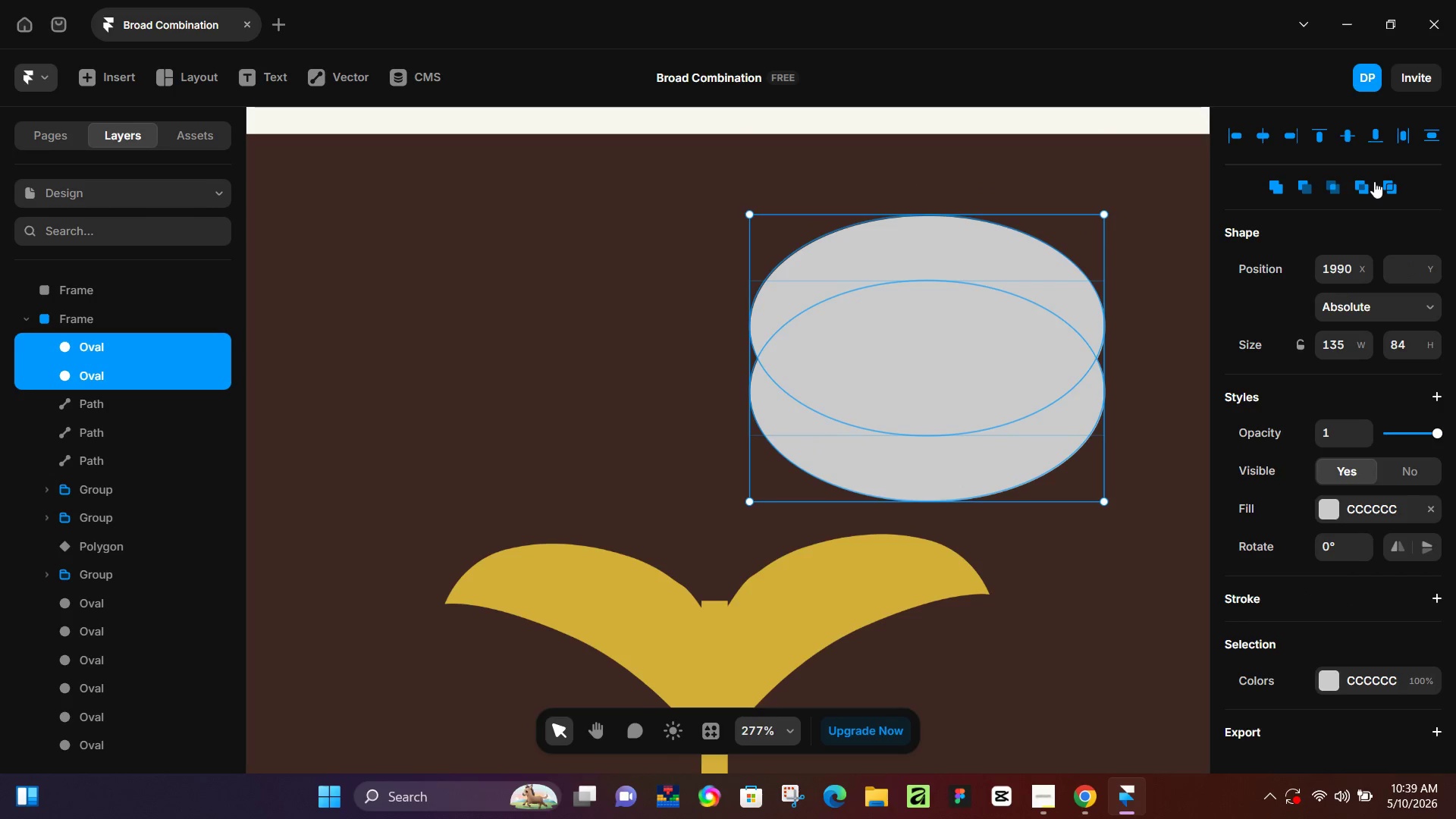 
left_click([1370, 187])
 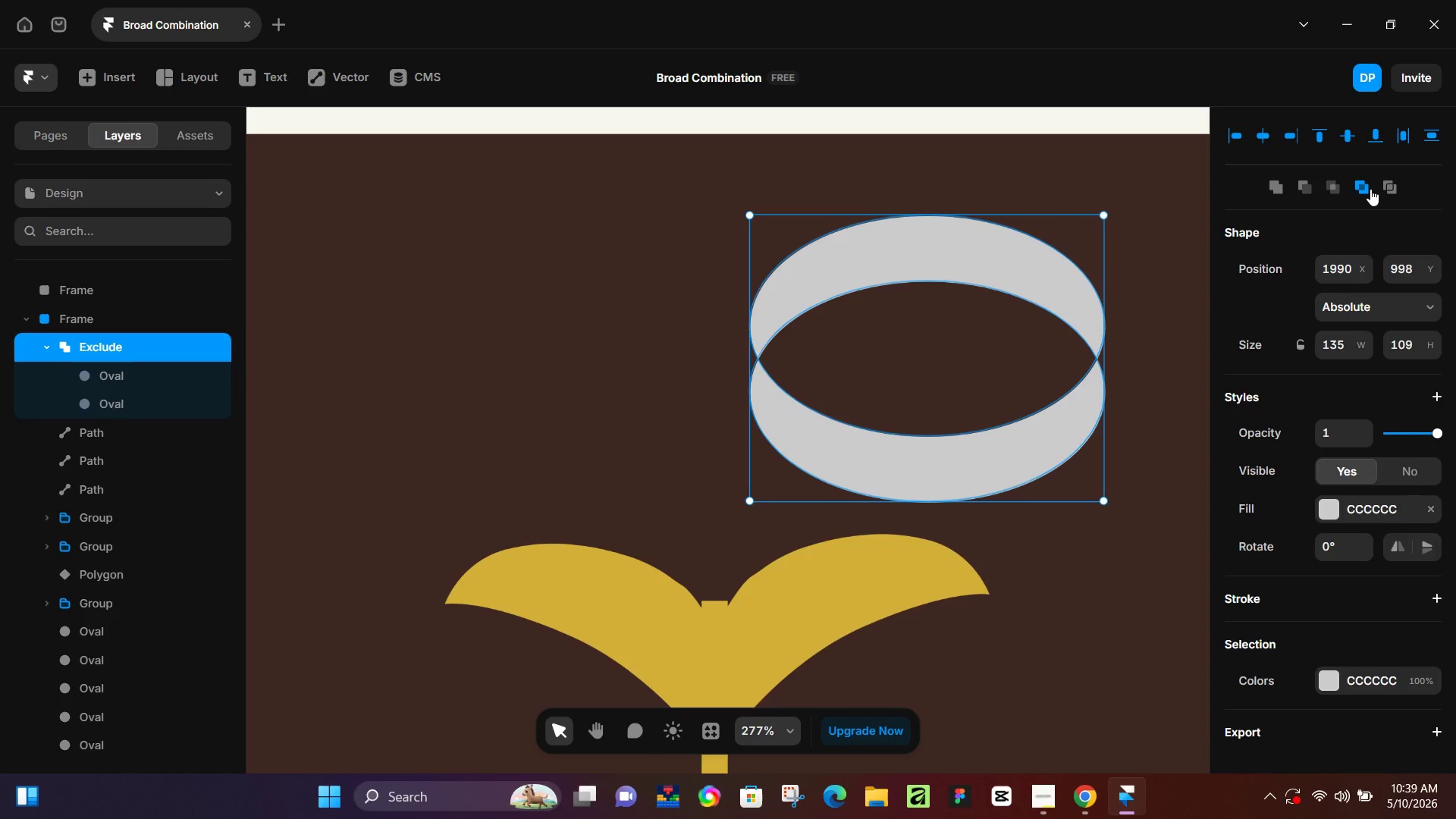 
left_click([1370, 189])
 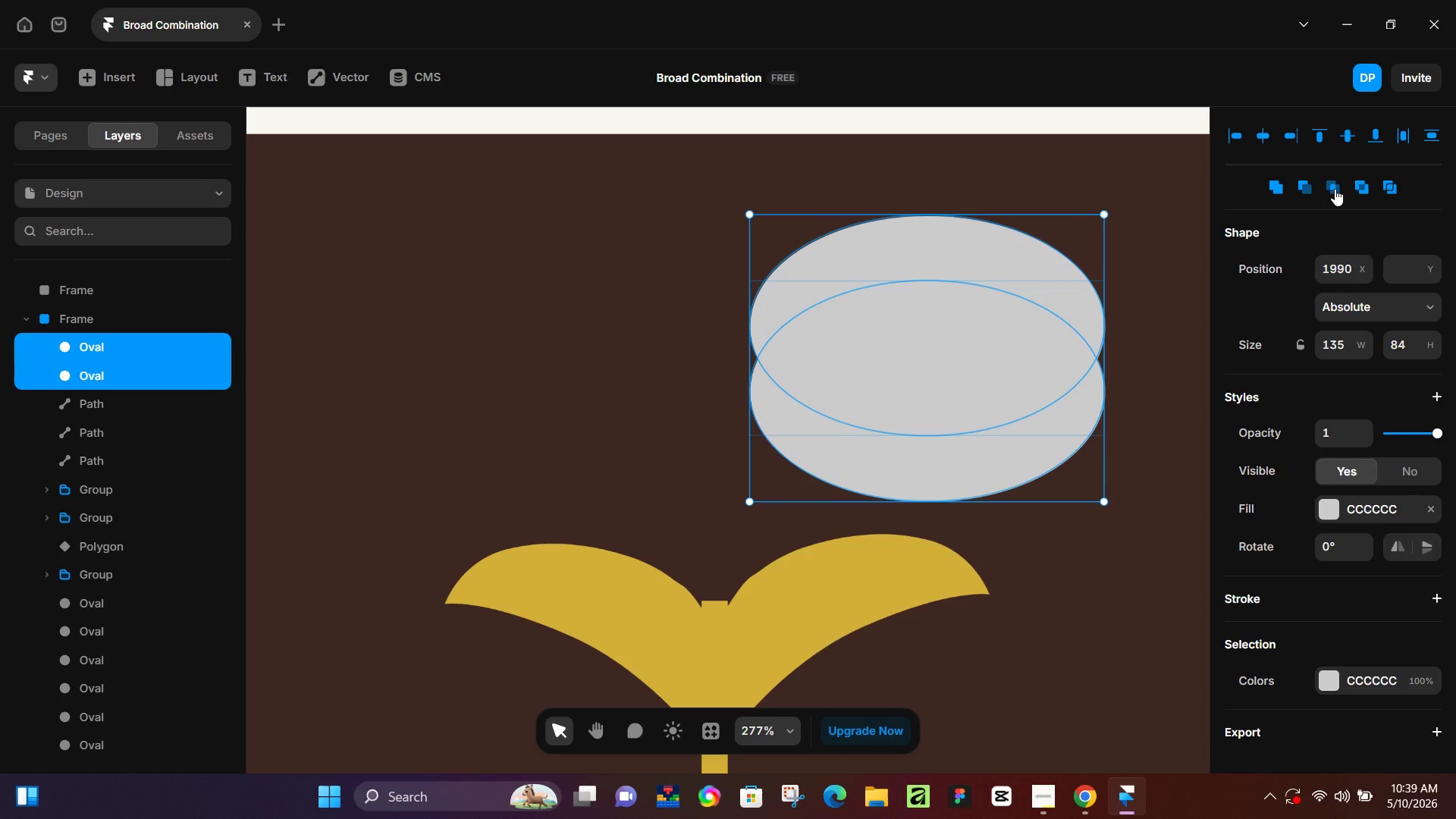 
left_click([1335, 189])
 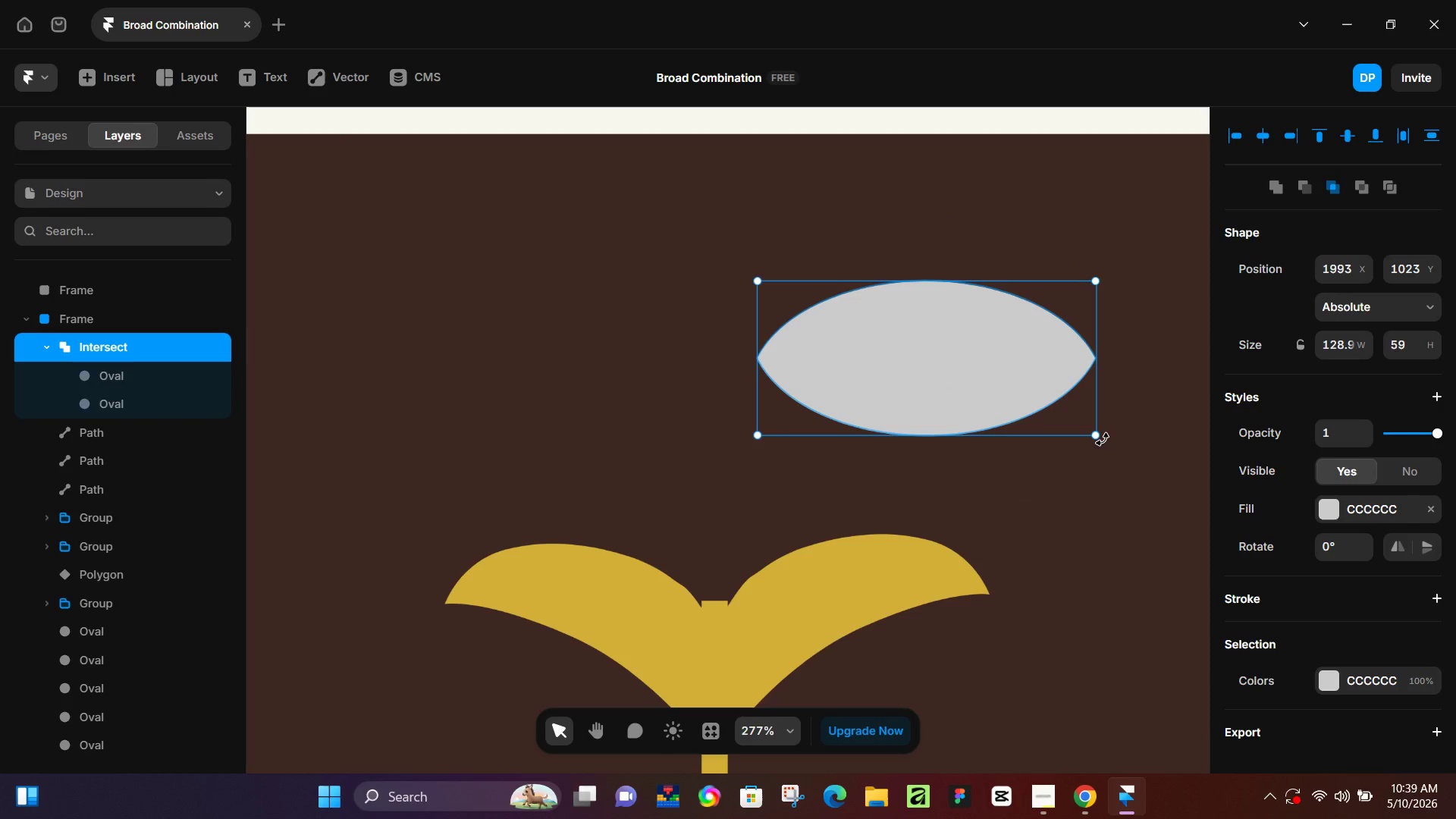 
left_click_drag(start_coordinate=[1102, 439], to_coordinate=[1039, 220])
 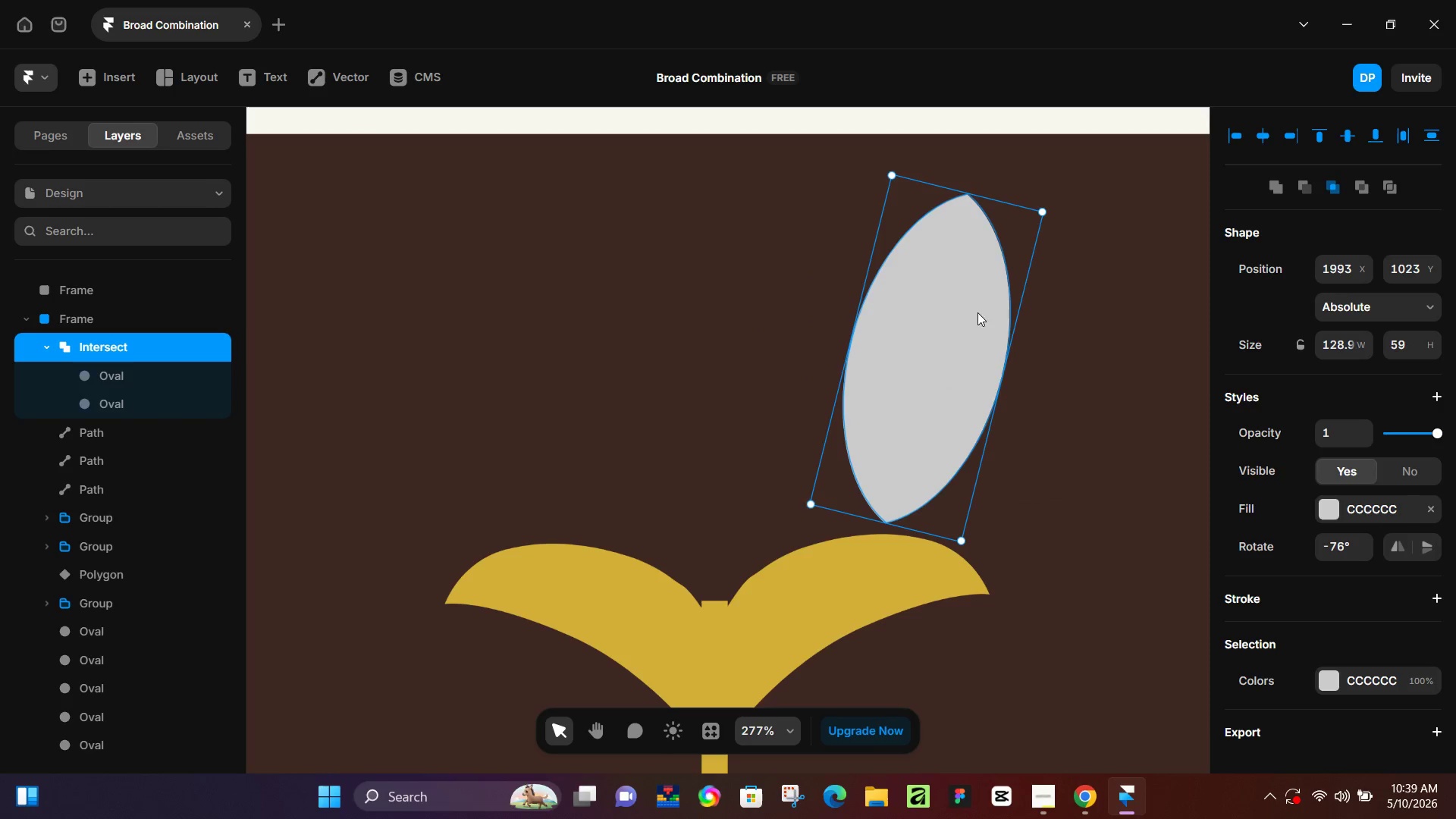 
left_click_drag(start_coordinate=[971, 320], to_coordinate=[795, 399])
 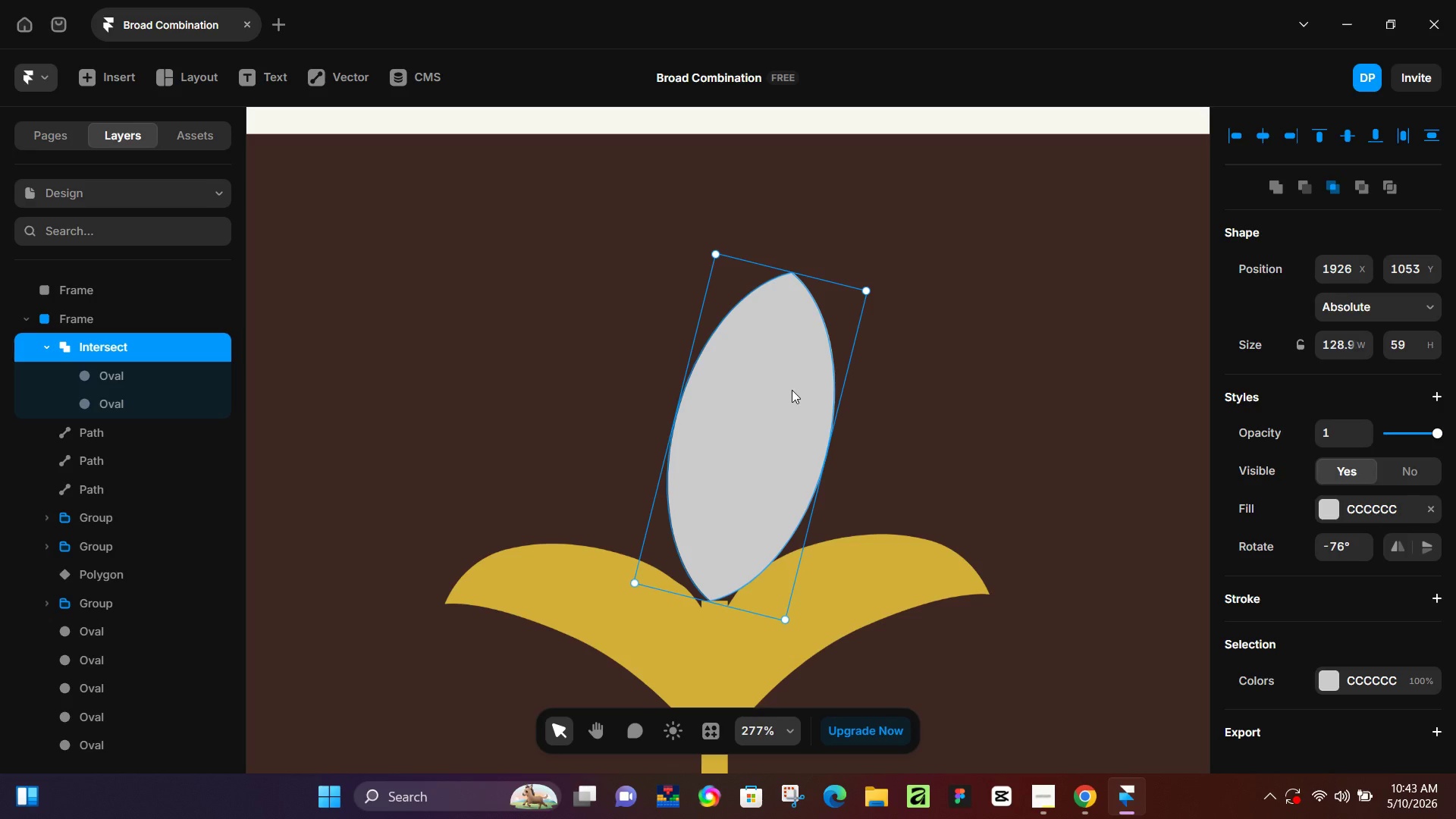 
wait(284.25)
 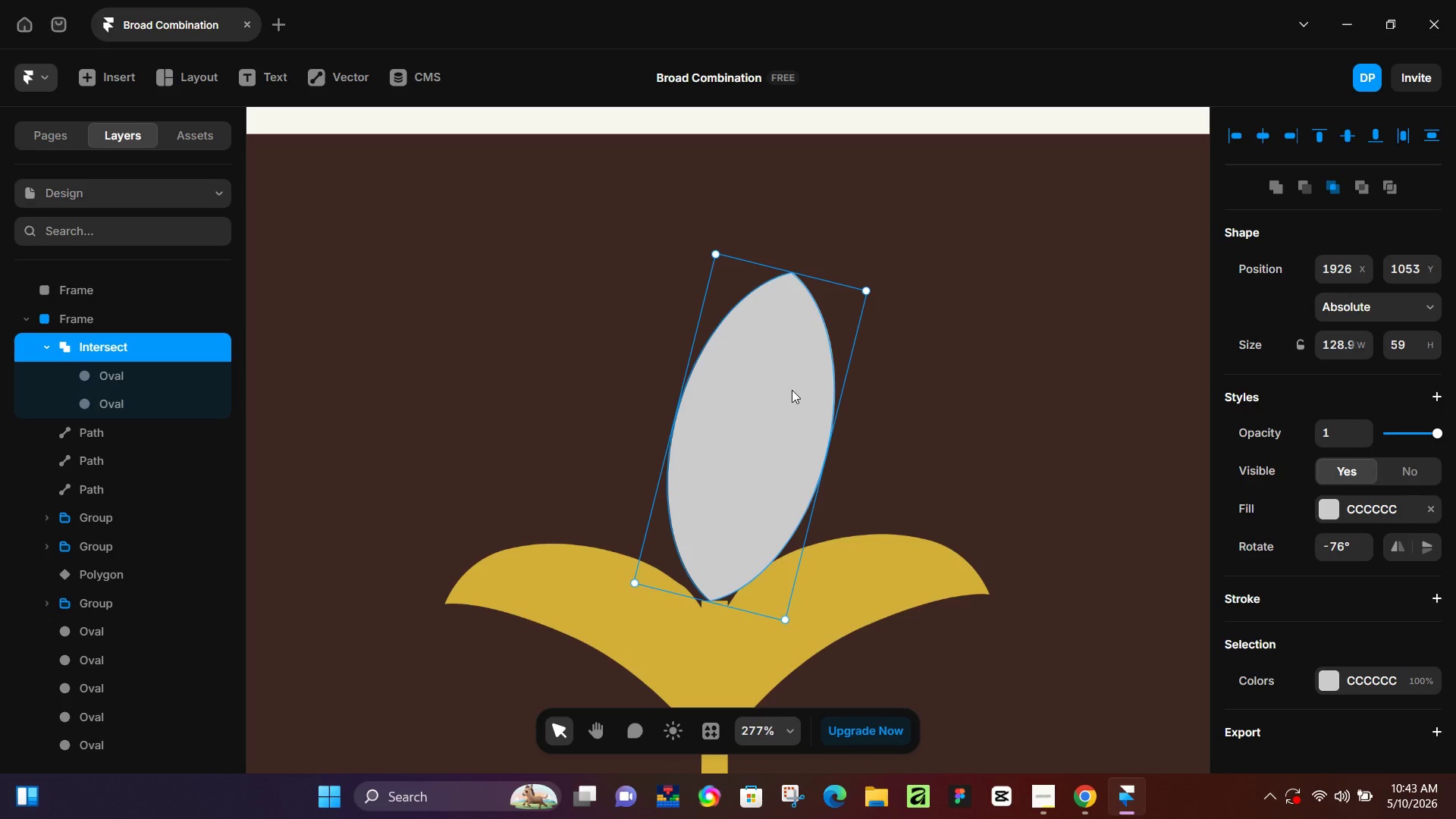 
left_click_drag(start_coordinate=[878, 287], to_coordinate=[846, 278])
 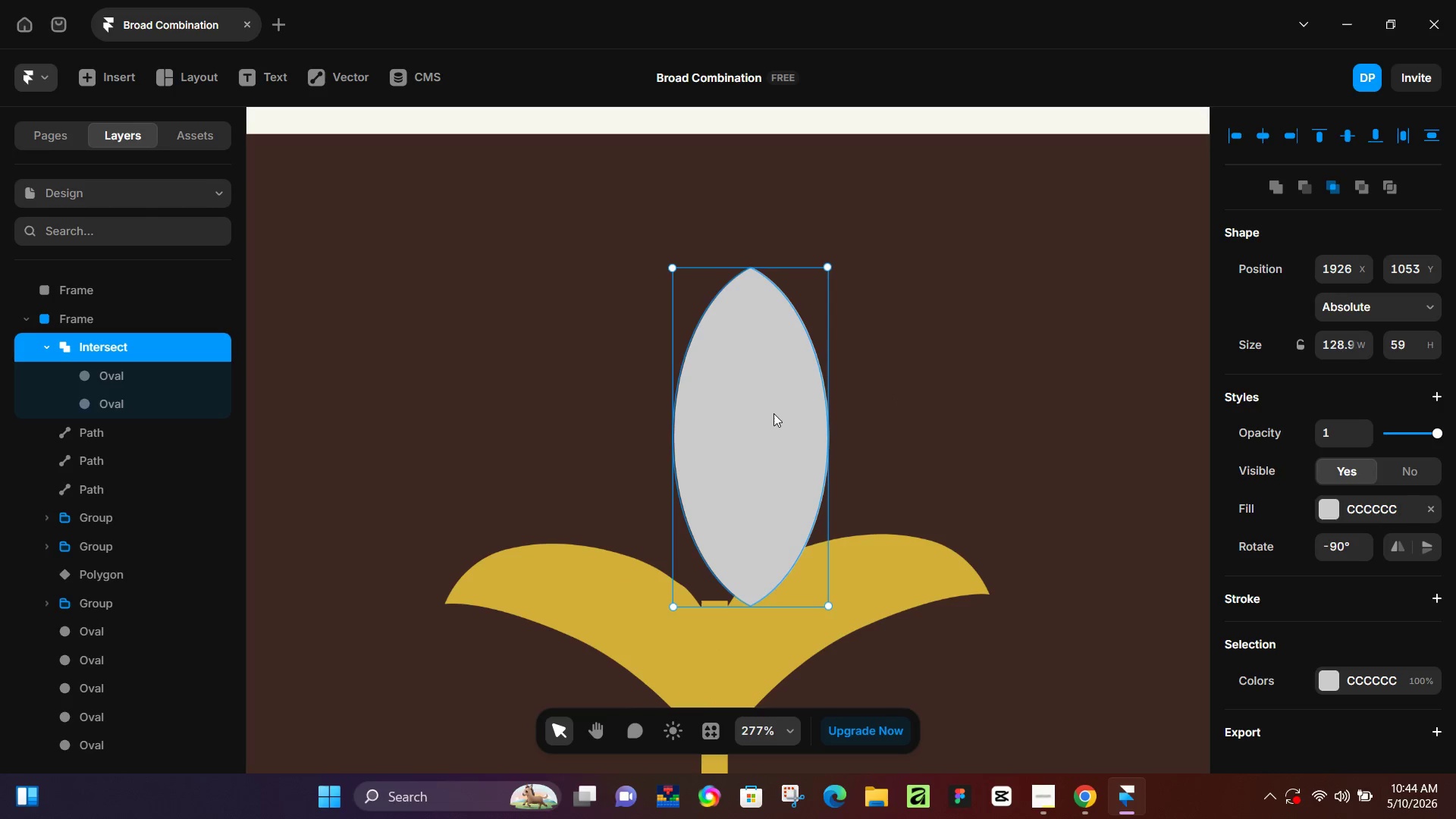 
hold_key(key=ShiftLeft, duration=1.17)
 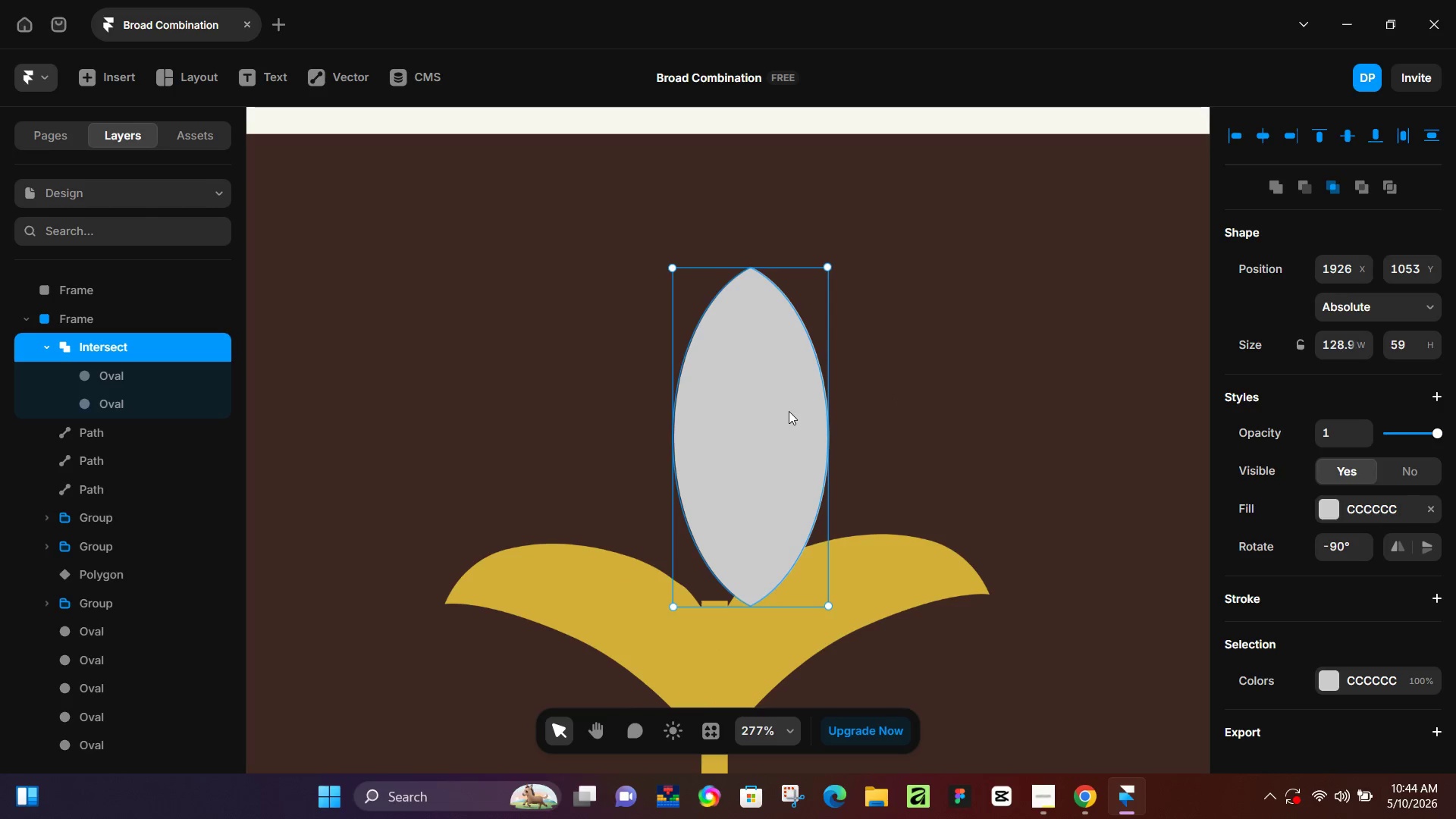 
left_click_drag(start_coordinate=[789, 411], to_coordinate=[755, 435])
 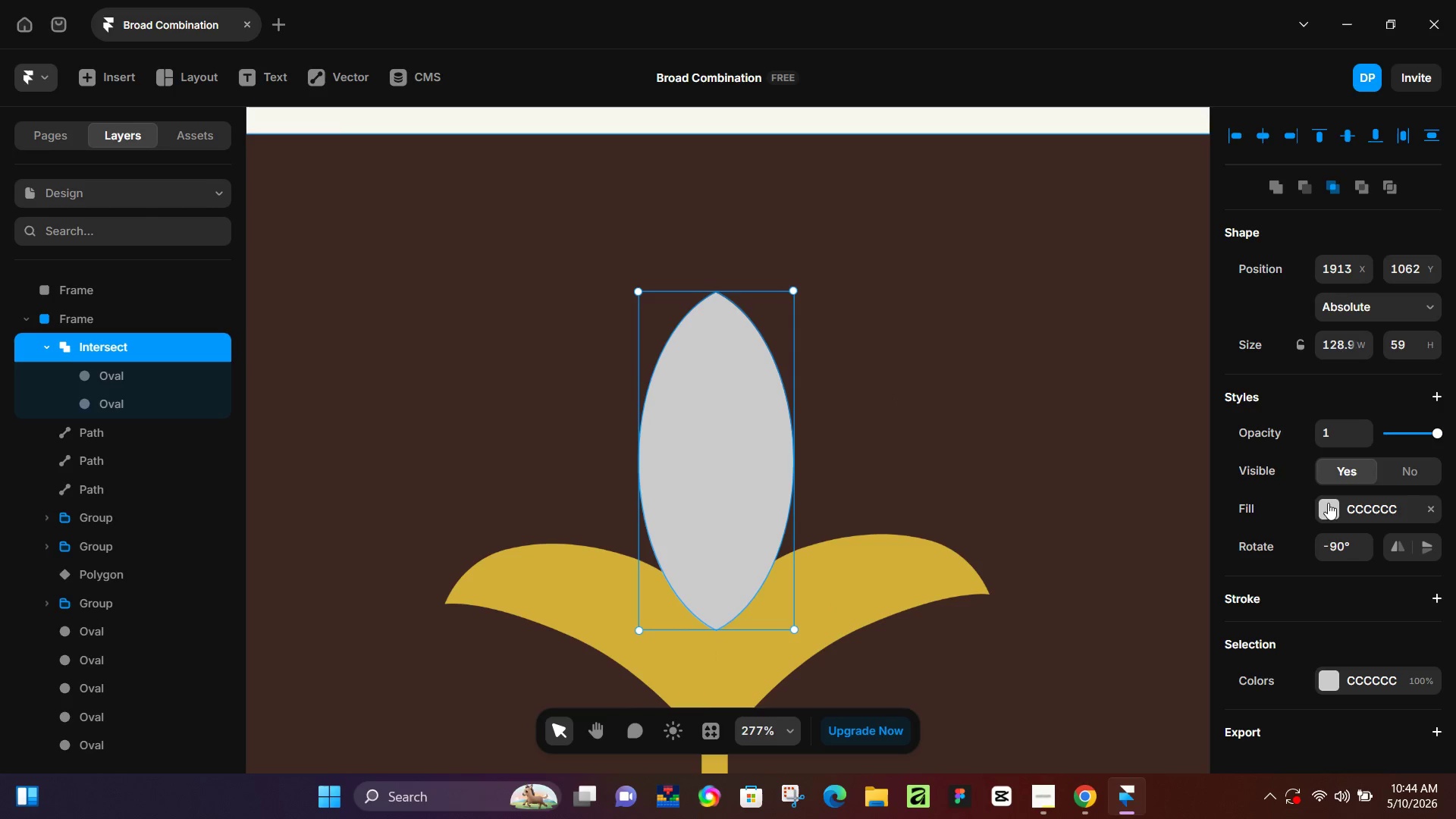 
left_click([1328, 506])
 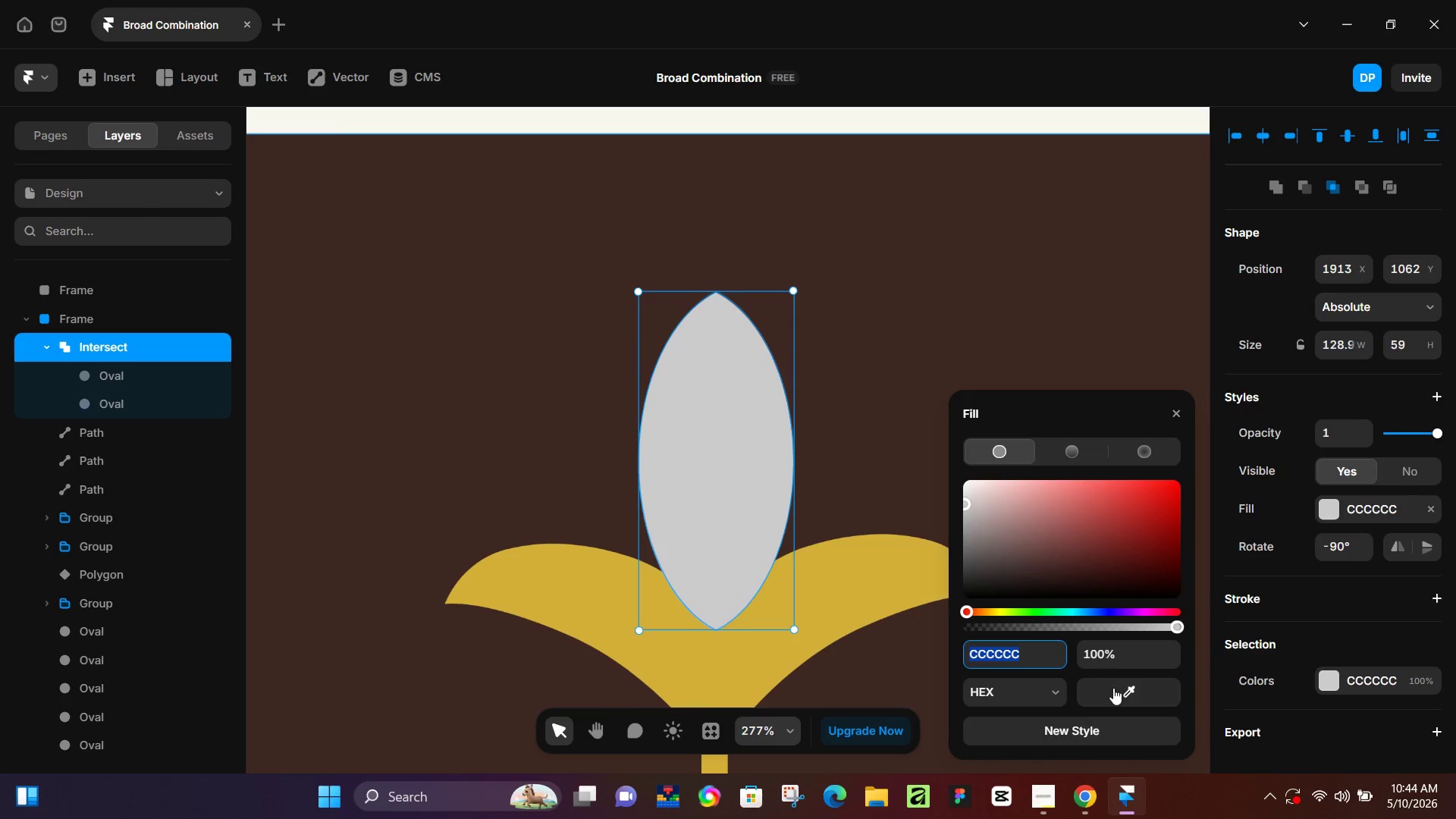 
left_click_drag(start_coordinate=[1115, 689], to_coordinate=[881, 586])
 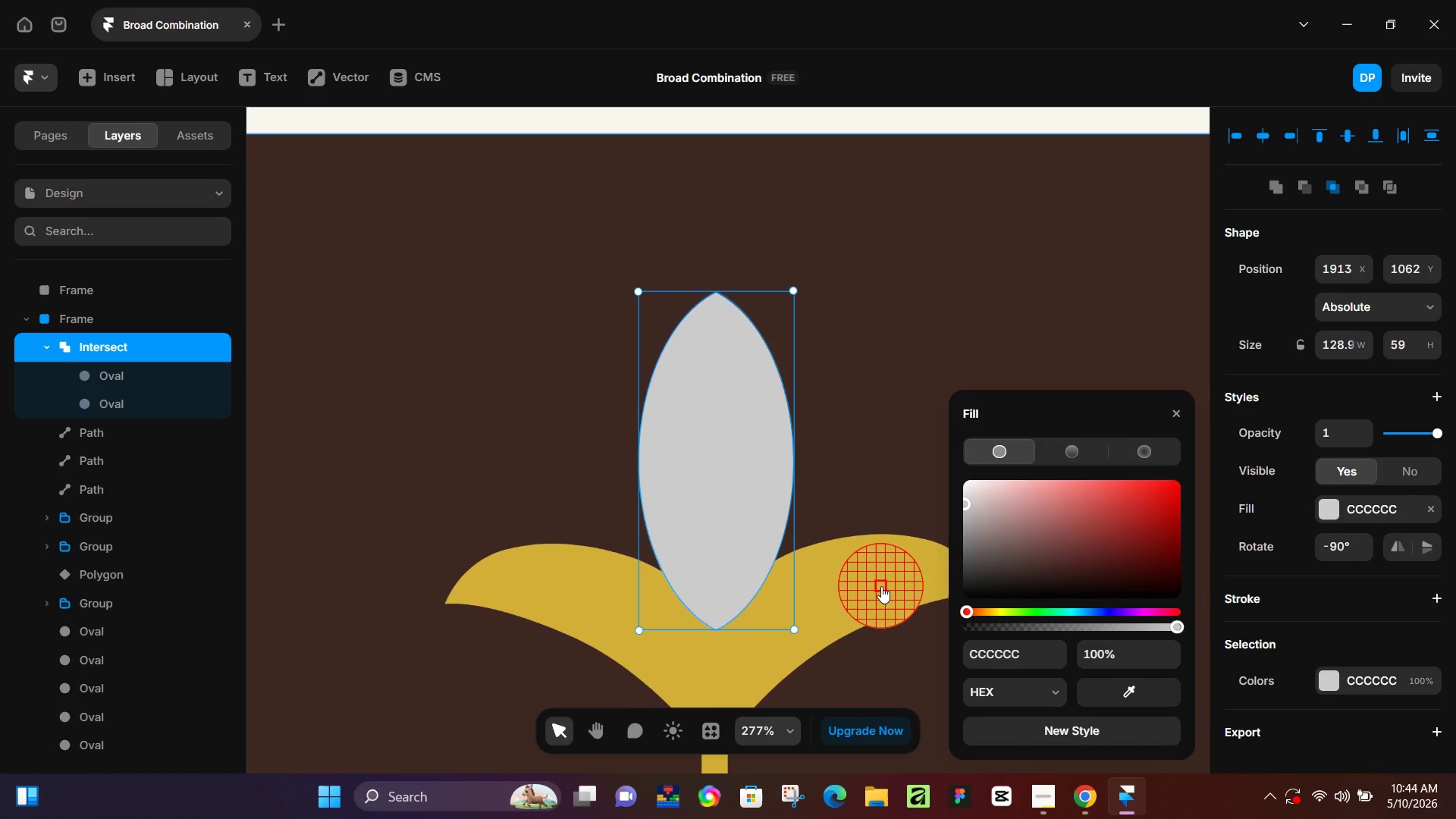 
left_click([881, 586])
 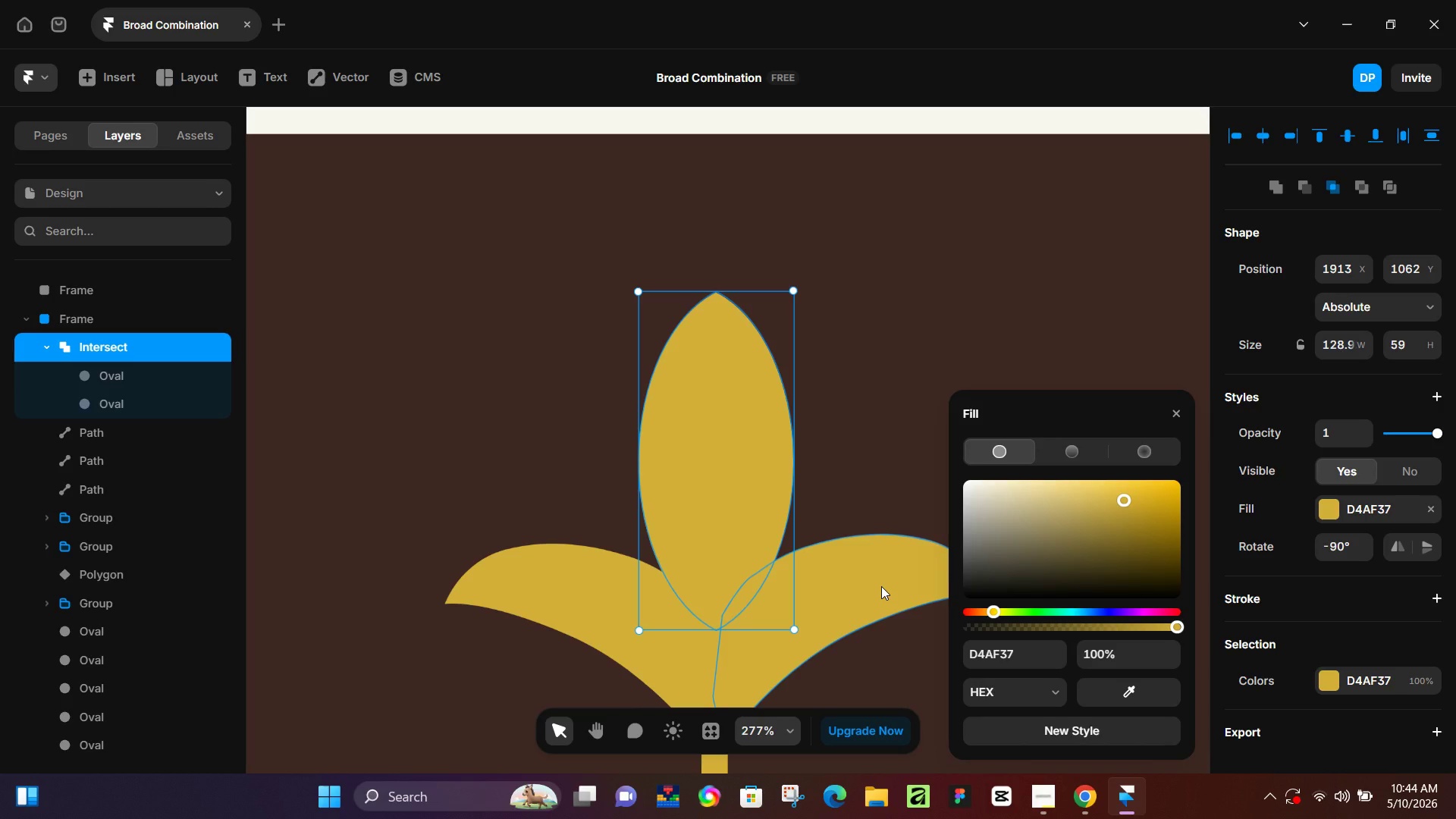 
wait(24.5)
 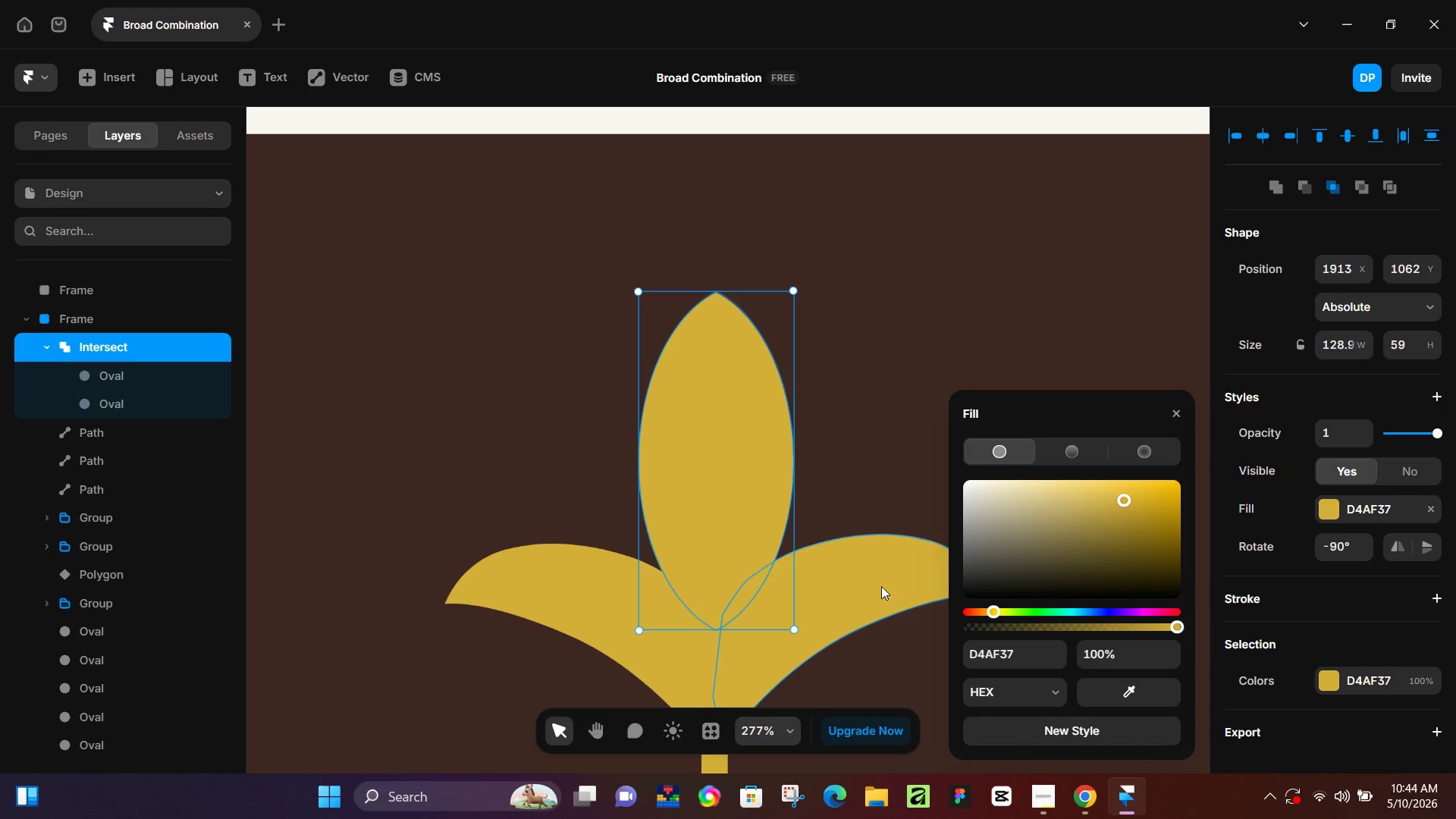 
left_click([889, 348])
 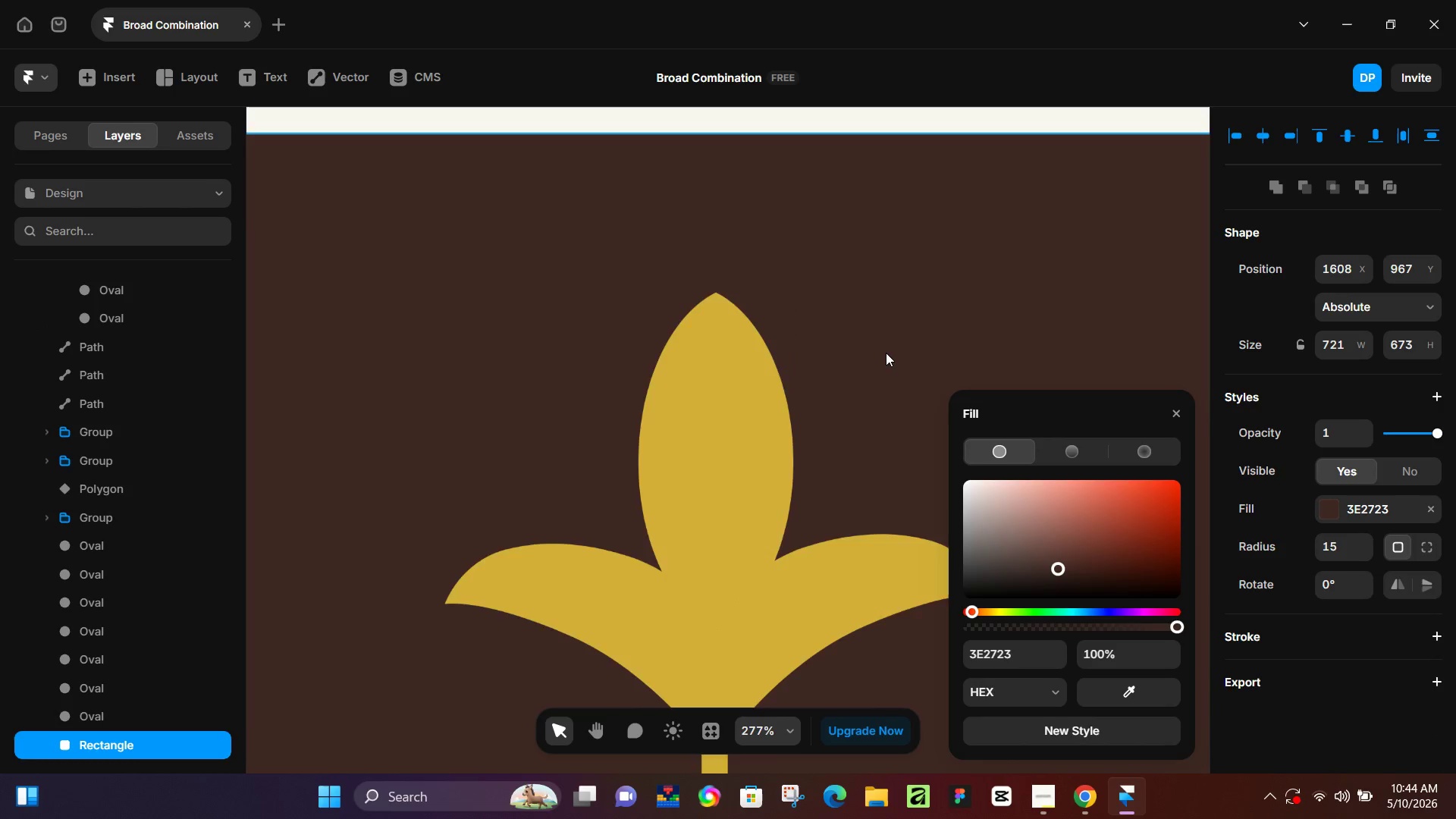 
hold_key(key=ControlLeft, duration=0.91)
scroll: coordinate [883, 353], scroll_direction: down, amount: 11.0
 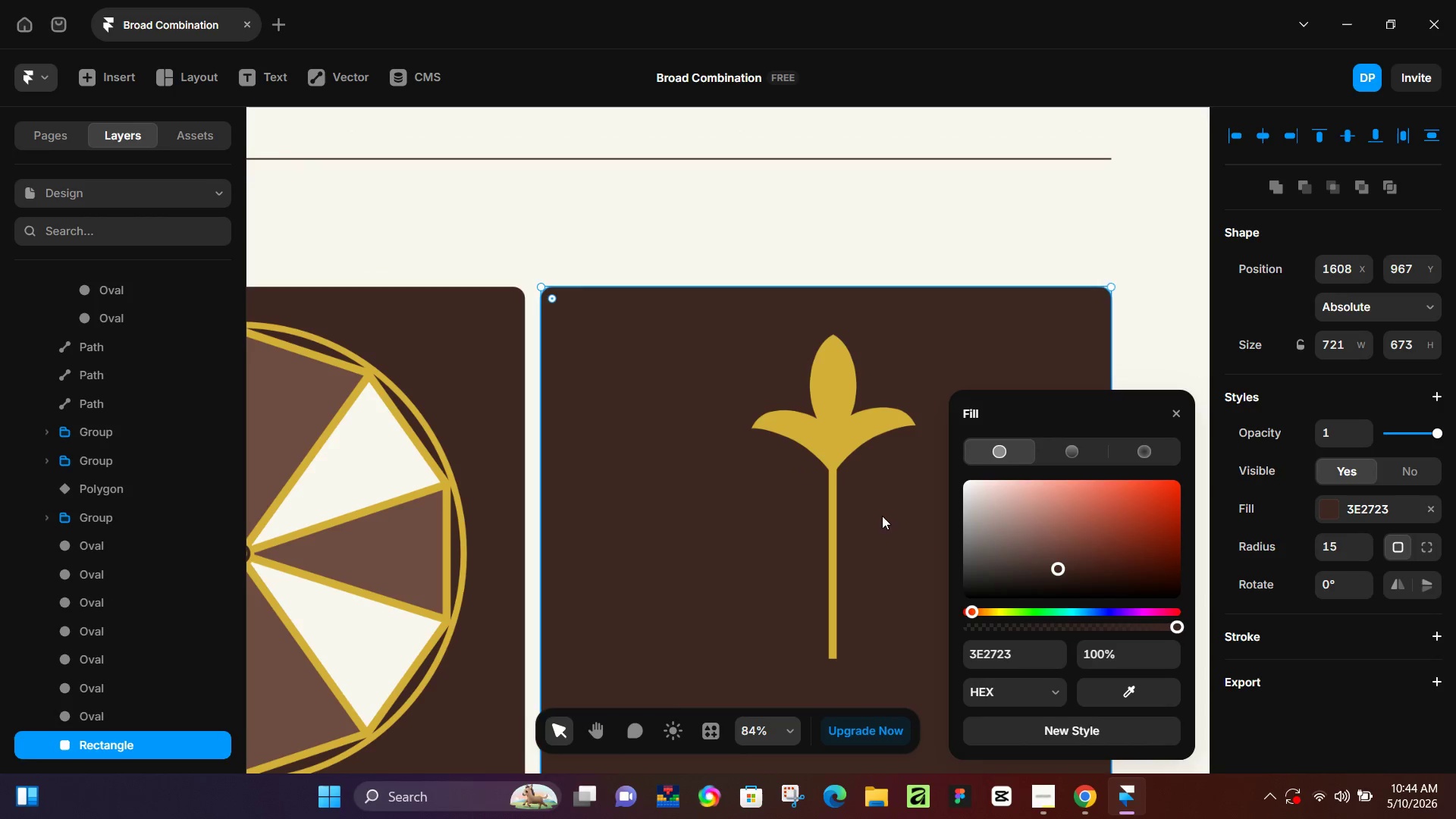 
hold_key(key=Space, duration=0.89)
 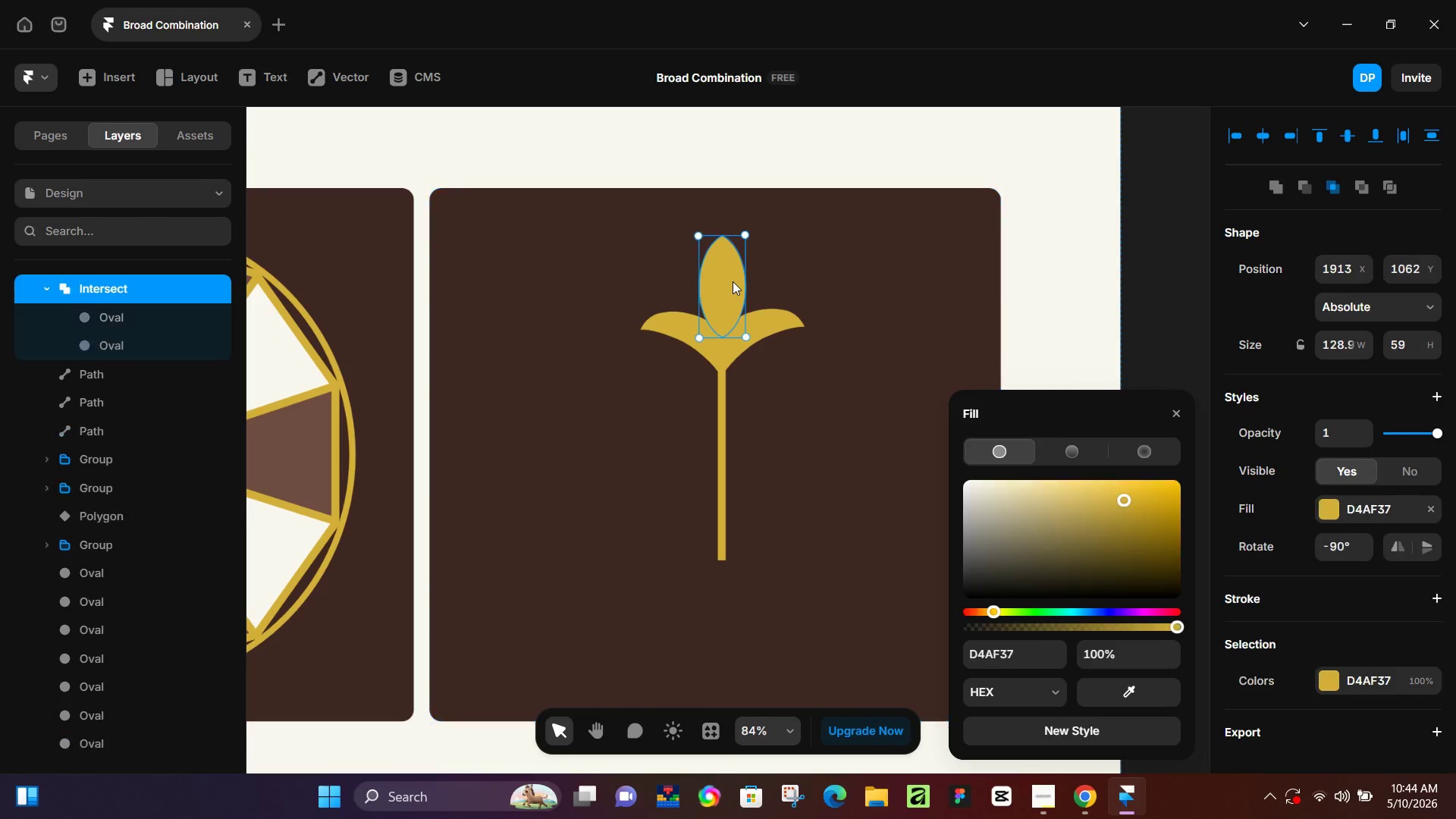 
left_click_drag(start_coordinate=[886, 526], to_coordinate=[774, 428])
 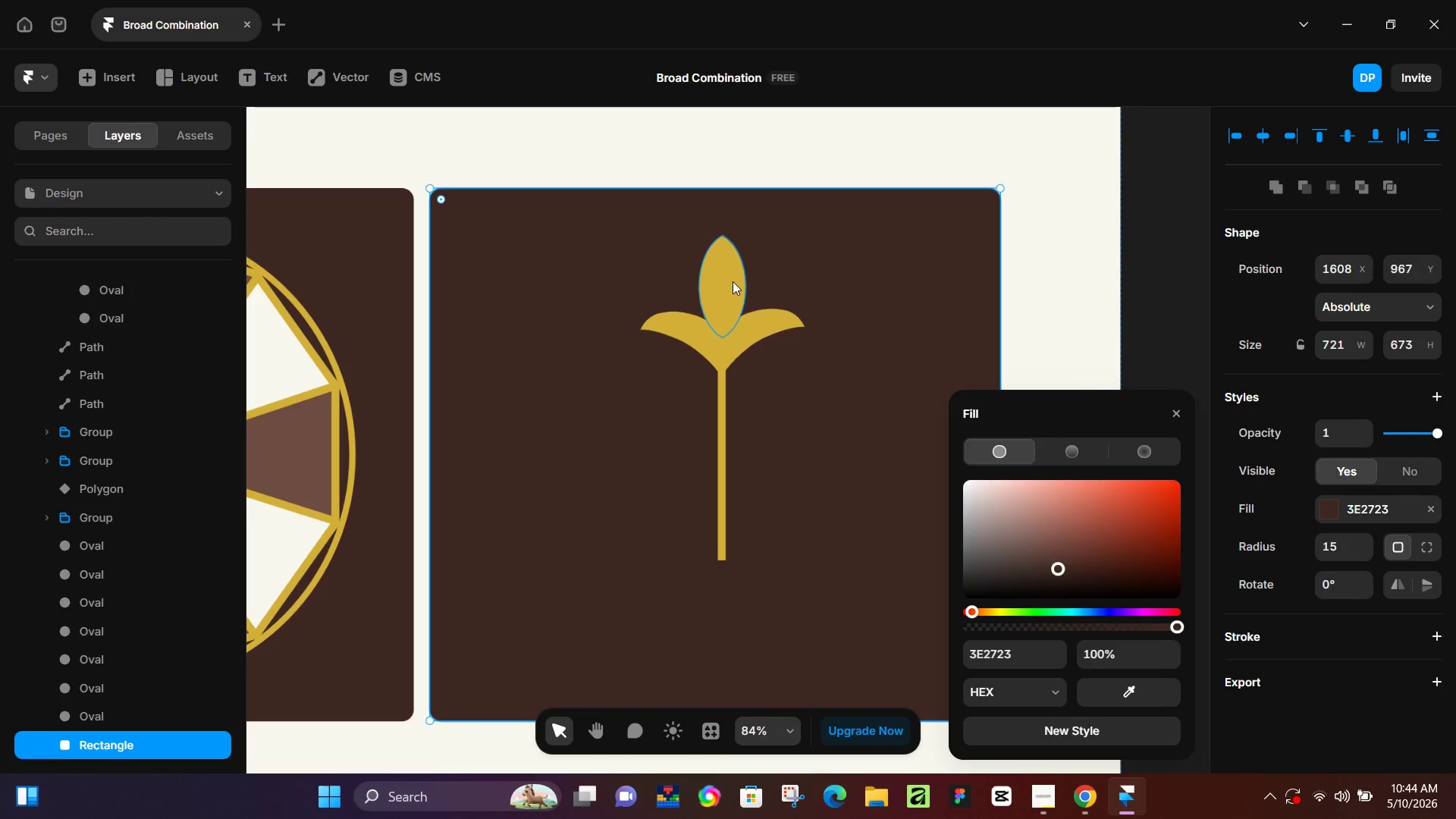 
left_click([733, 281])
 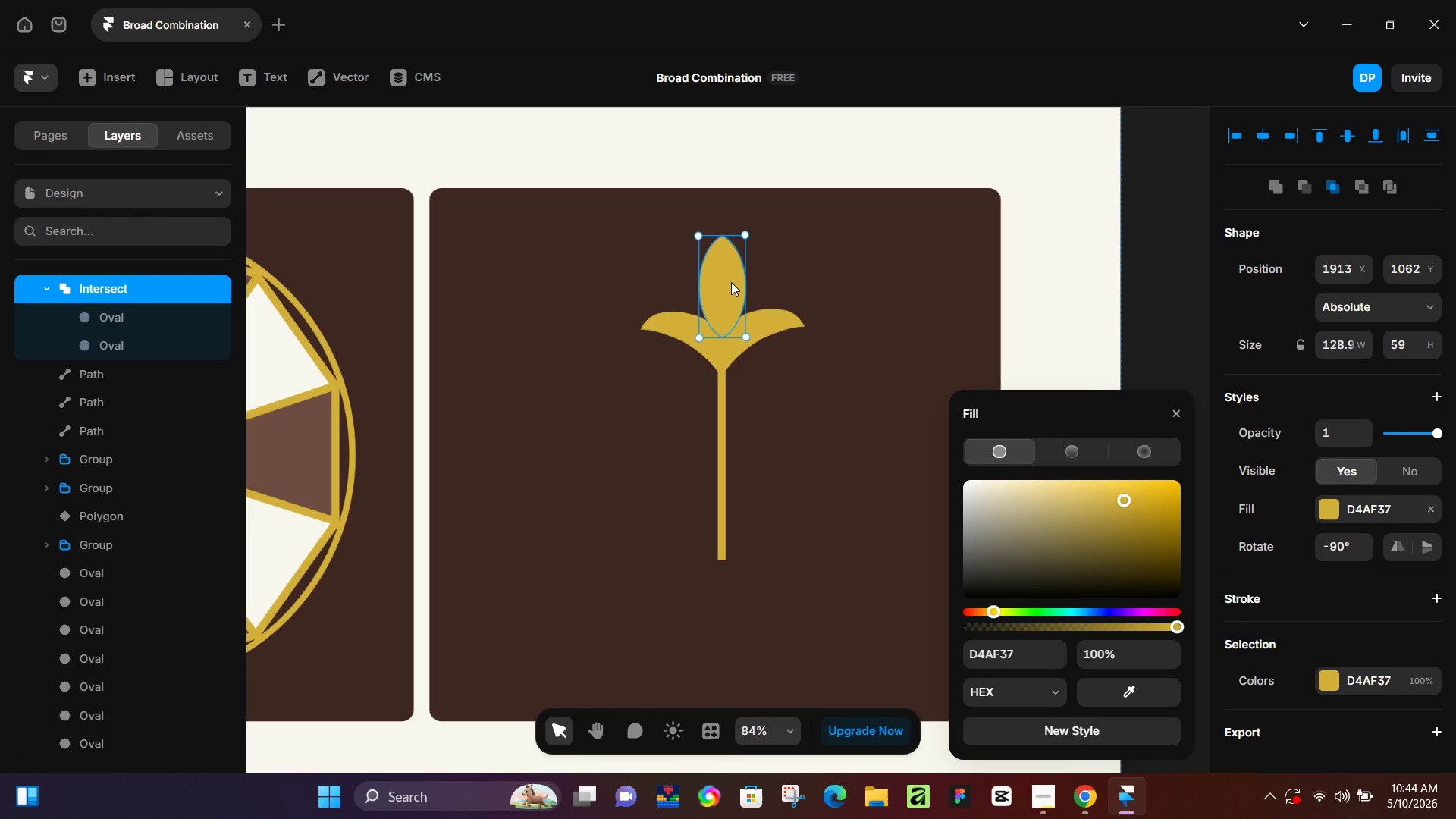 
left_click_drag(start_coordinate=[731, 282], to_coordinate=[730, 292])
 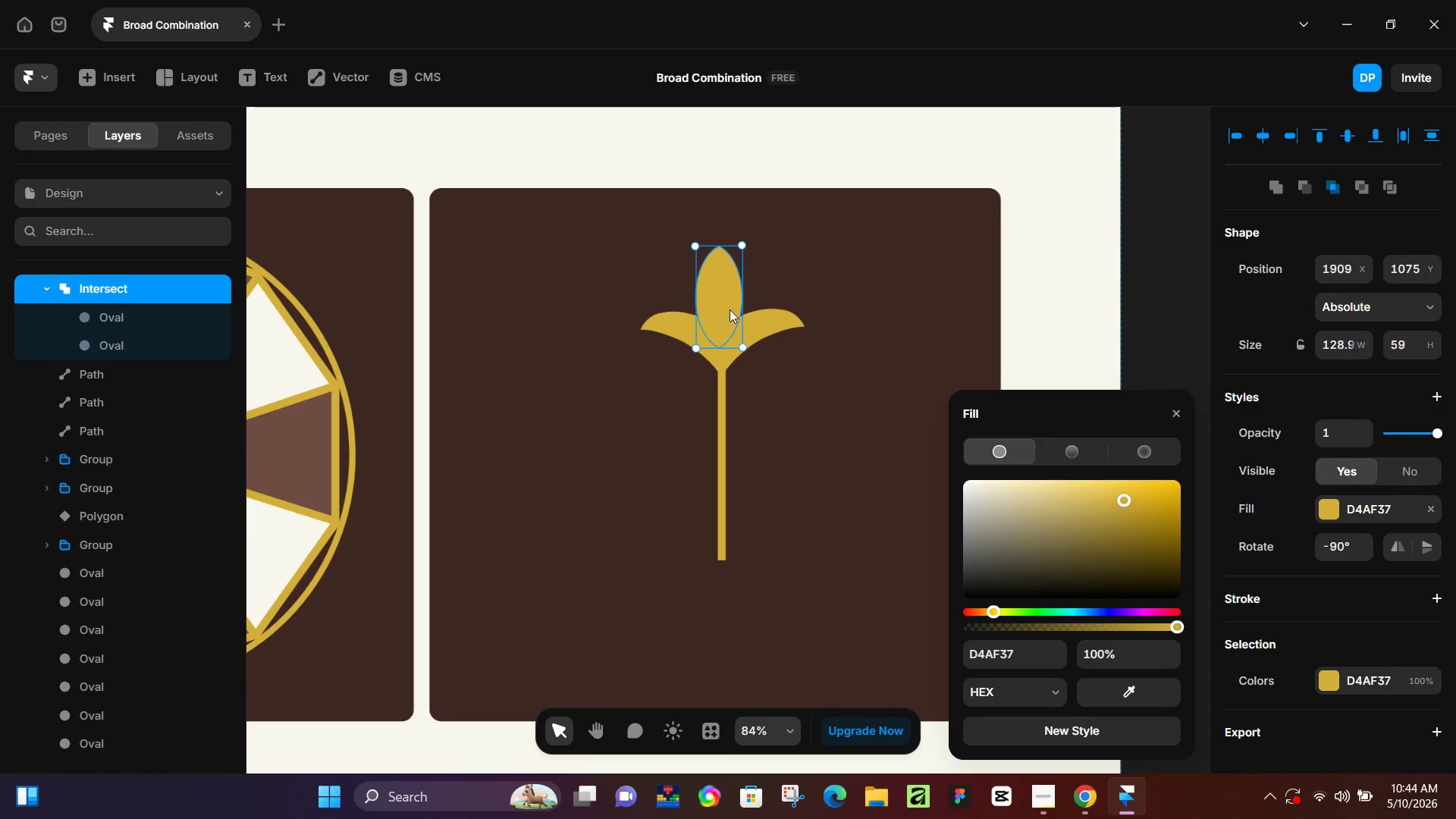 
hold_key(key=ControlLeft, duration=0.83)
scroll: coordinate [730, 328], scroll_direction: up, amount: 7.0
 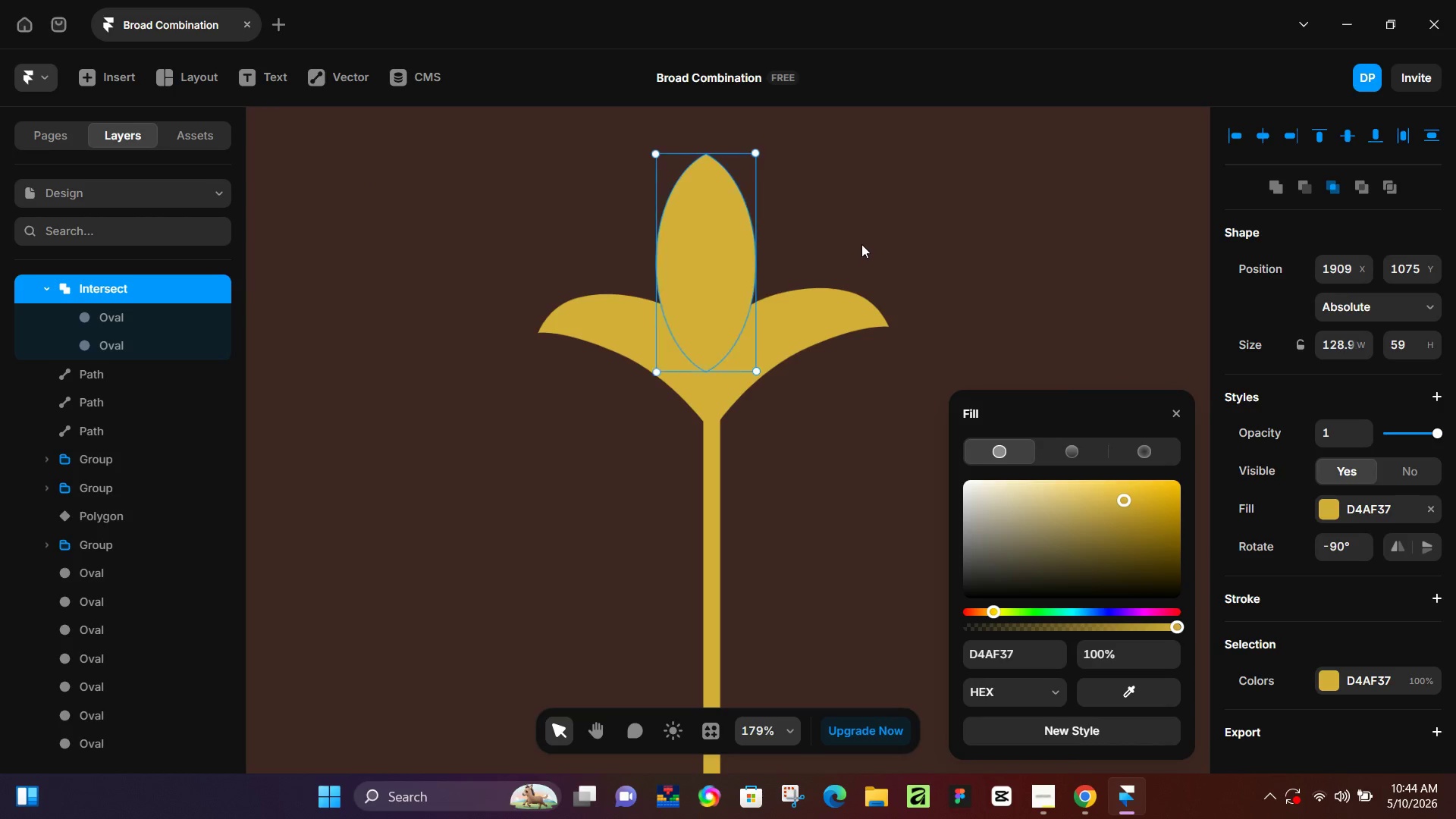 
left_click([861, 244])
 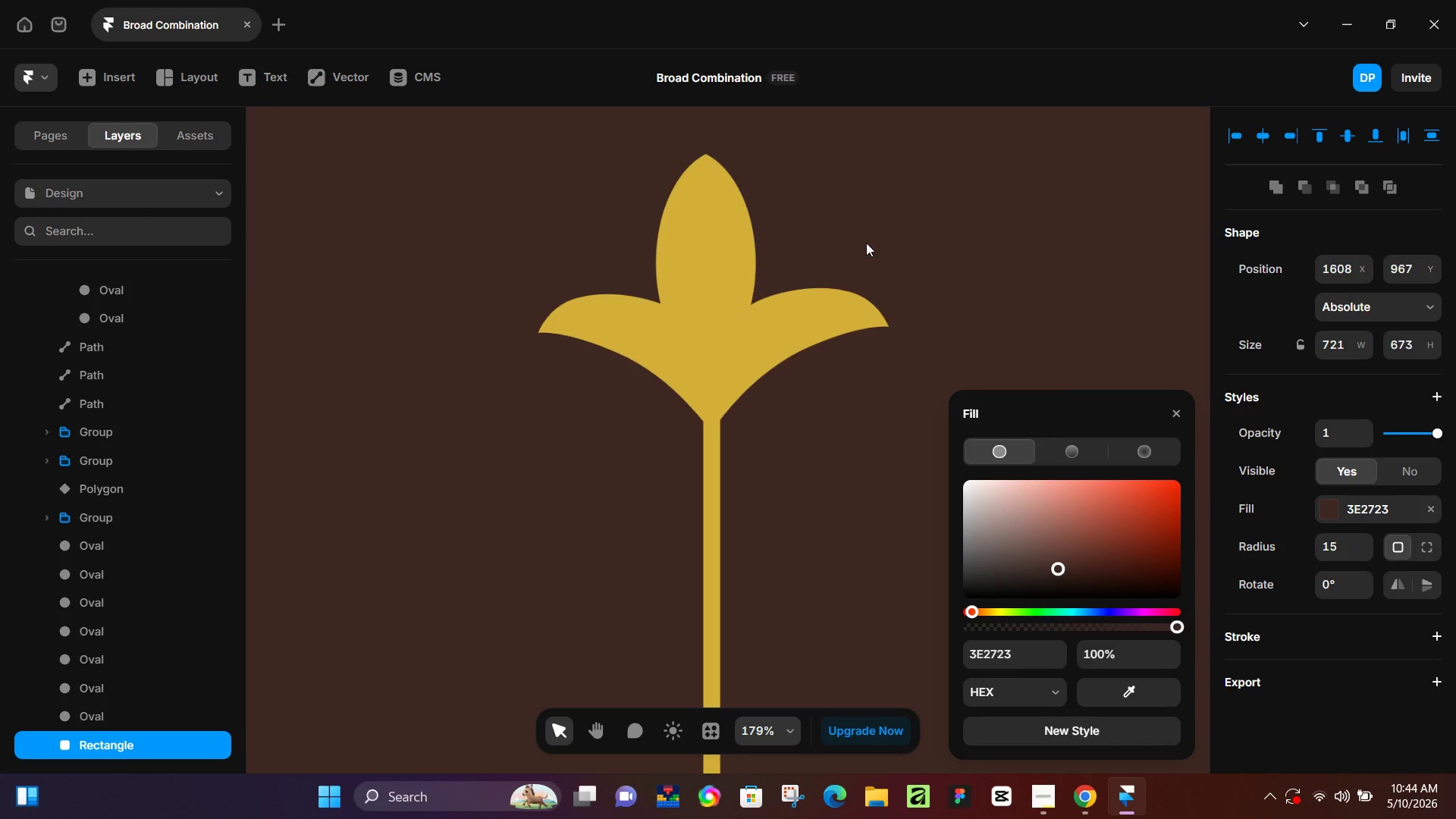 
hold_key(key=ControlLeft, duration=0.86)
 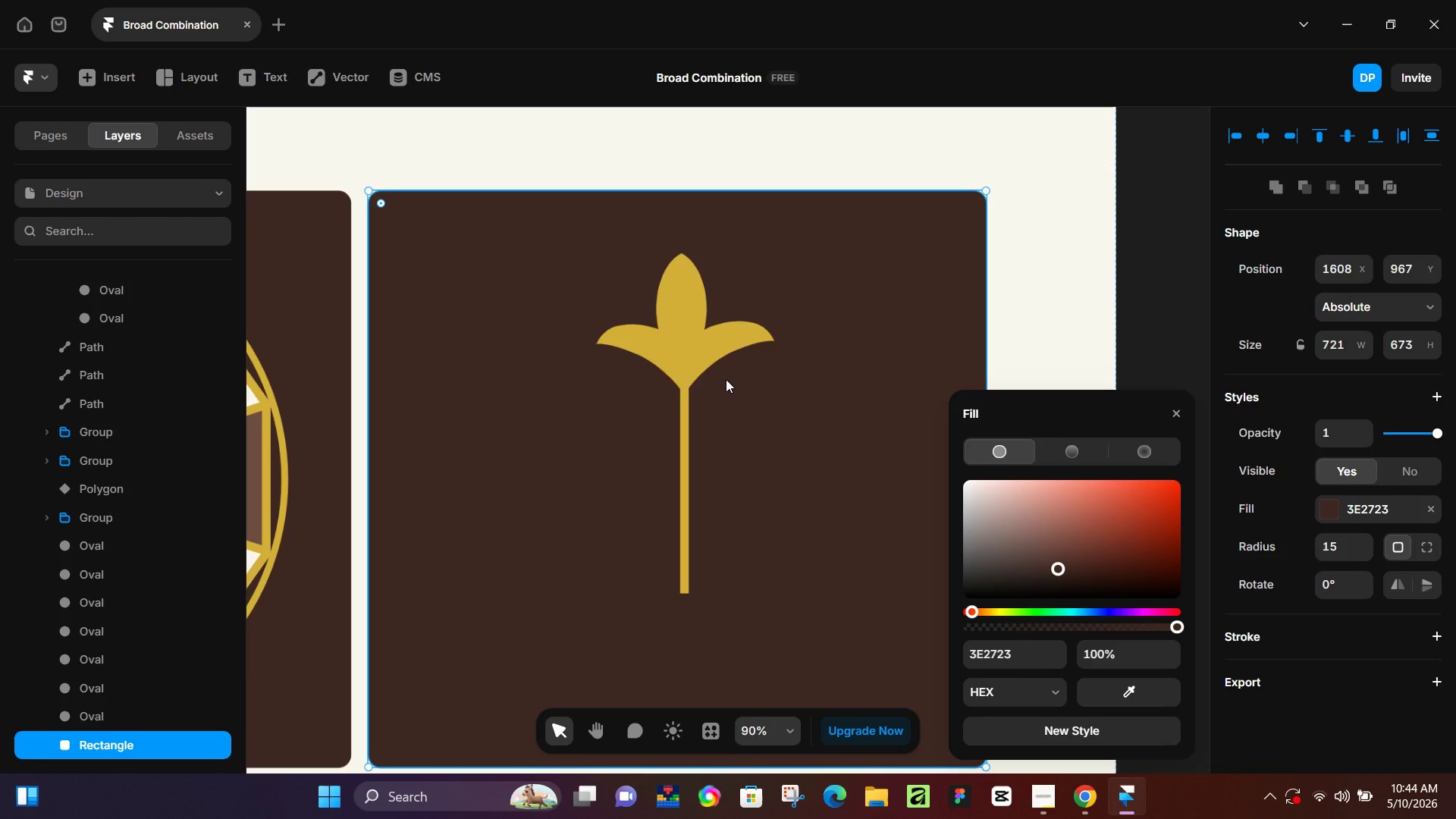 
hold_key(key=ControlLeft, duration=10.12)
 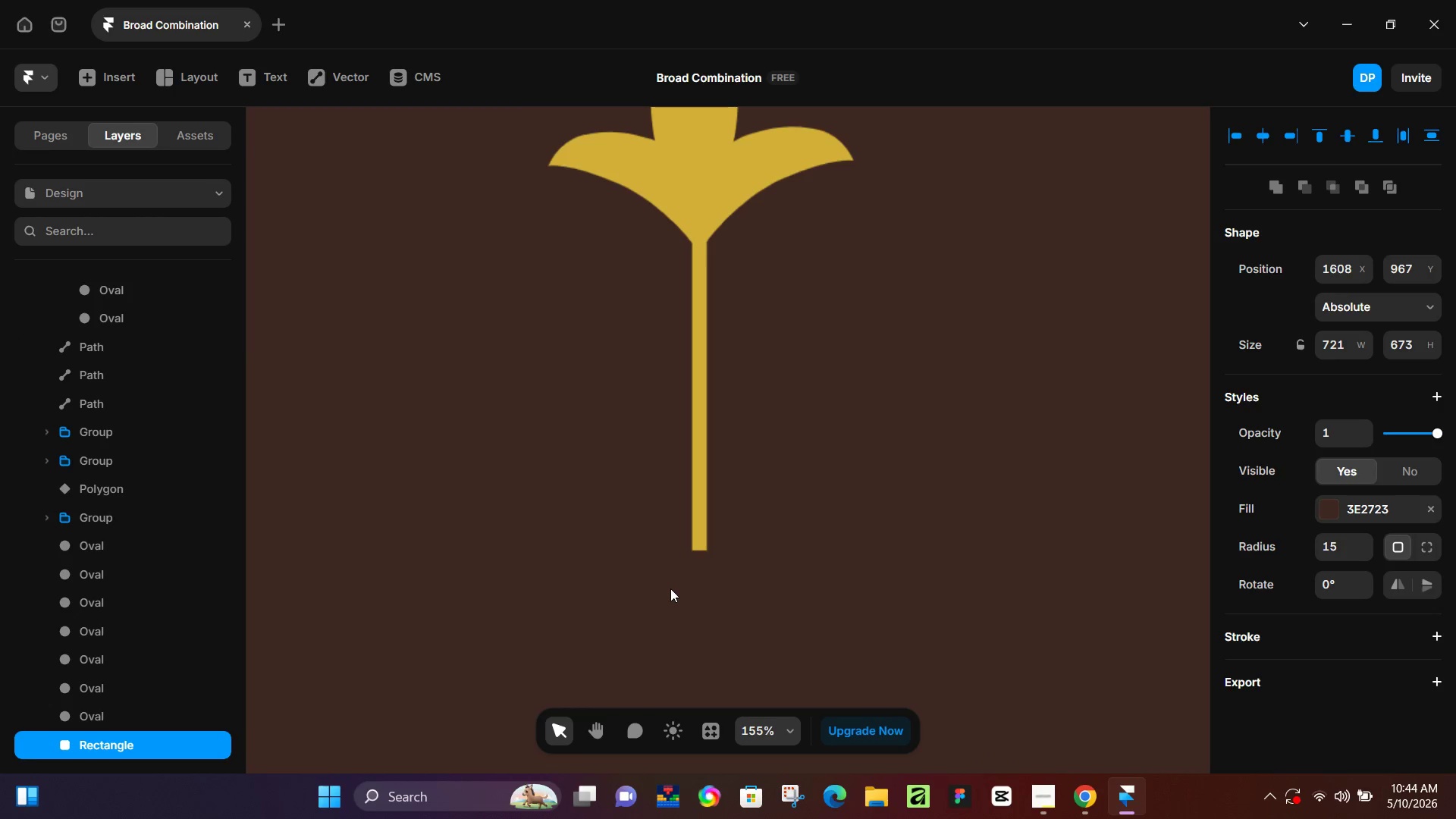 
scroll: coordinate [657, 357], scroll_direction: down, amount: 6.0
 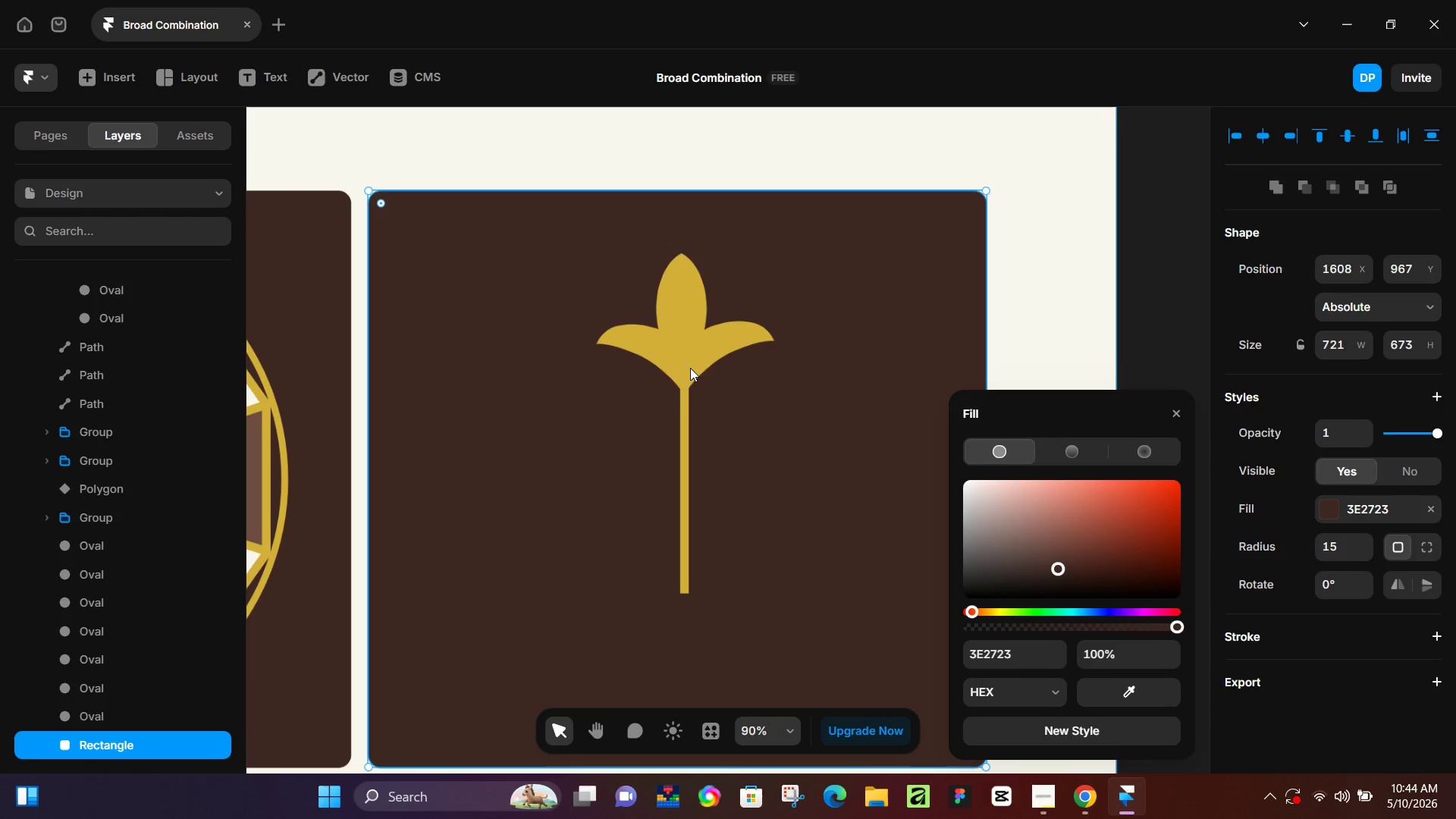 
left_click([687, 561])
 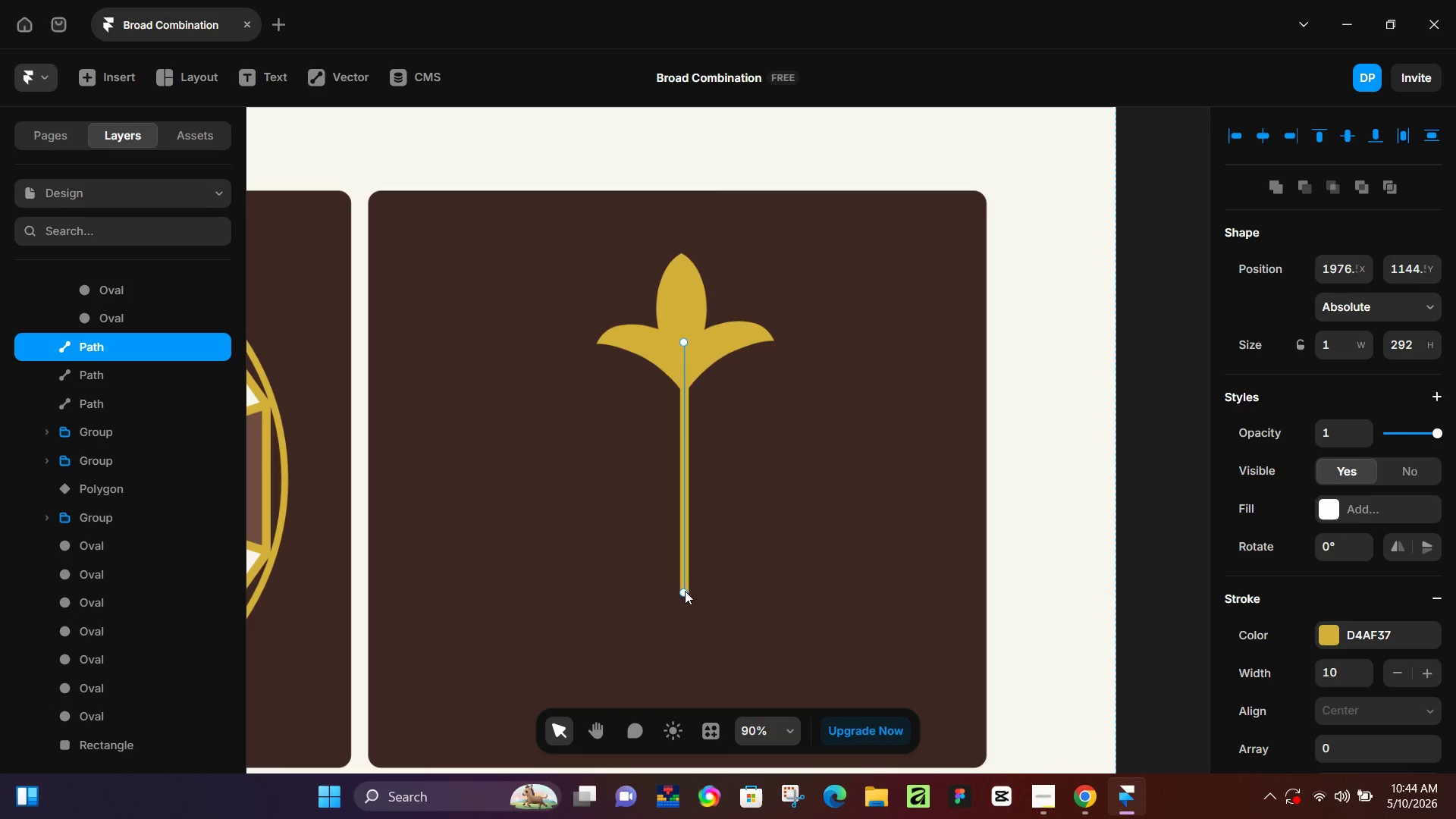 
left_click_drag(start_coordinate=[682, 592], to_coordinate=[682, 568])
 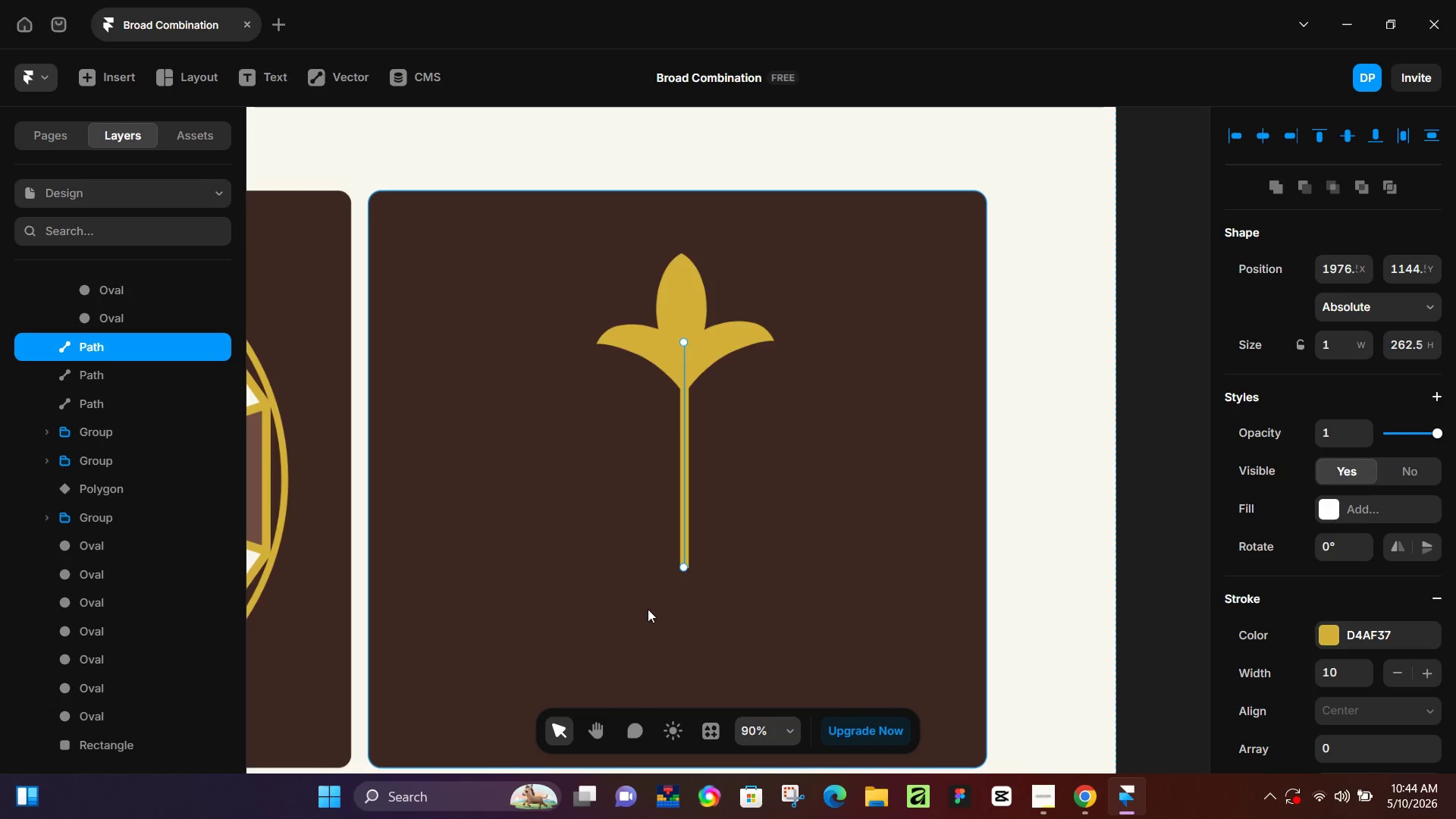 
left_click([649, 612])
 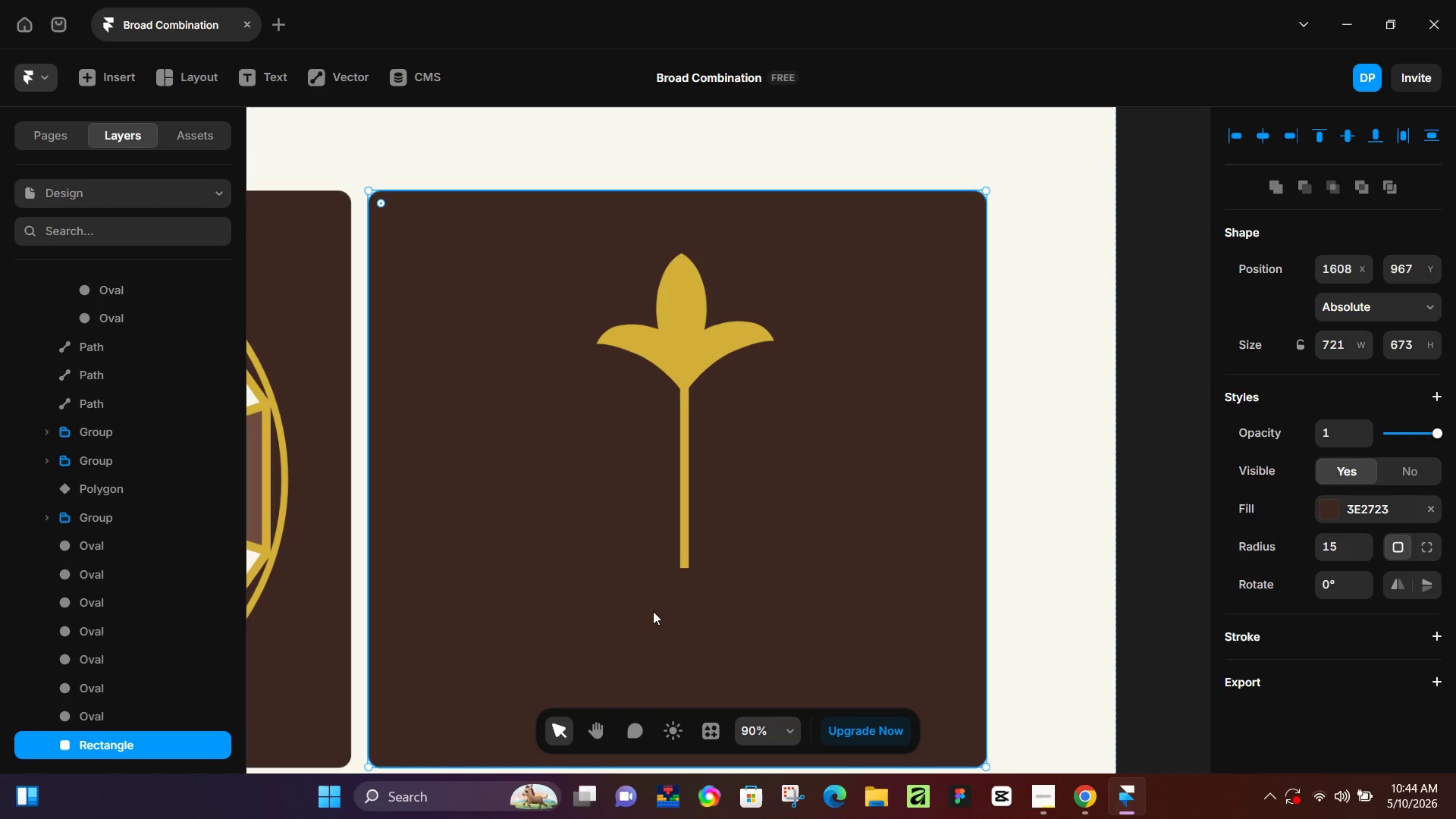 
hold_key(key=ControlLeft, duration=0.98)
scroll: coordinate [672, 587], scroll_direction: up, amount: 11.0
 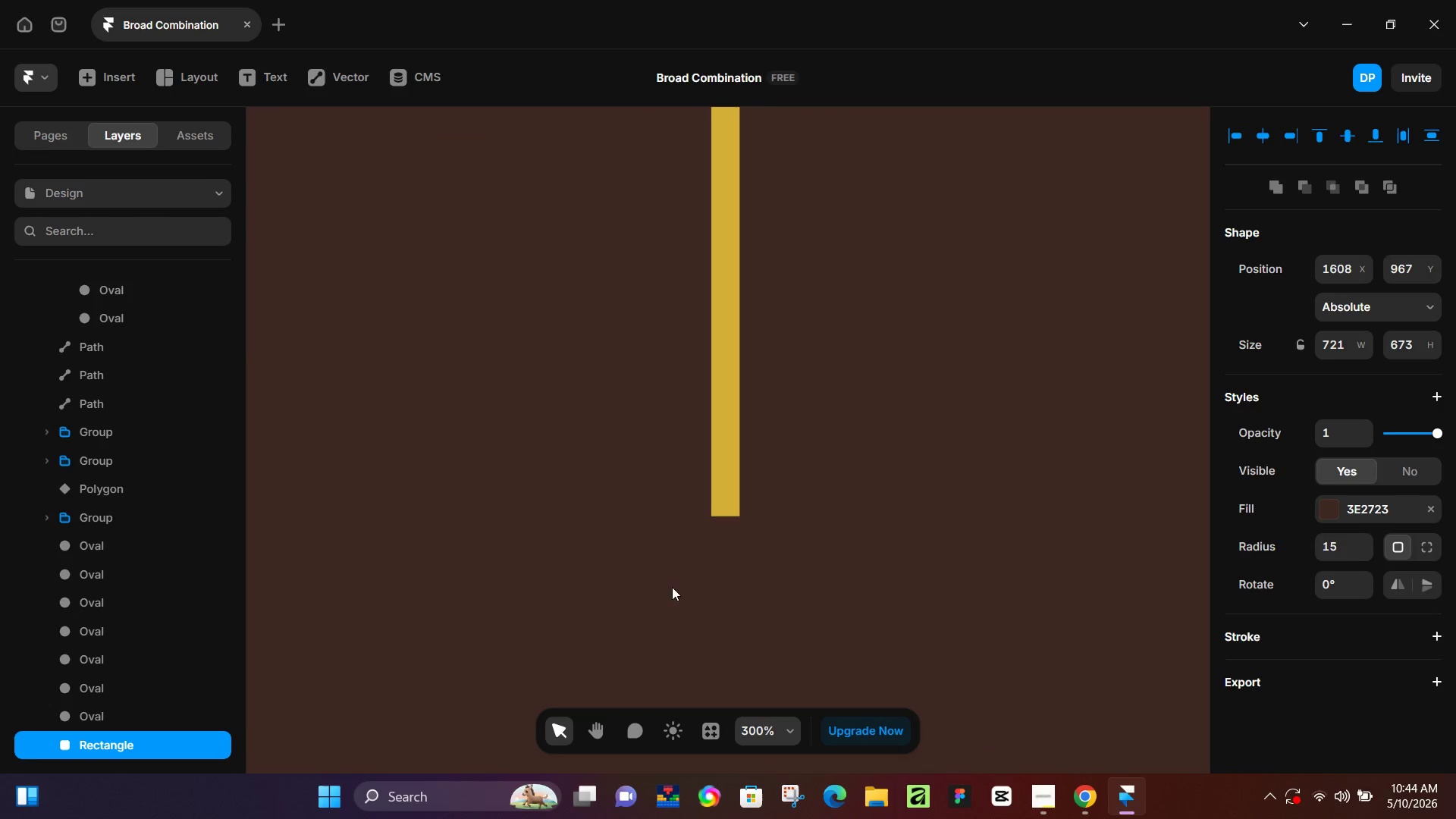 
key(O)
 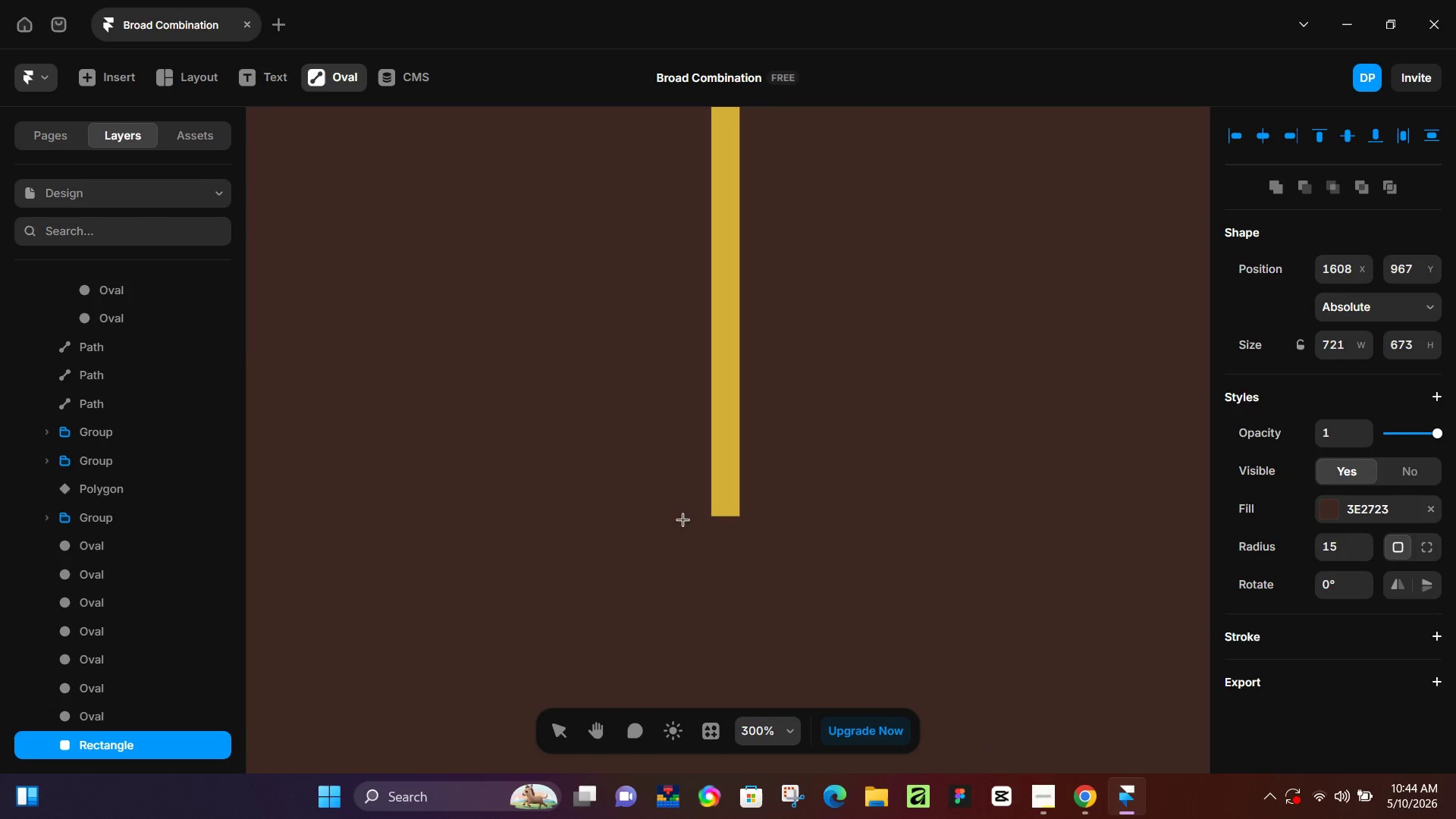 
hold_key(key=ShiftLeft, duration=0.72)
left_click_drag(start_coordinate=[676, 521], to_coordinate=[759, 587])
 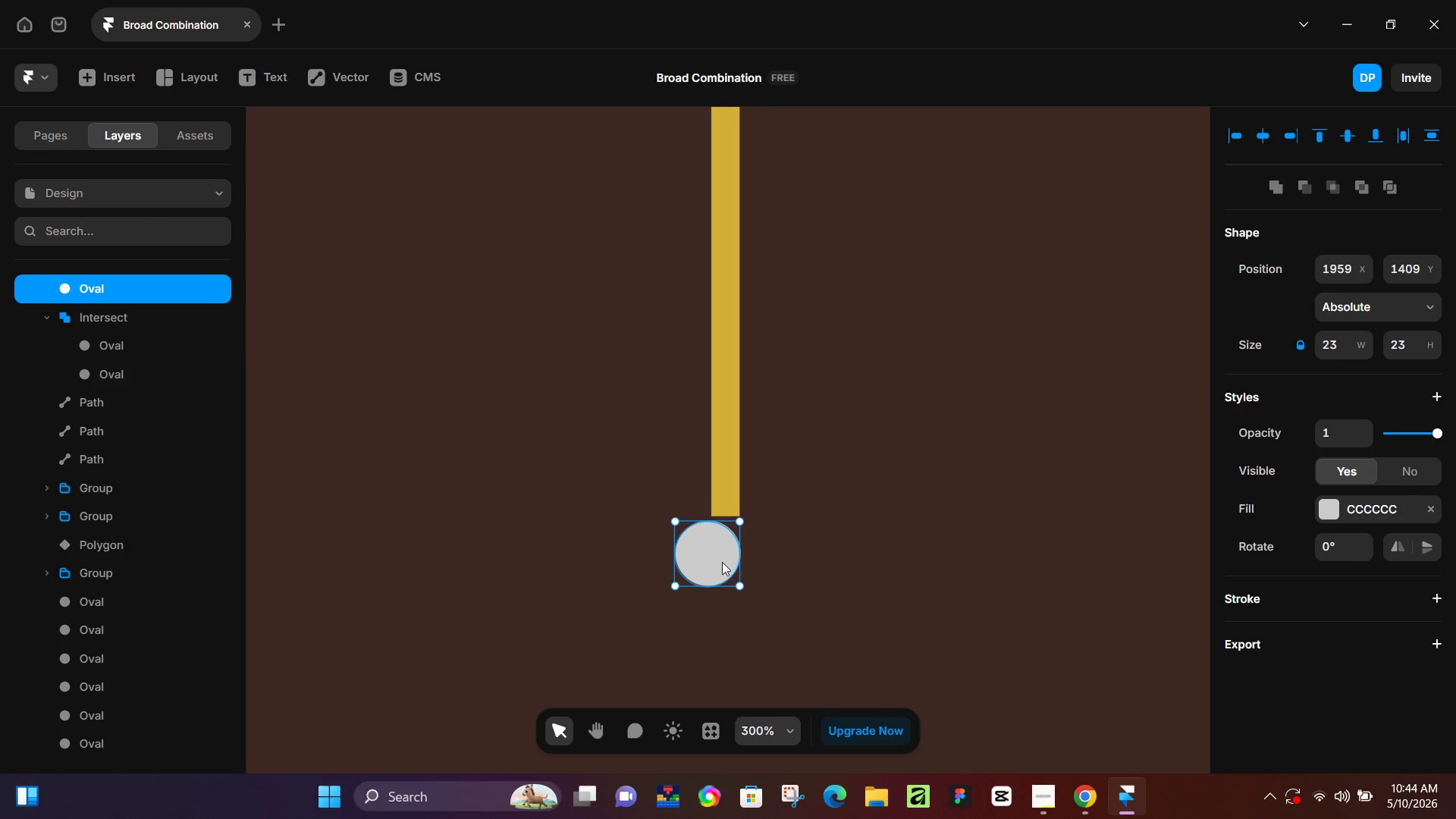 
left_click_drag(start_coordinate=[711, 557], to_coordinate=[732, 547])
 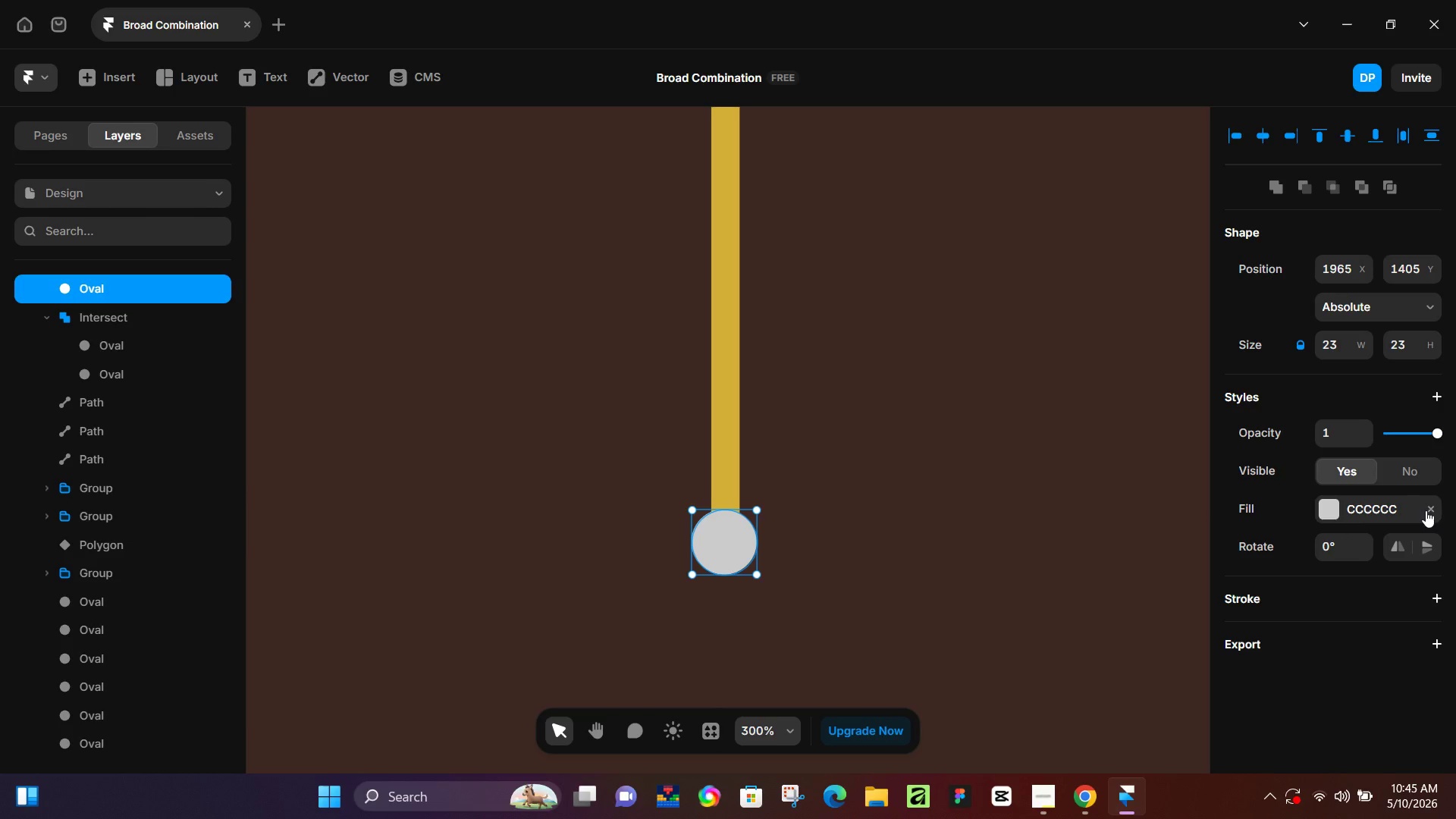 
left_click([1426, 510])
 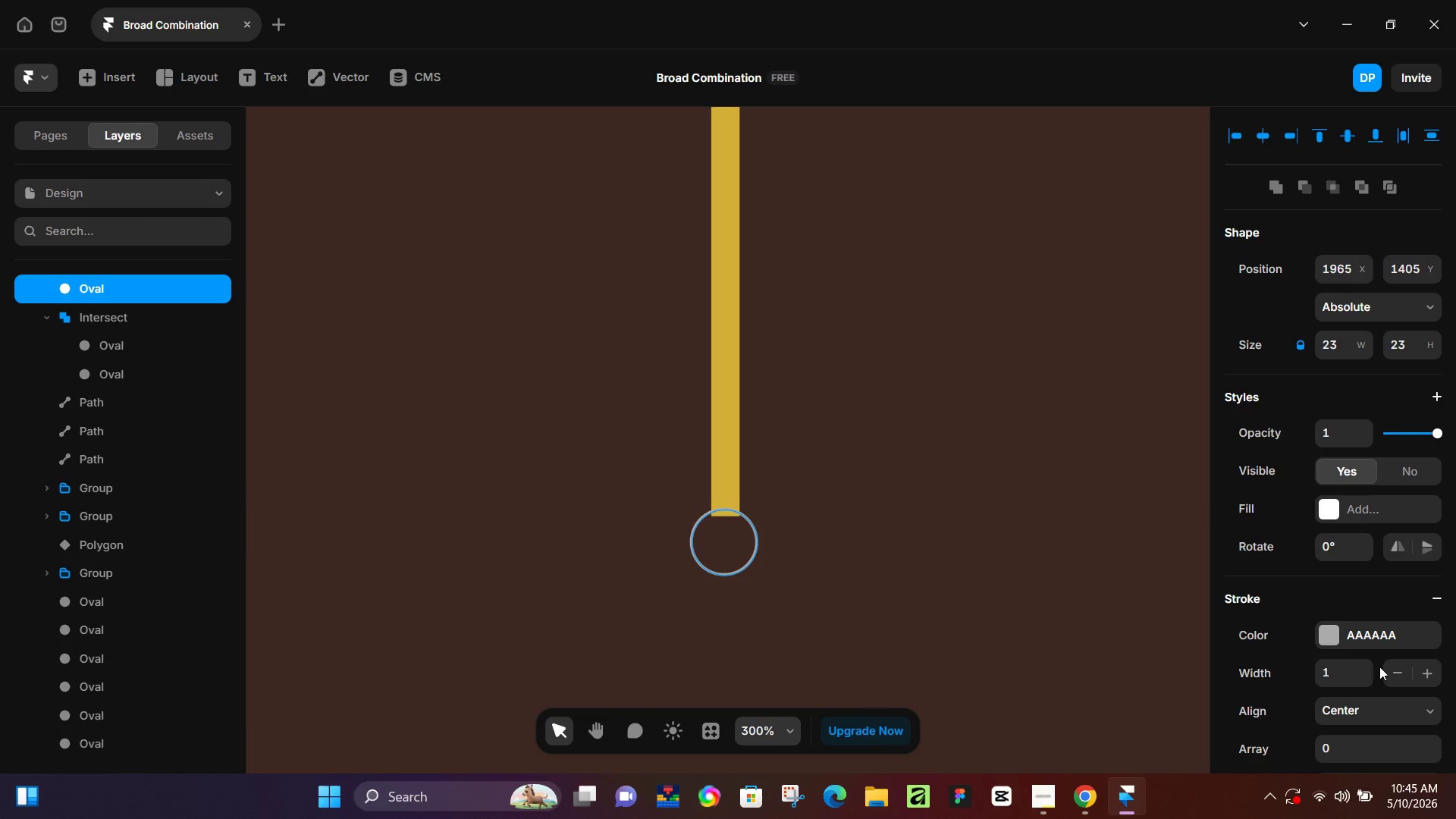 
double_click([1361, 667])
 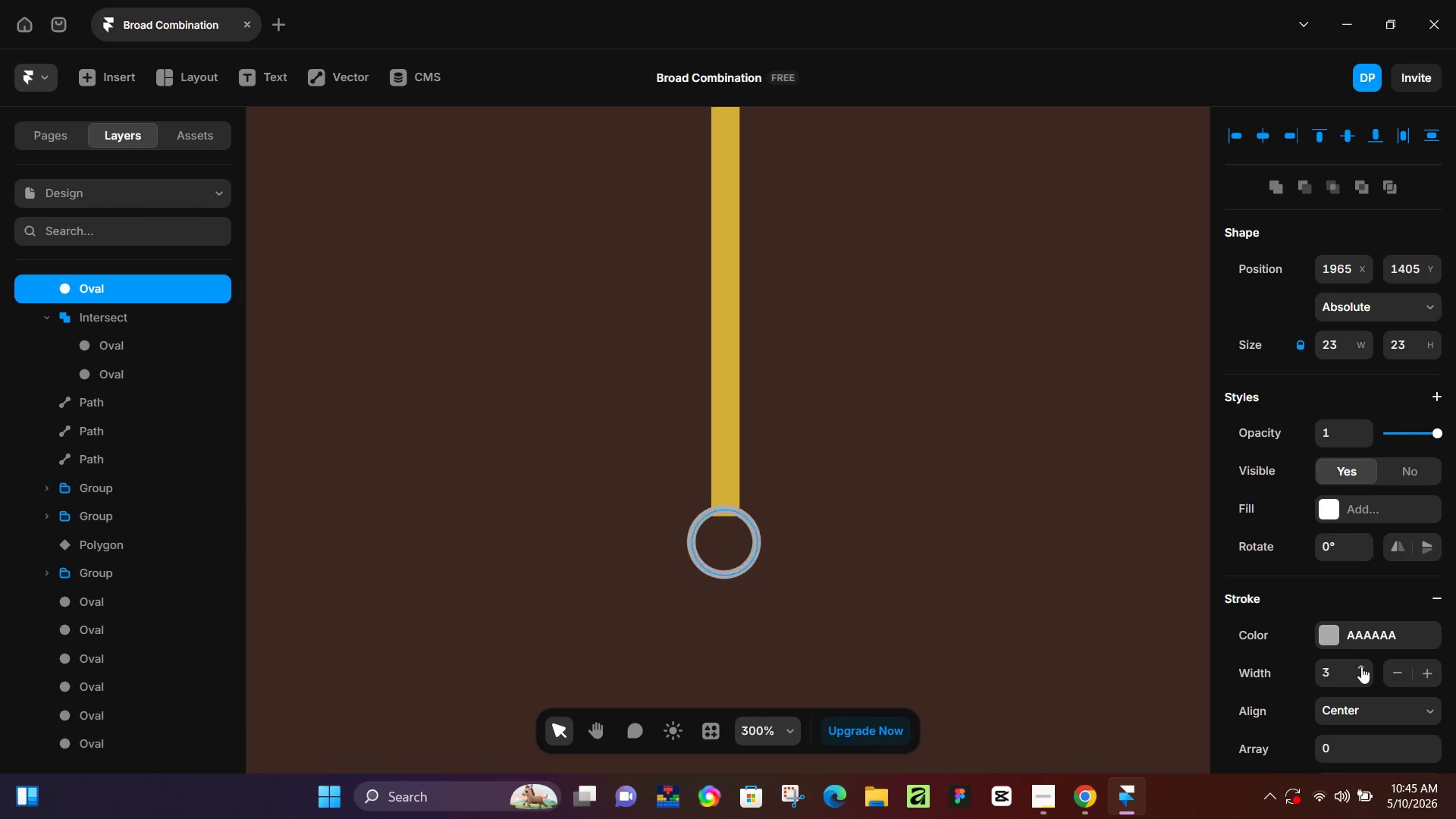 
triple_click([1361, 667])
 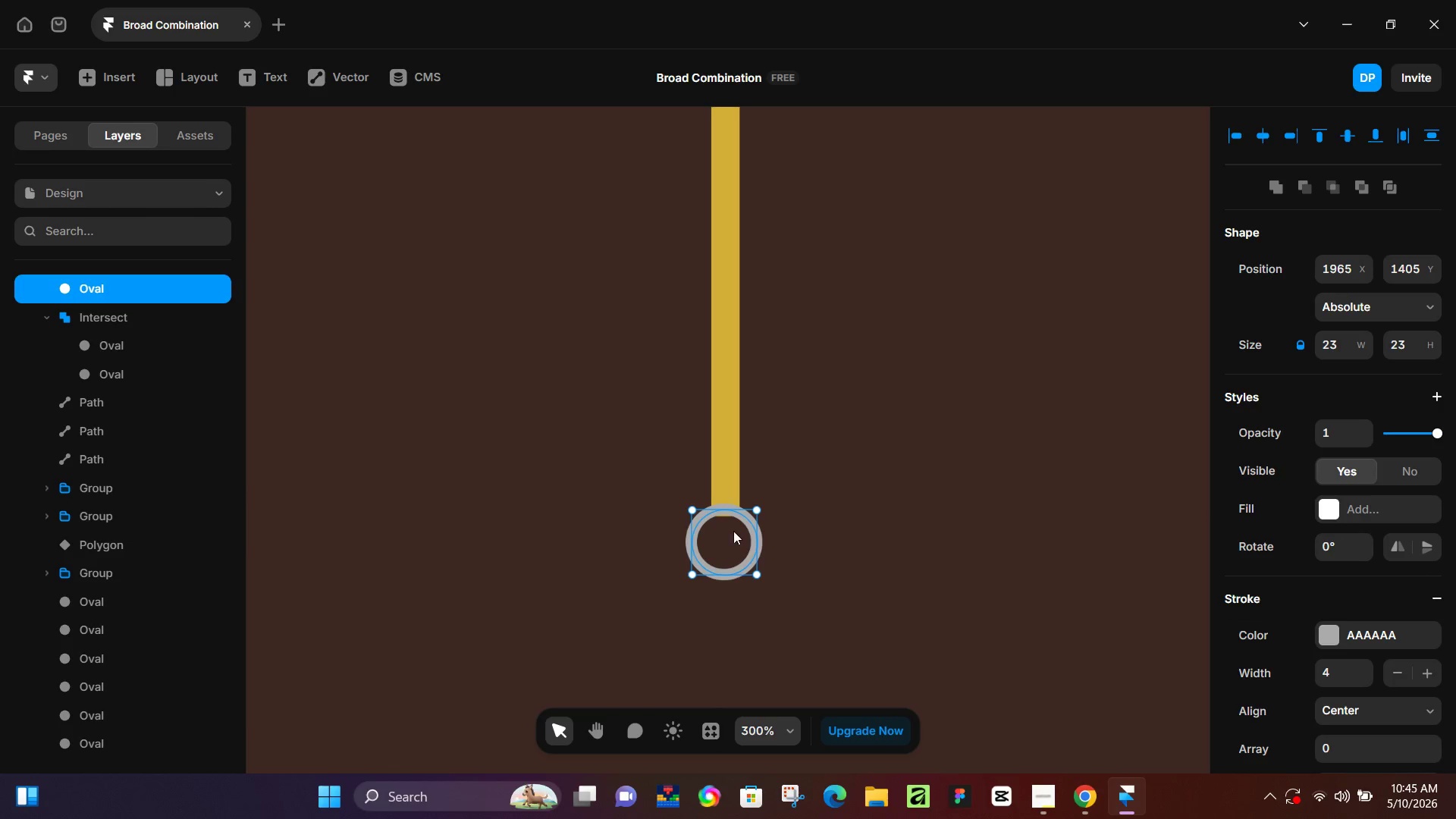 
hold_key(key=ControlLeft, duration=0.5)
scroll: coordinate [726, 513], scroll_direction: up, amount: 5.0
 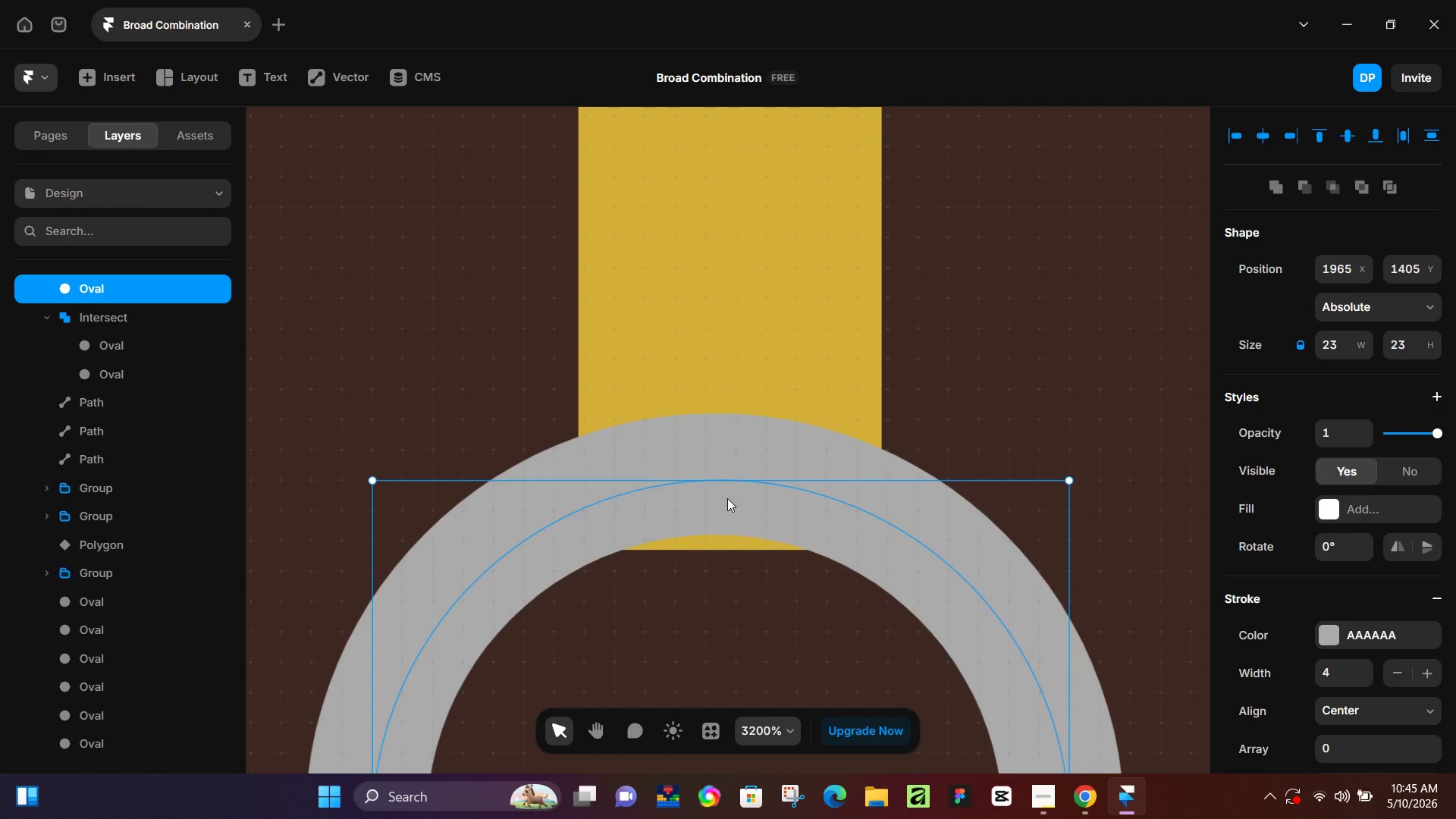 
left_click_drag(start_coordinate=[727, 497], to_coordinate=[727, 517])
 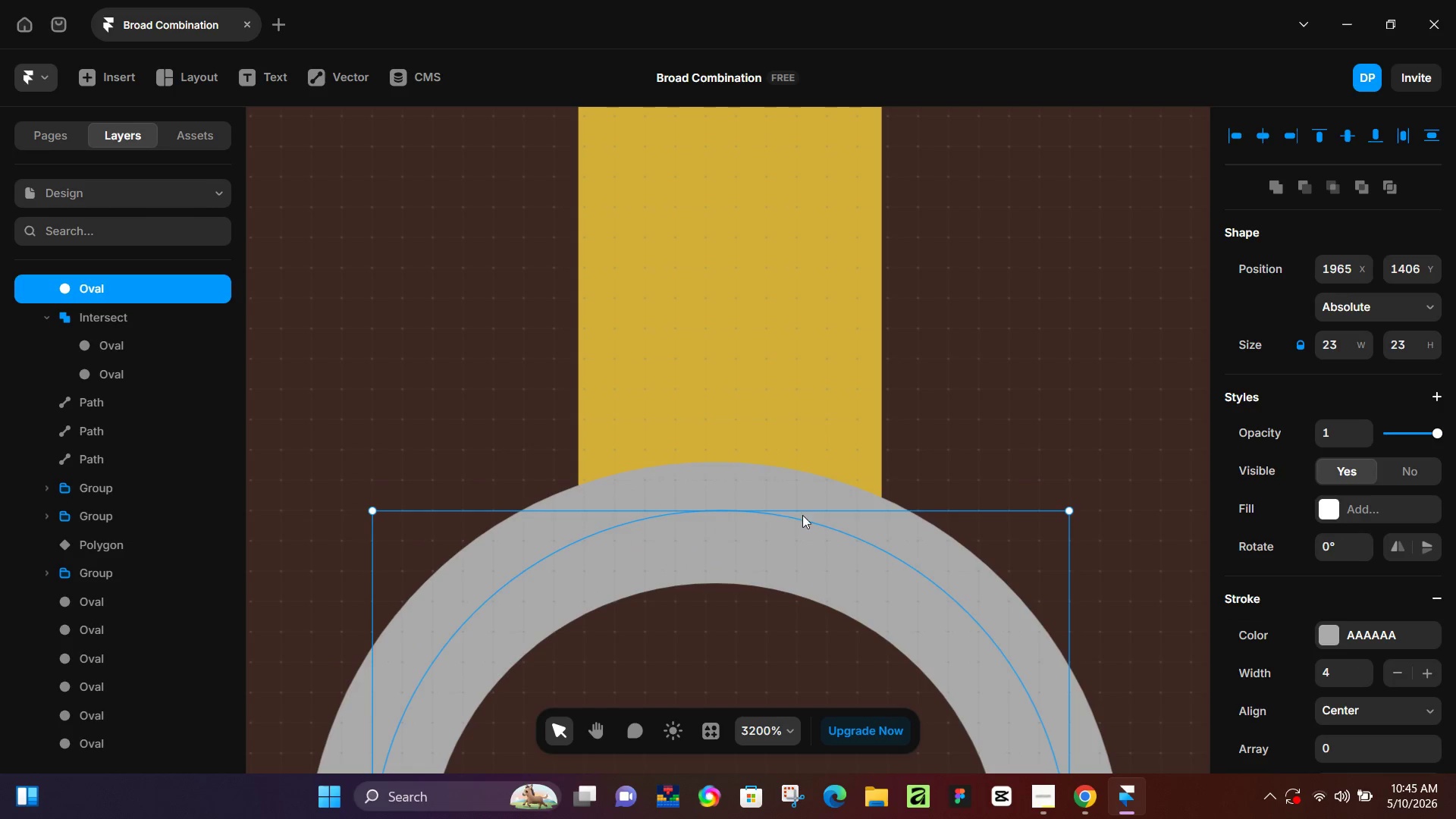 
hold_key(key=ControlLeft, duration=0.77)
scroll: coordinate [807, 514], scroll_direction: down, amount: 5.0
 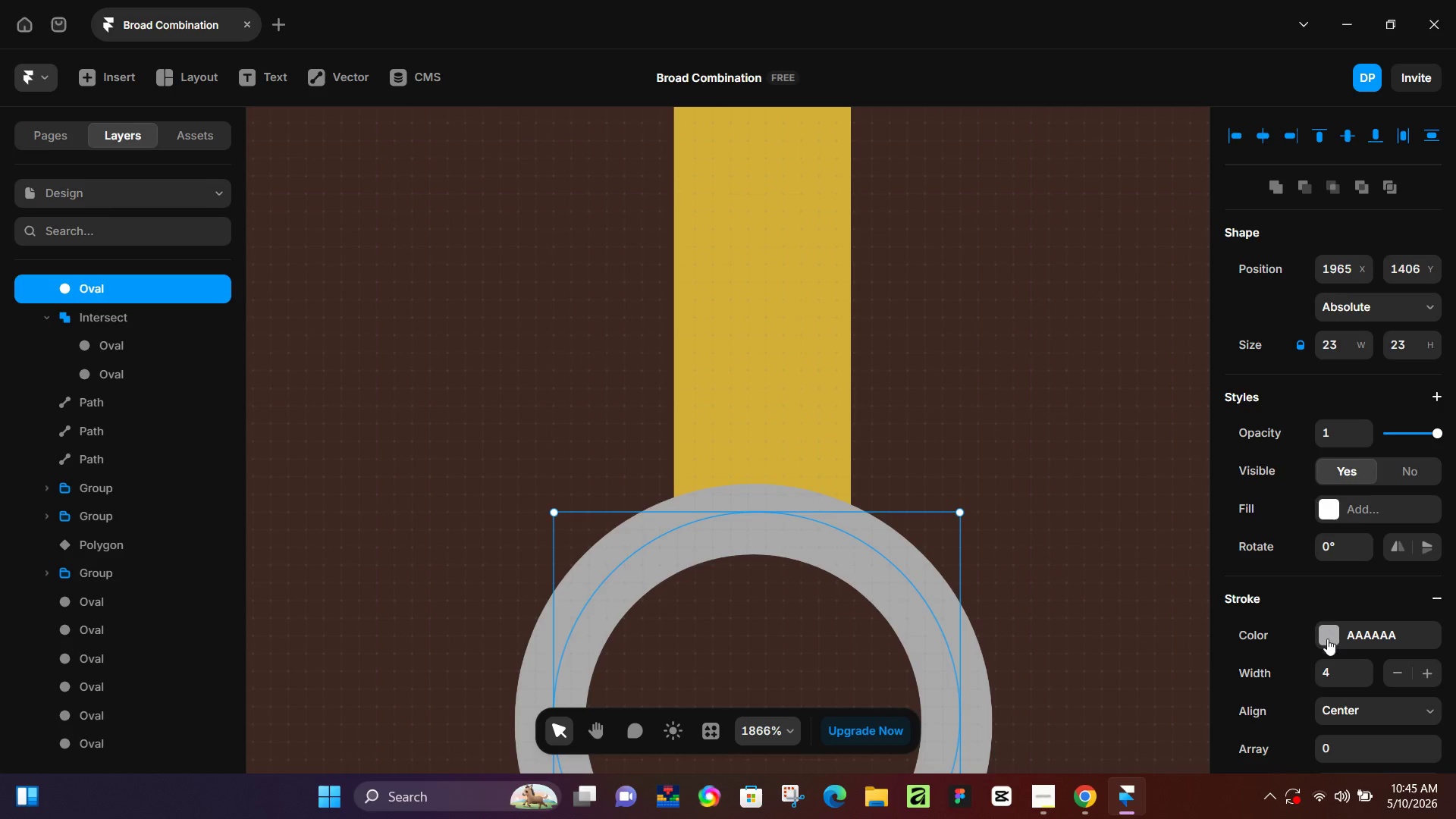 
left_click([1326, 641])
 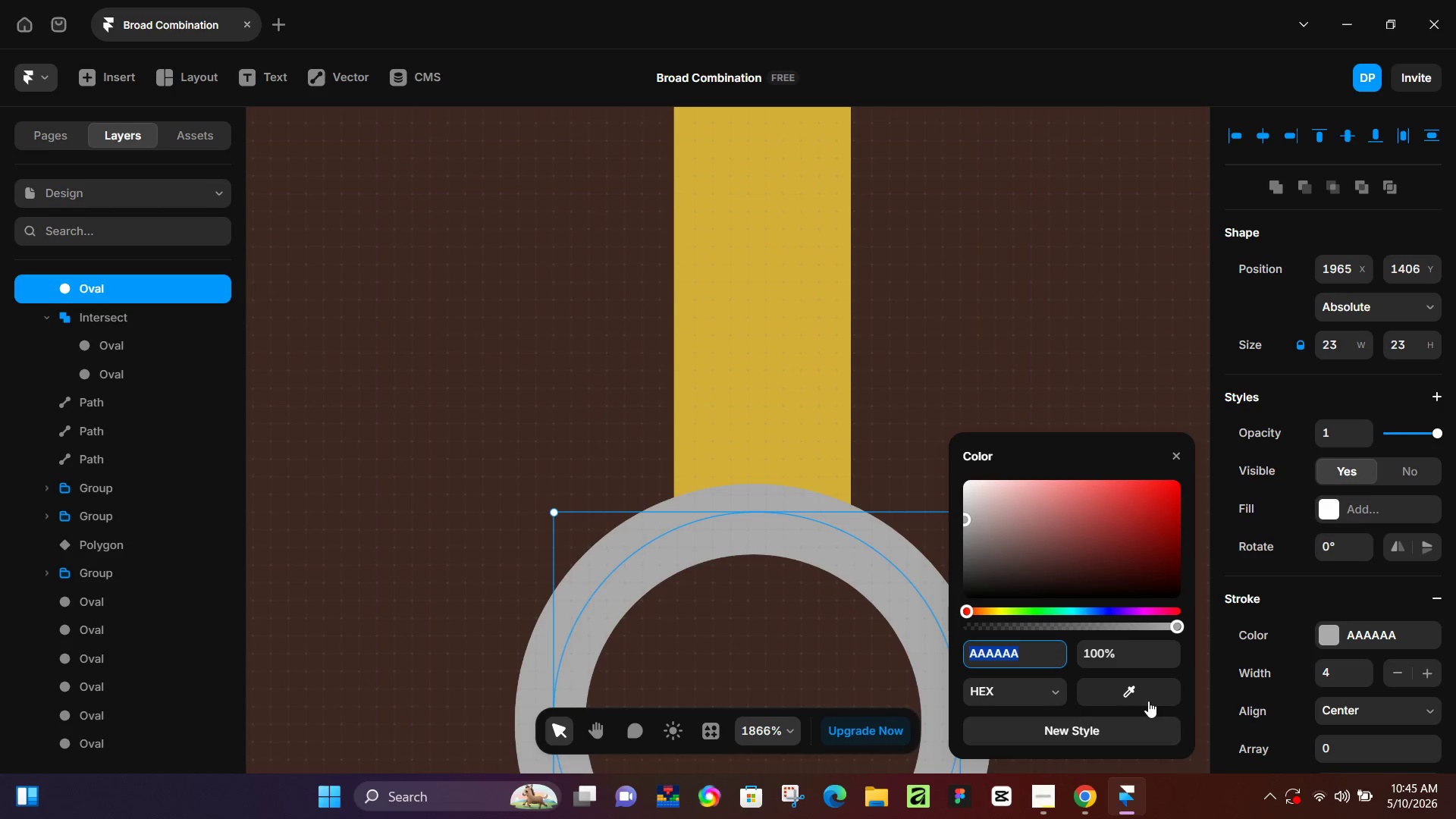 
left_click_drag(start_coordinate=[1148, 697], to_coordinate=[832, 449])
 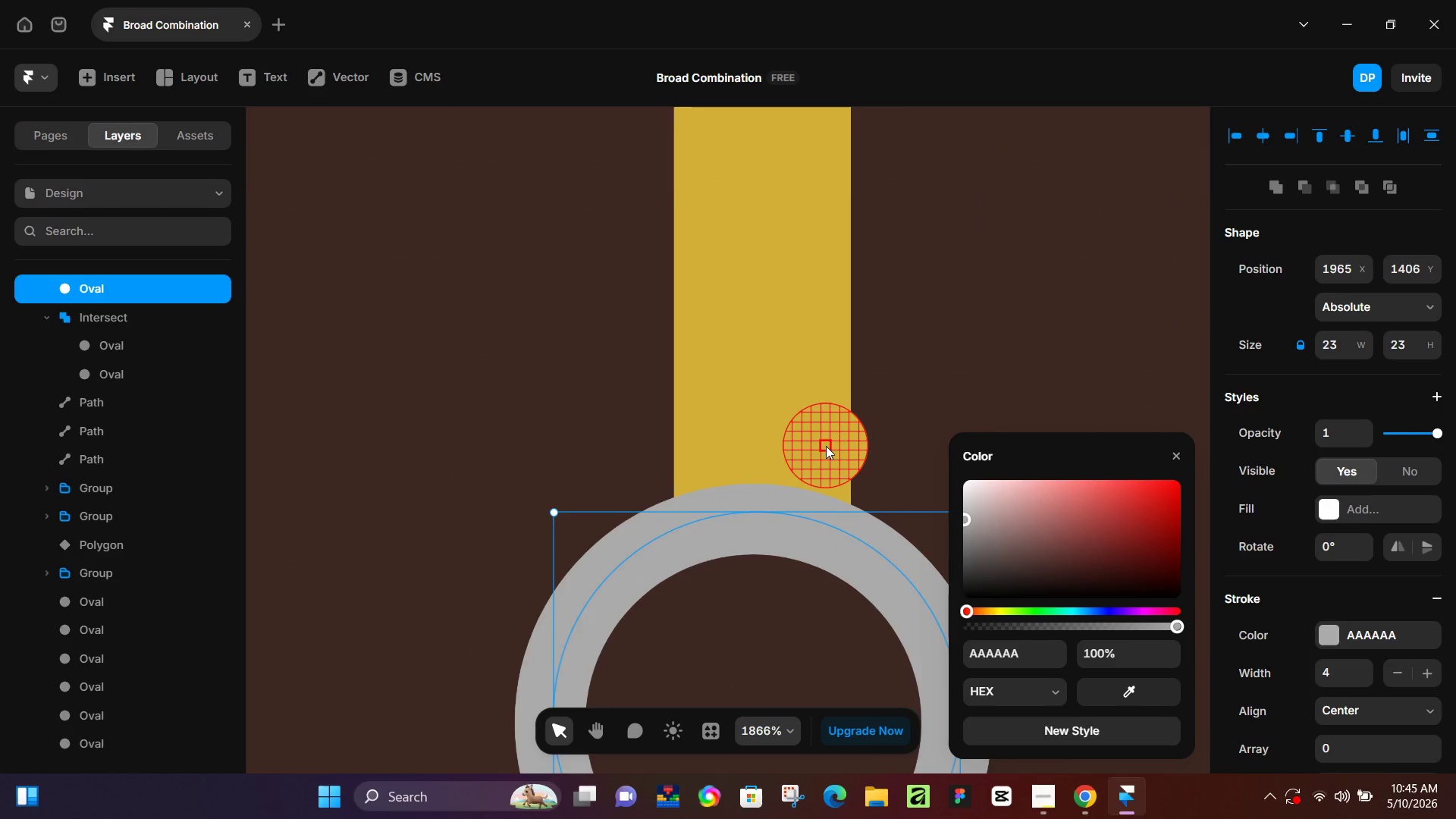 
left_click([826, 446])
 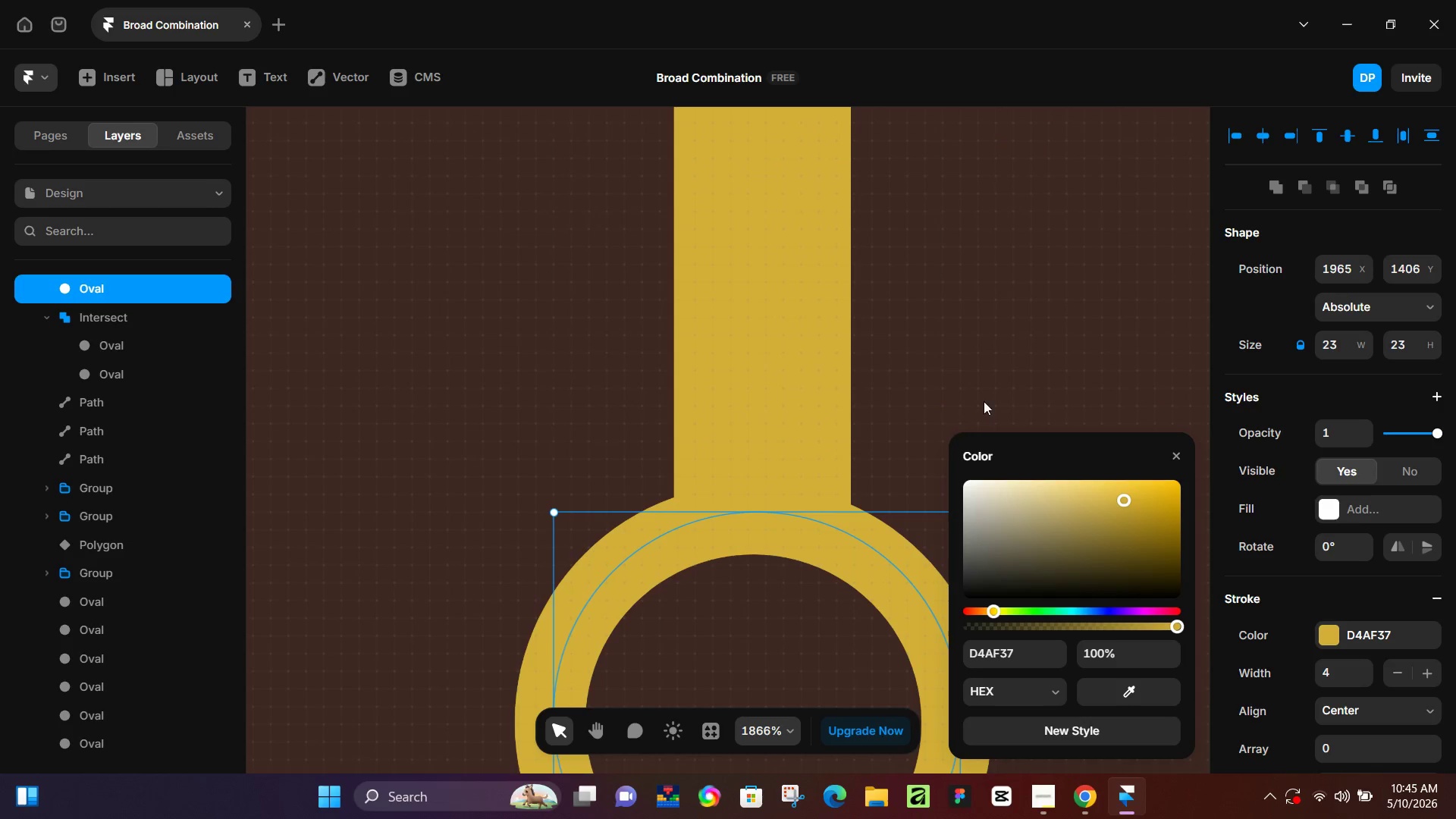 
left_click([991, 397])
 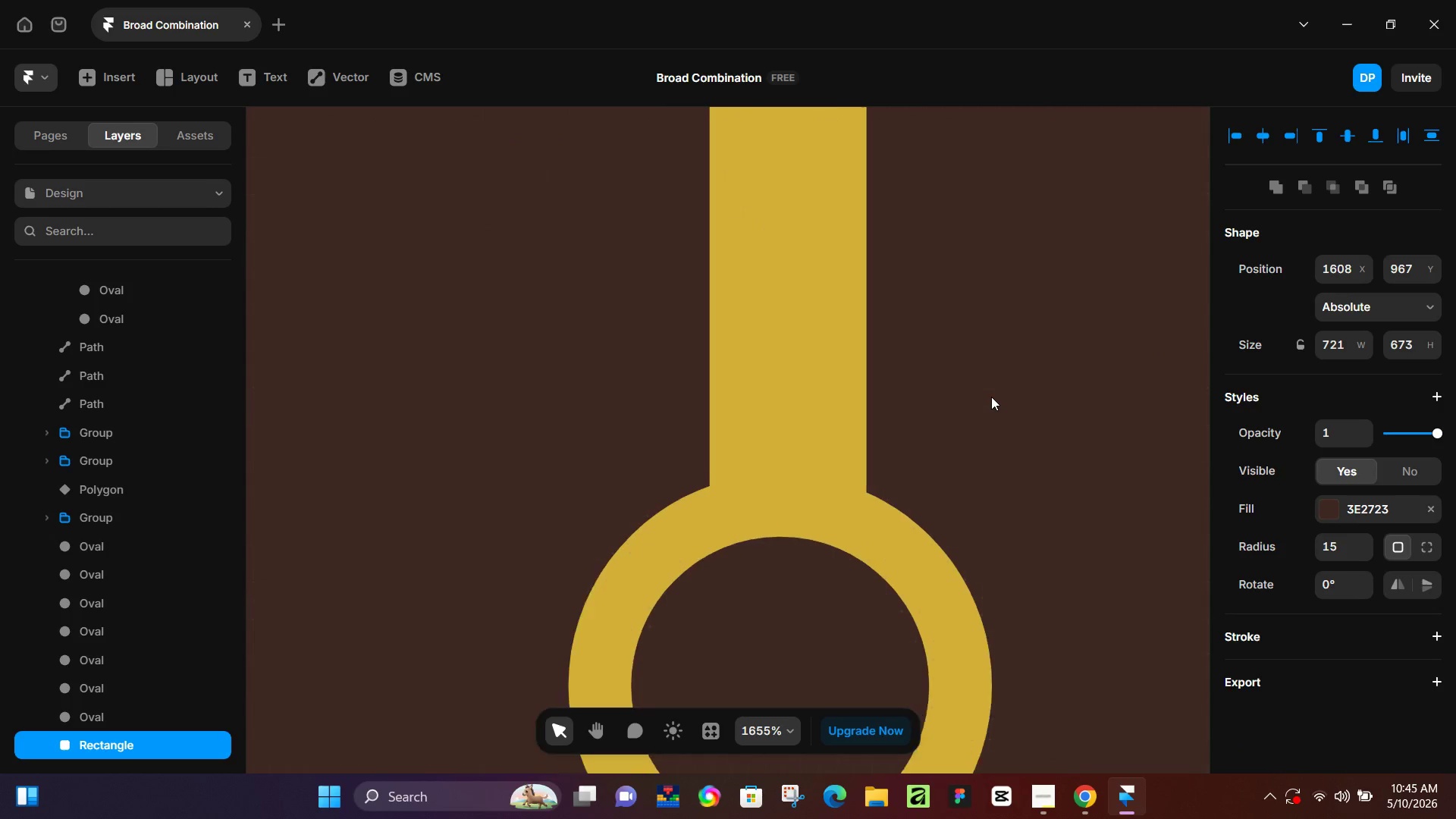 
hold_key(key=ControlLeft, duration=0.72)
 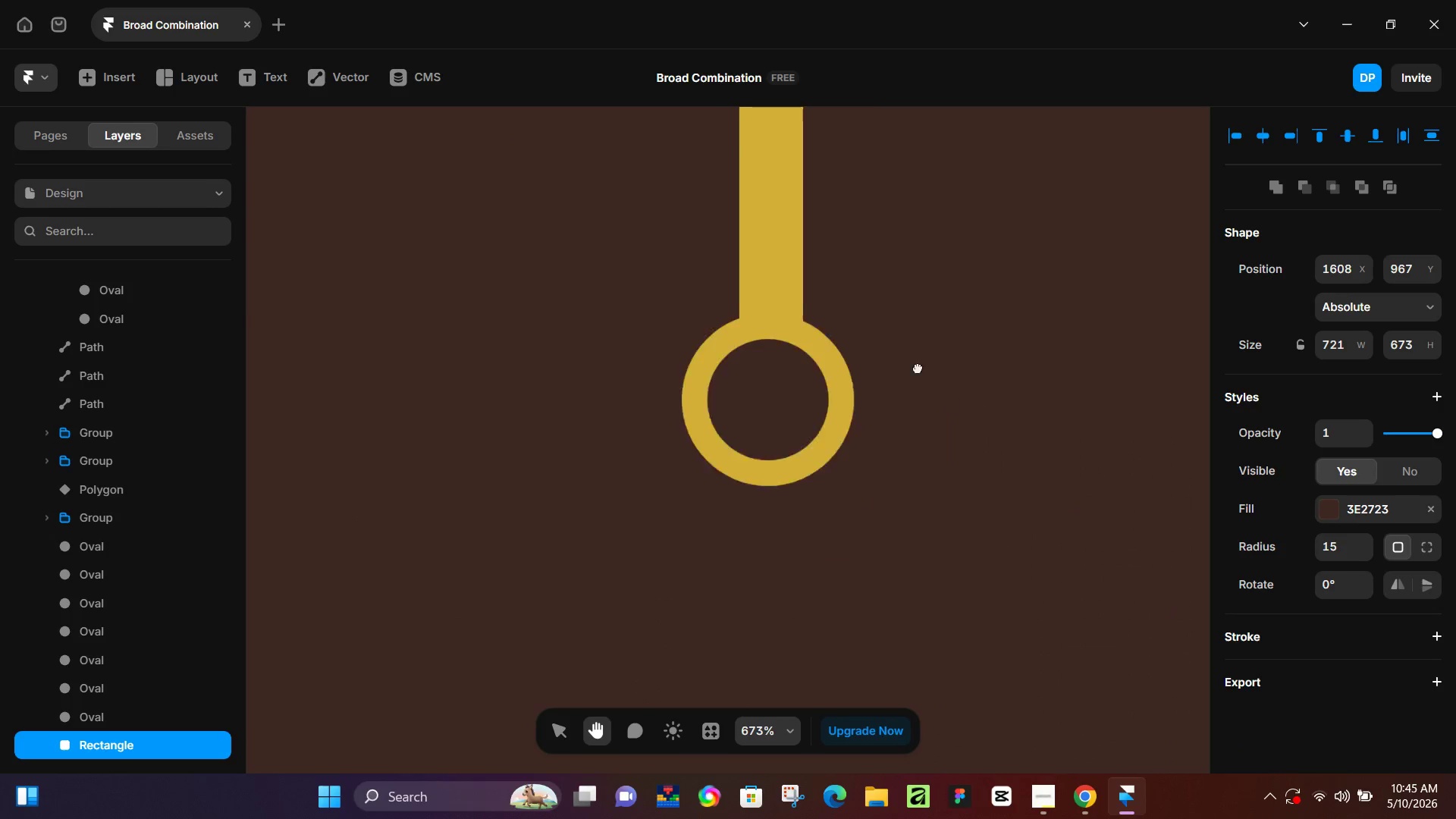 
hold_key(key=Space, duration=0.47)
 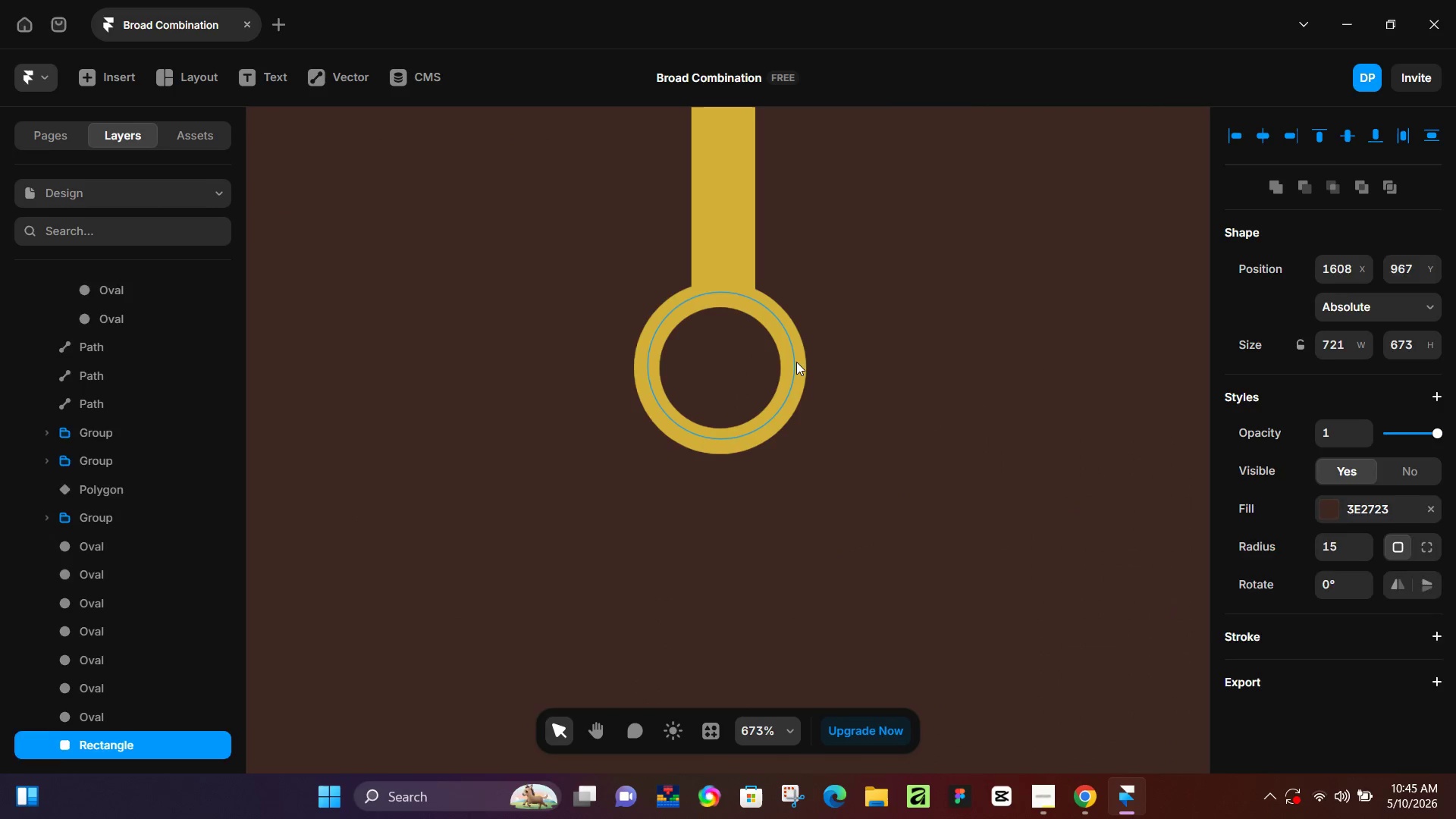 
scroll: coordinate [1037, 481], scroll_direction: down, amount: 9.0
 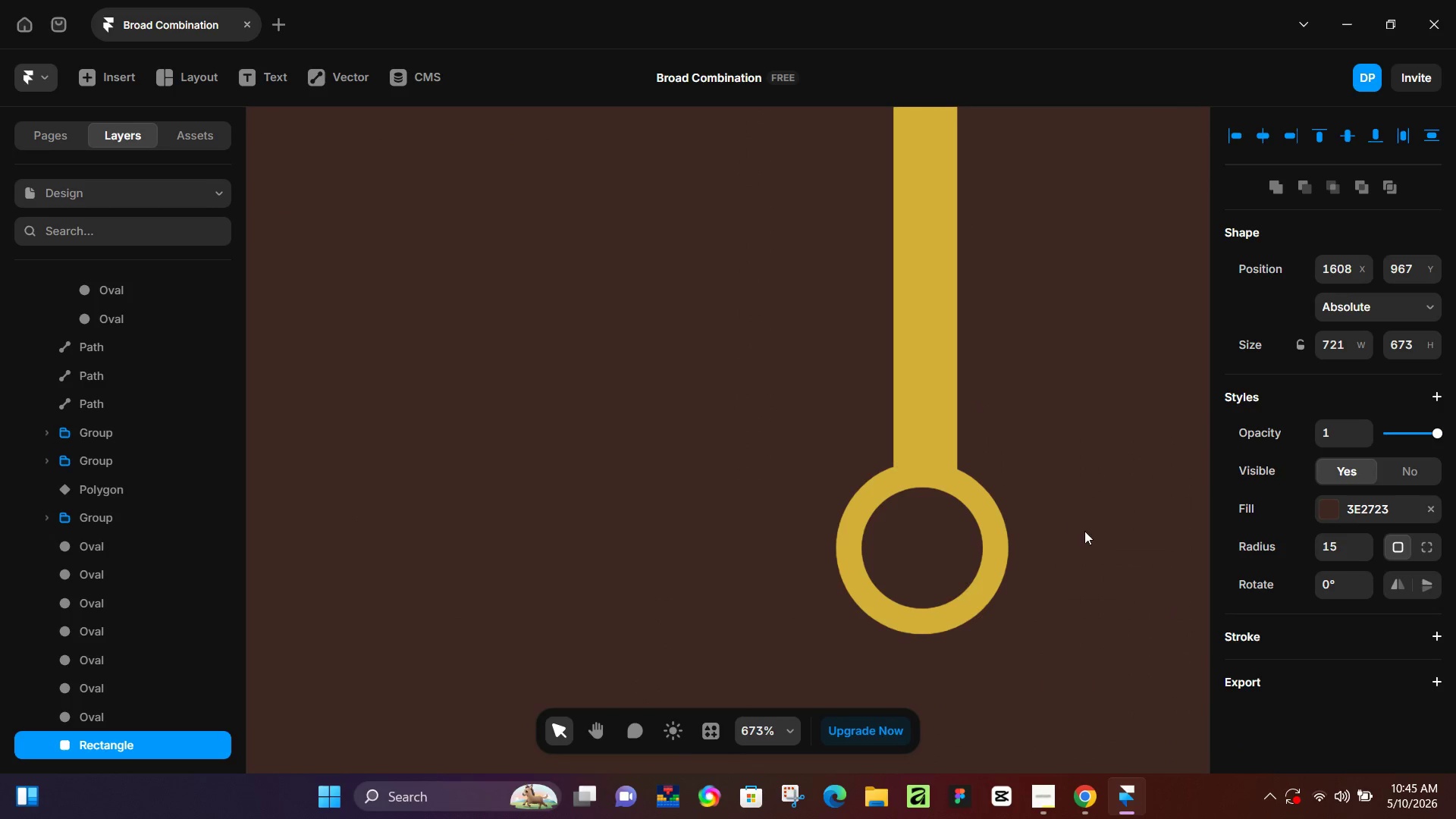 
left_click_drag(start_coordinate=[1090, 535], to_coordinate=[887, 353])
 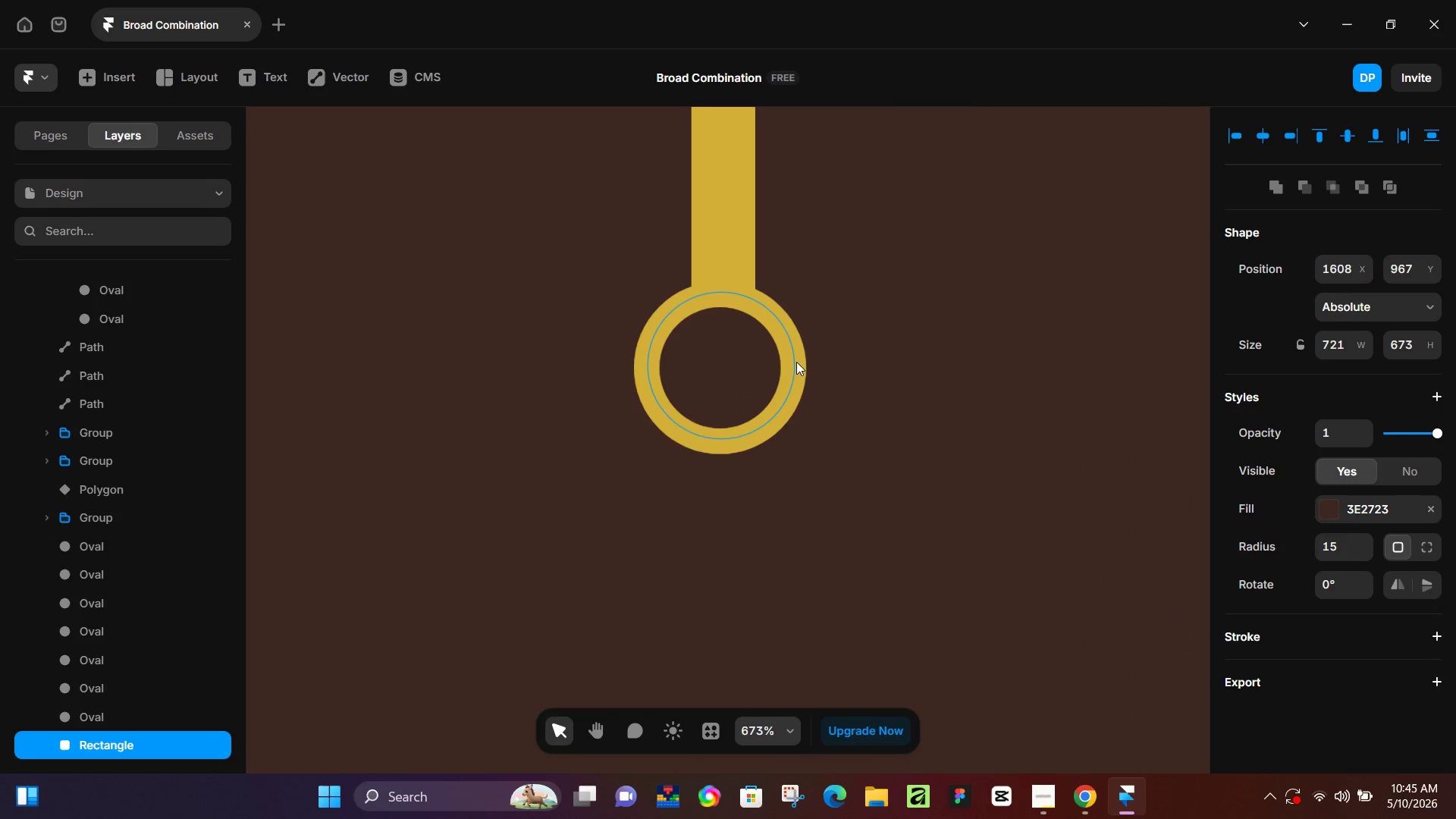 
left_click([796, 362])
 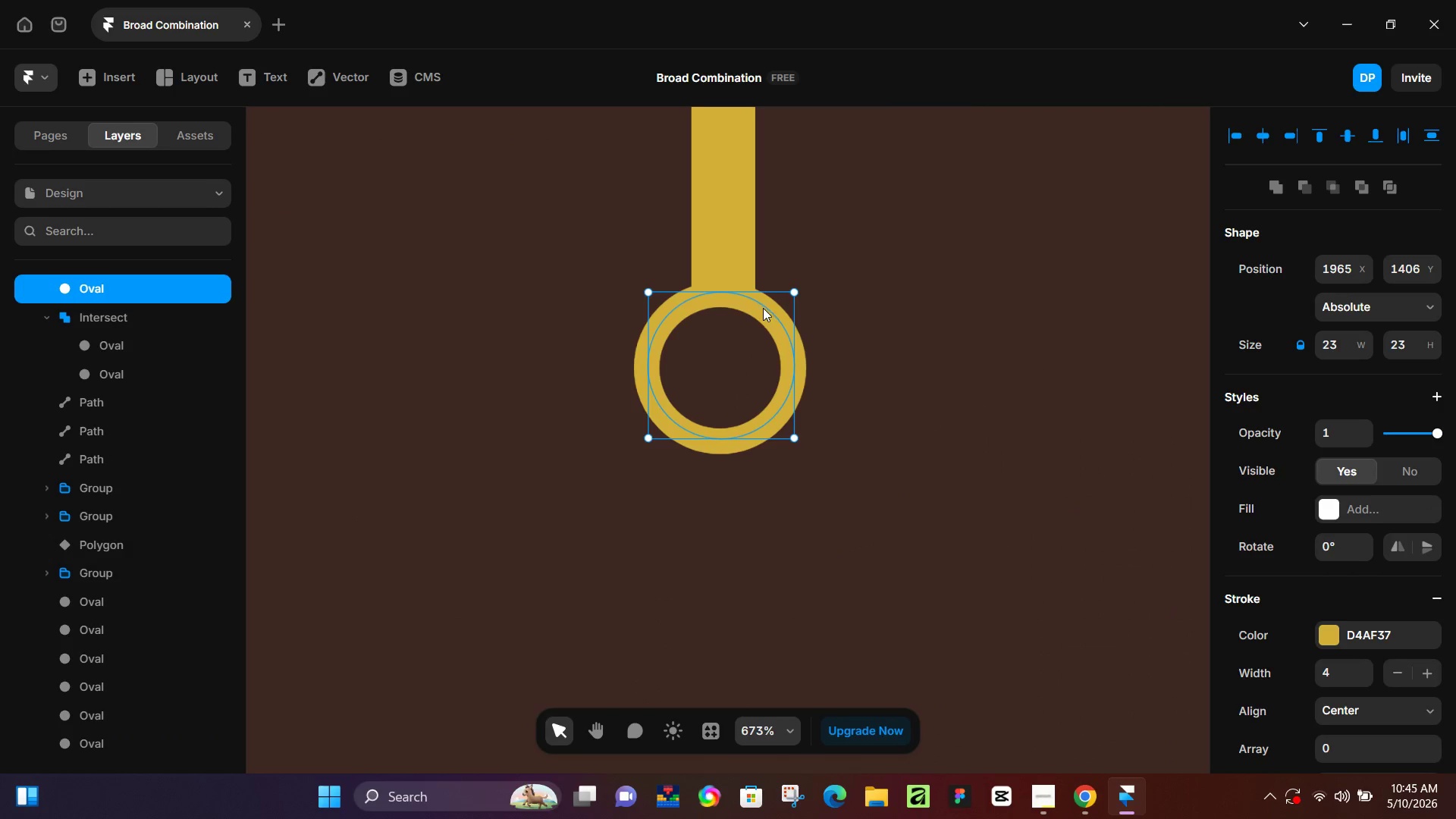 
left_click_drag(start_coordinate=[761, 311], to_coordinate=[767, 312])
 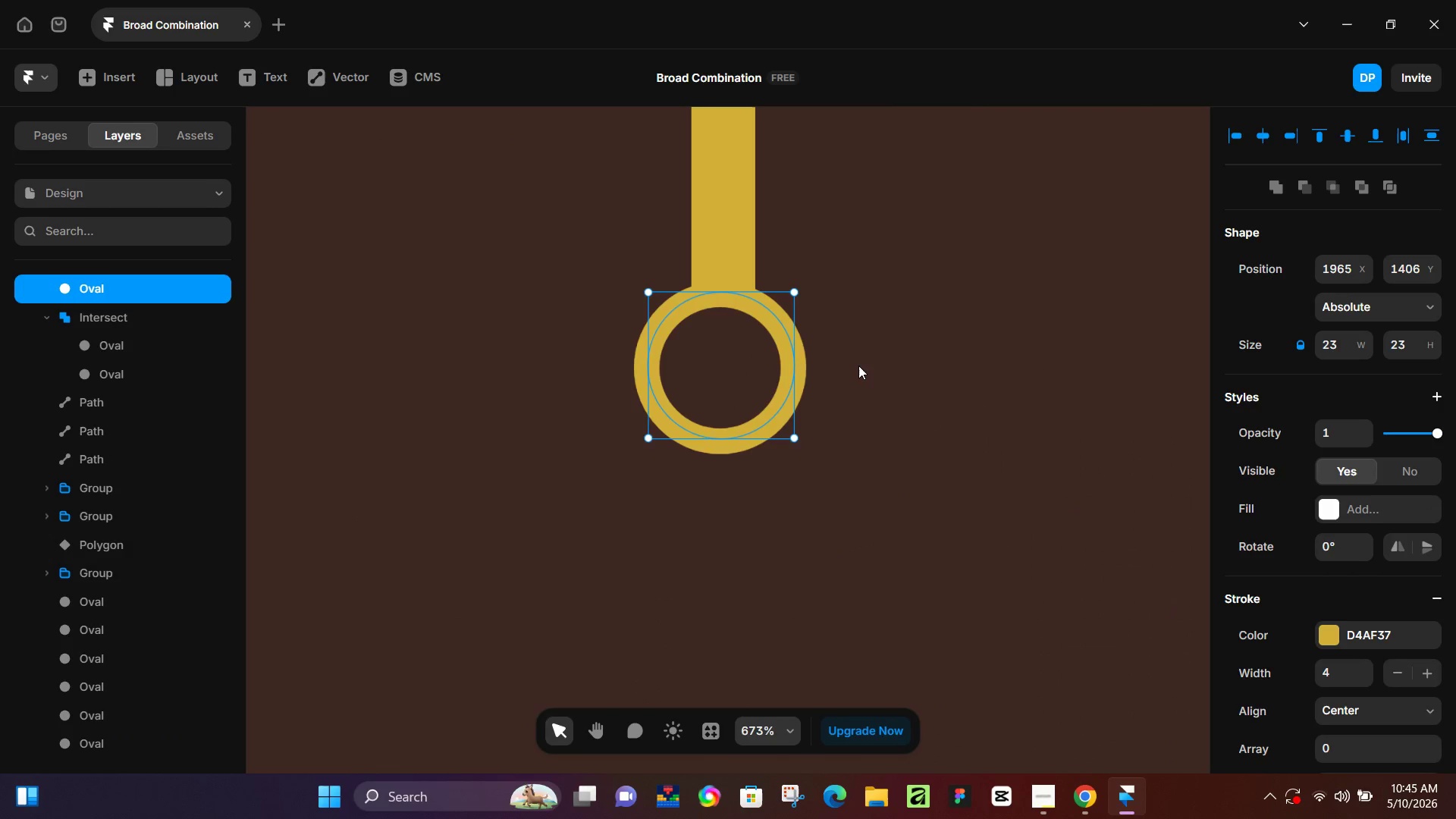 
hold_key(key=ControlLeft, duration=0.42)
scroll: coordinate [860, 373], scroll_direction: down, amount: 4.0
 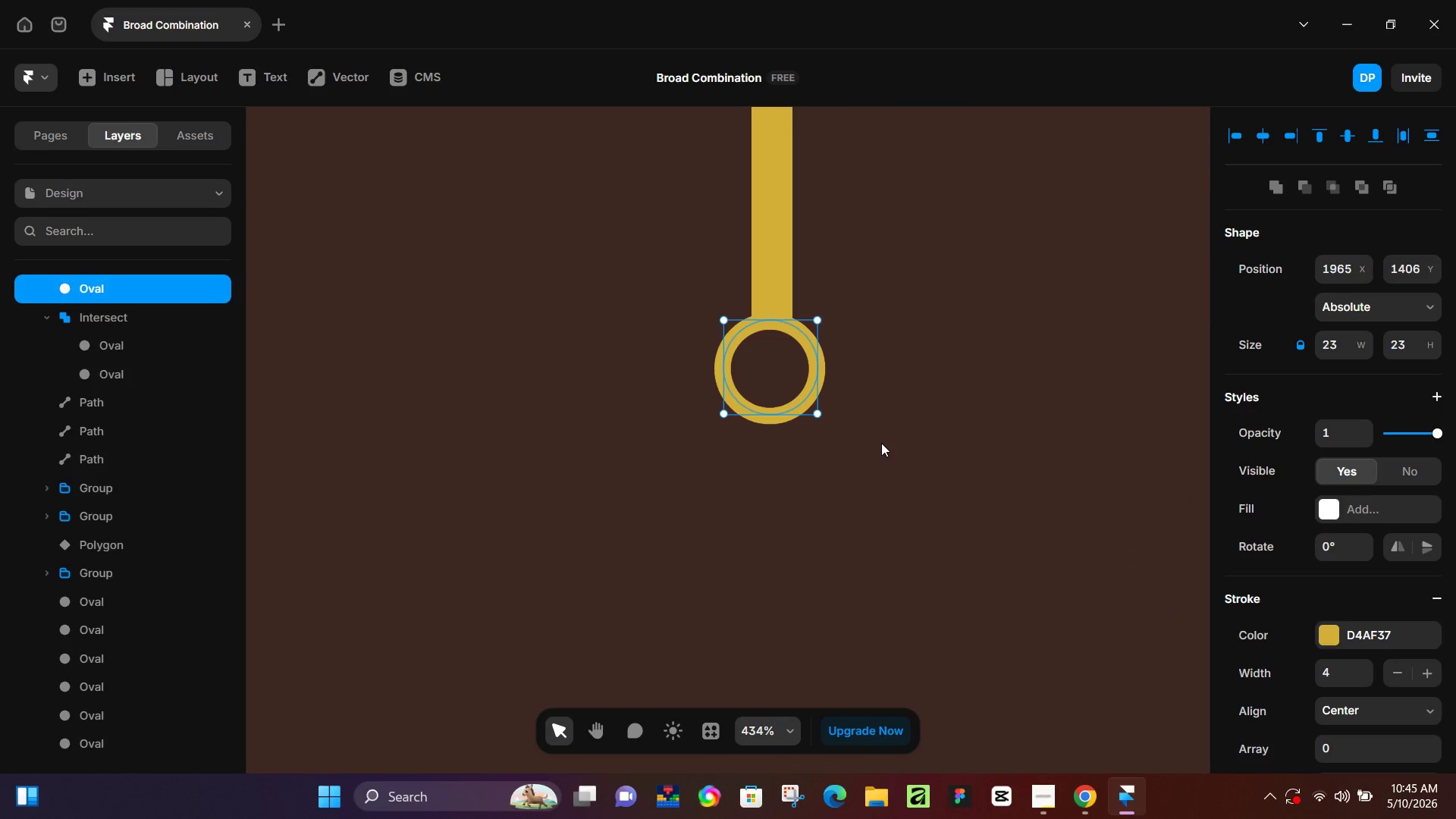 
left_click([881, 443])
 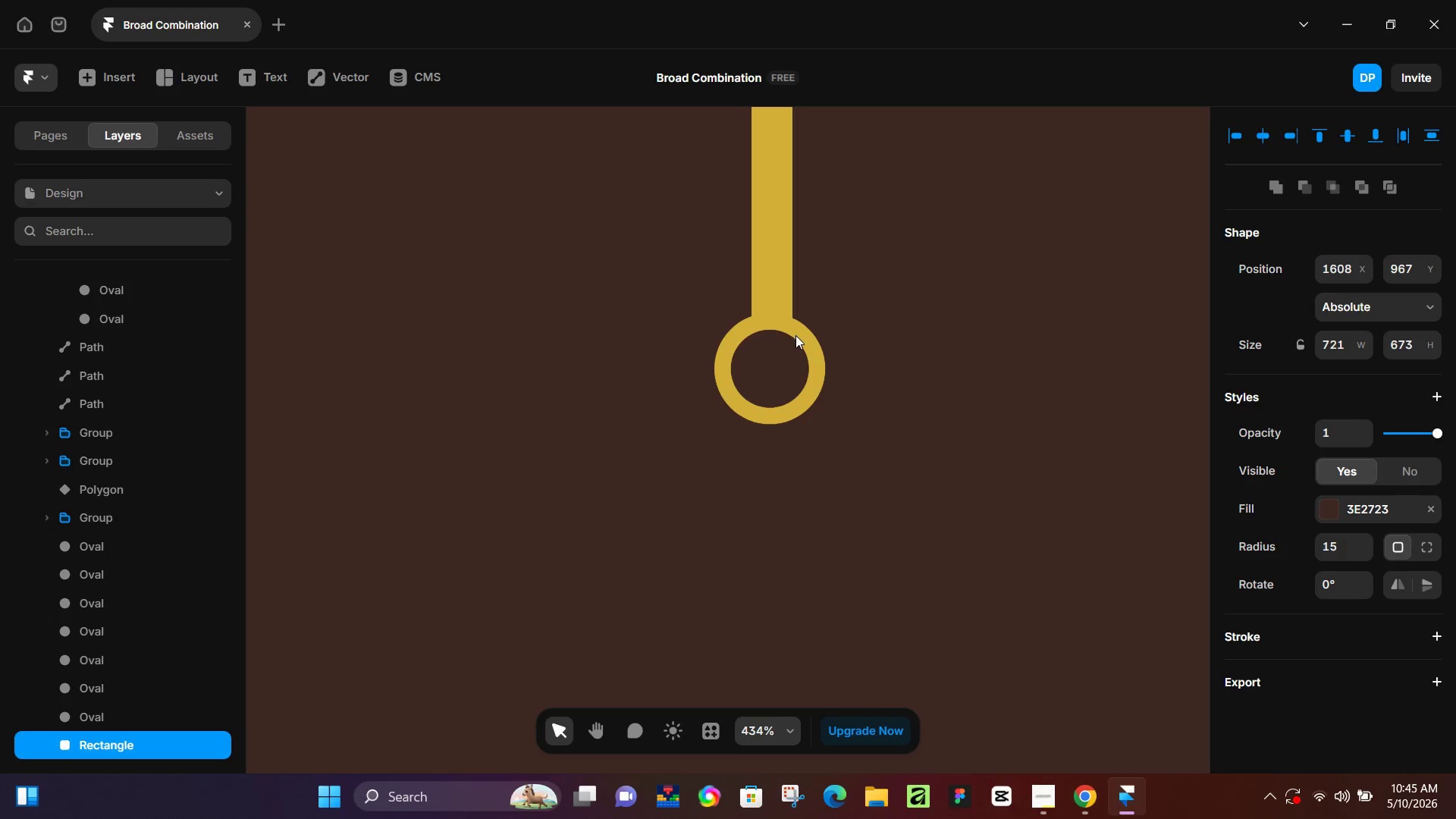 
key(Control+ControlLeft)
 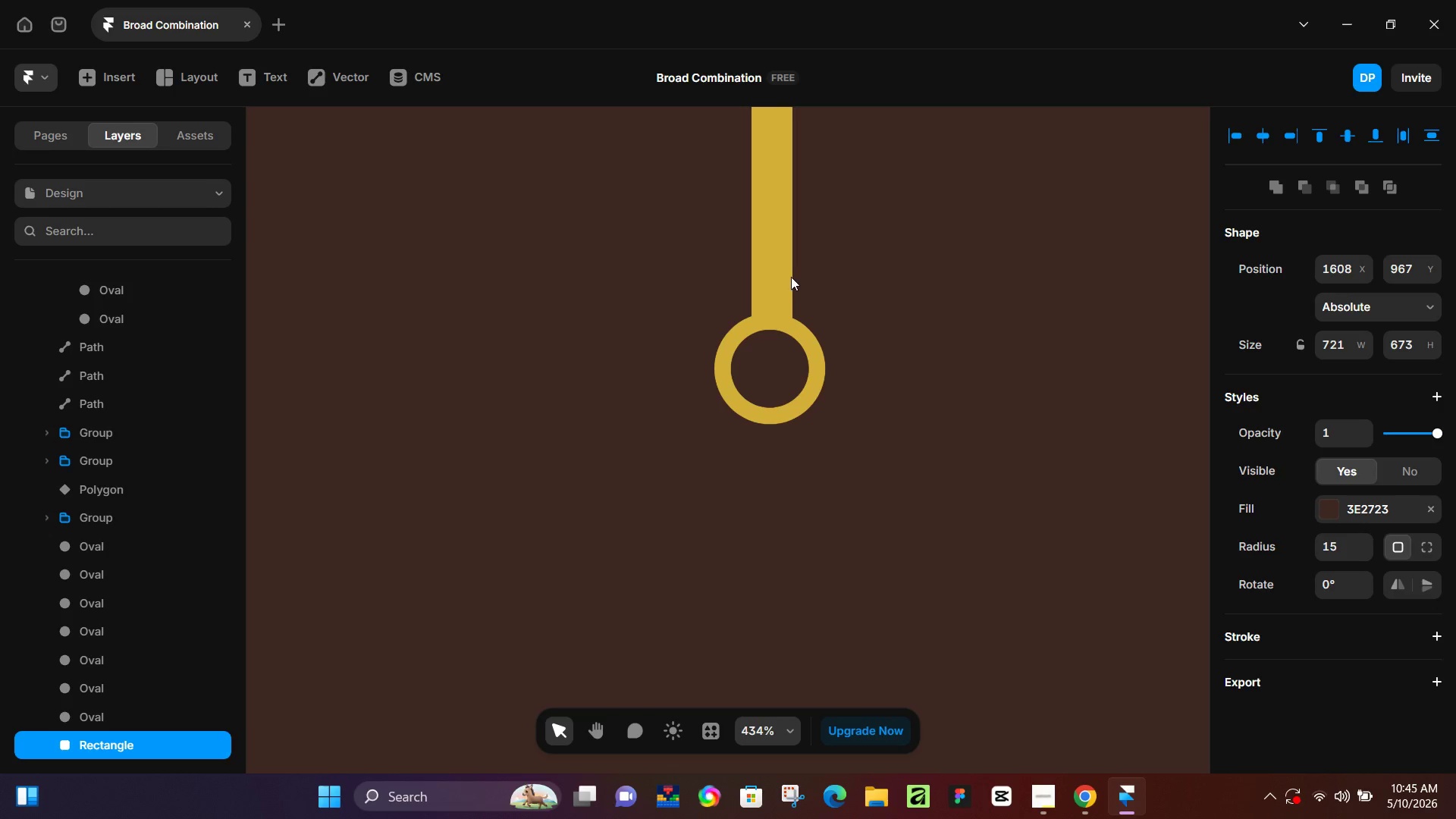 
left_click([788, 277])
 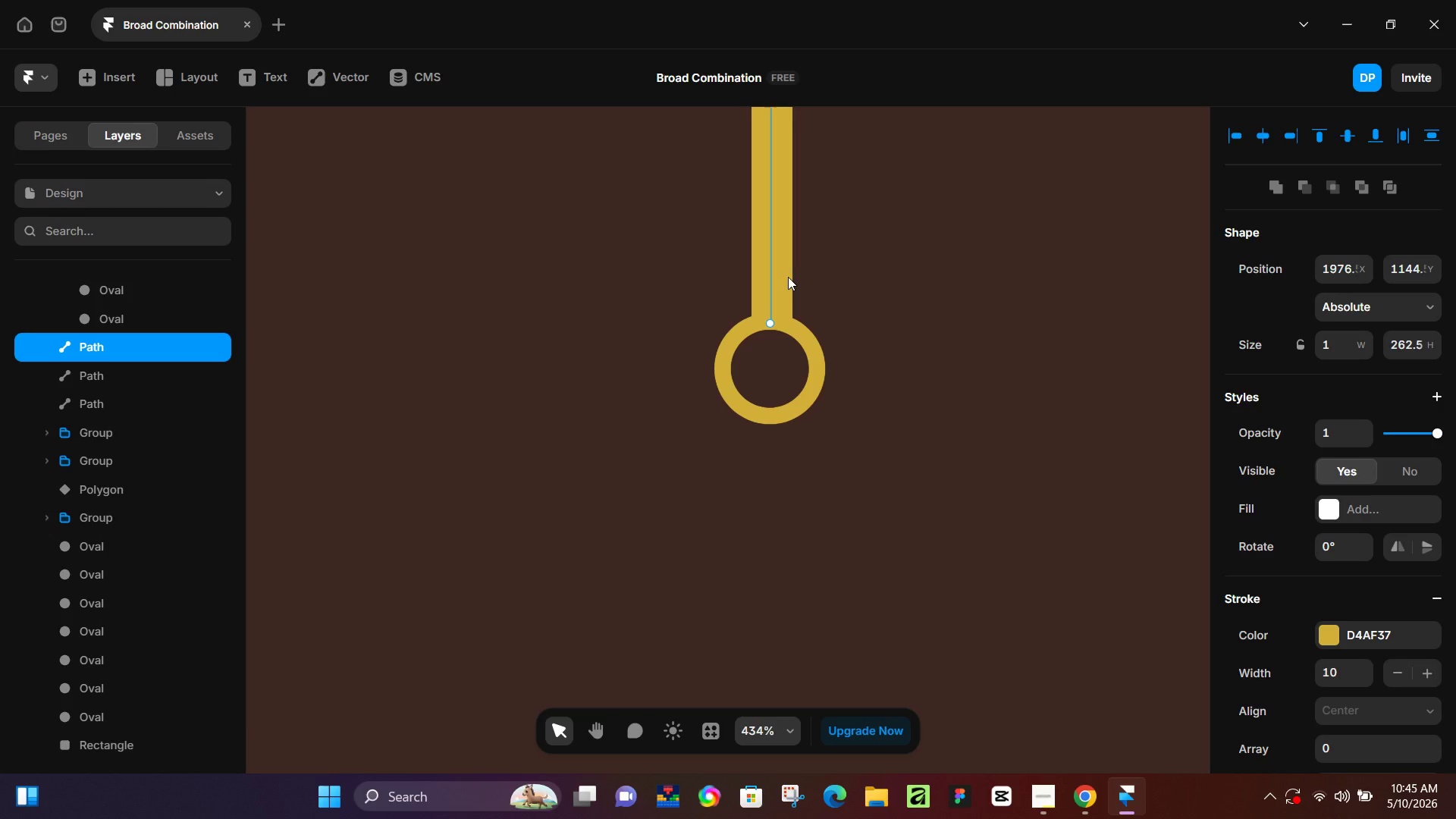 
key(Control+D)
 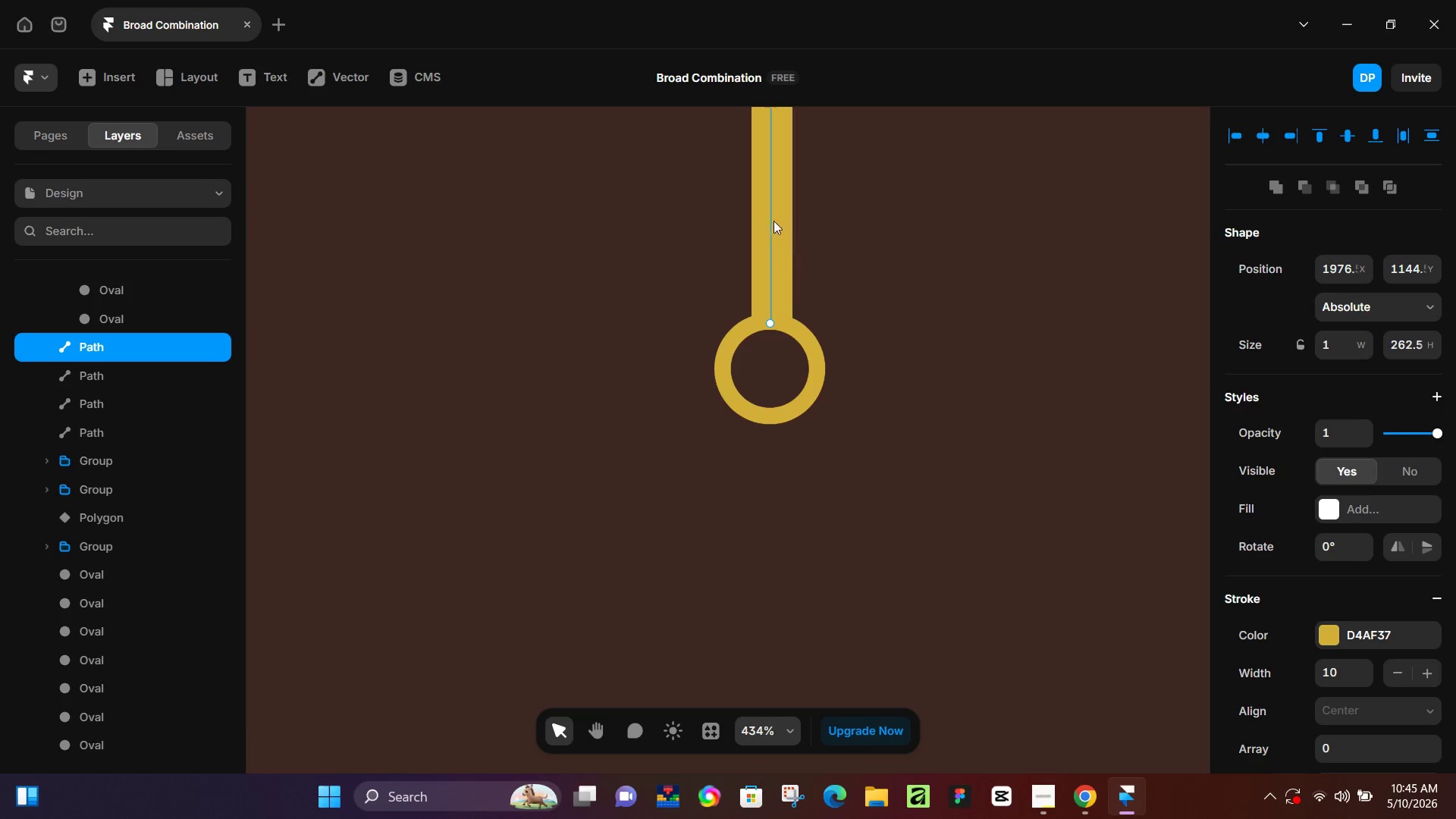 
left_click_drag(start_coordinate=[774, 221], to_coordinate=[773, 789])
 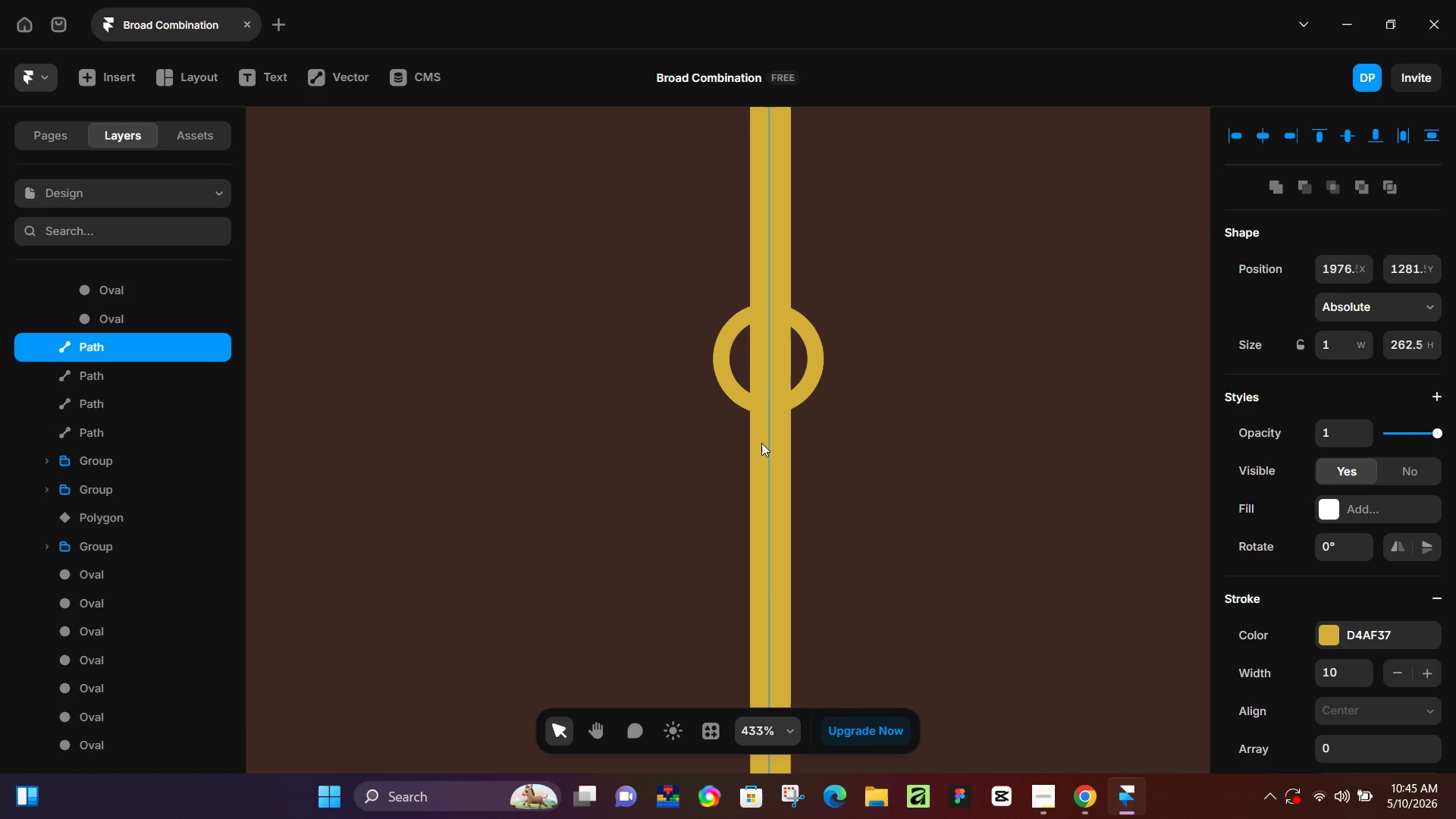 
hold_key(key=ControlLeft, duration=0.98)
scroll: coordinate [764, 359], scroll_direction: down, amount: 12.0
 